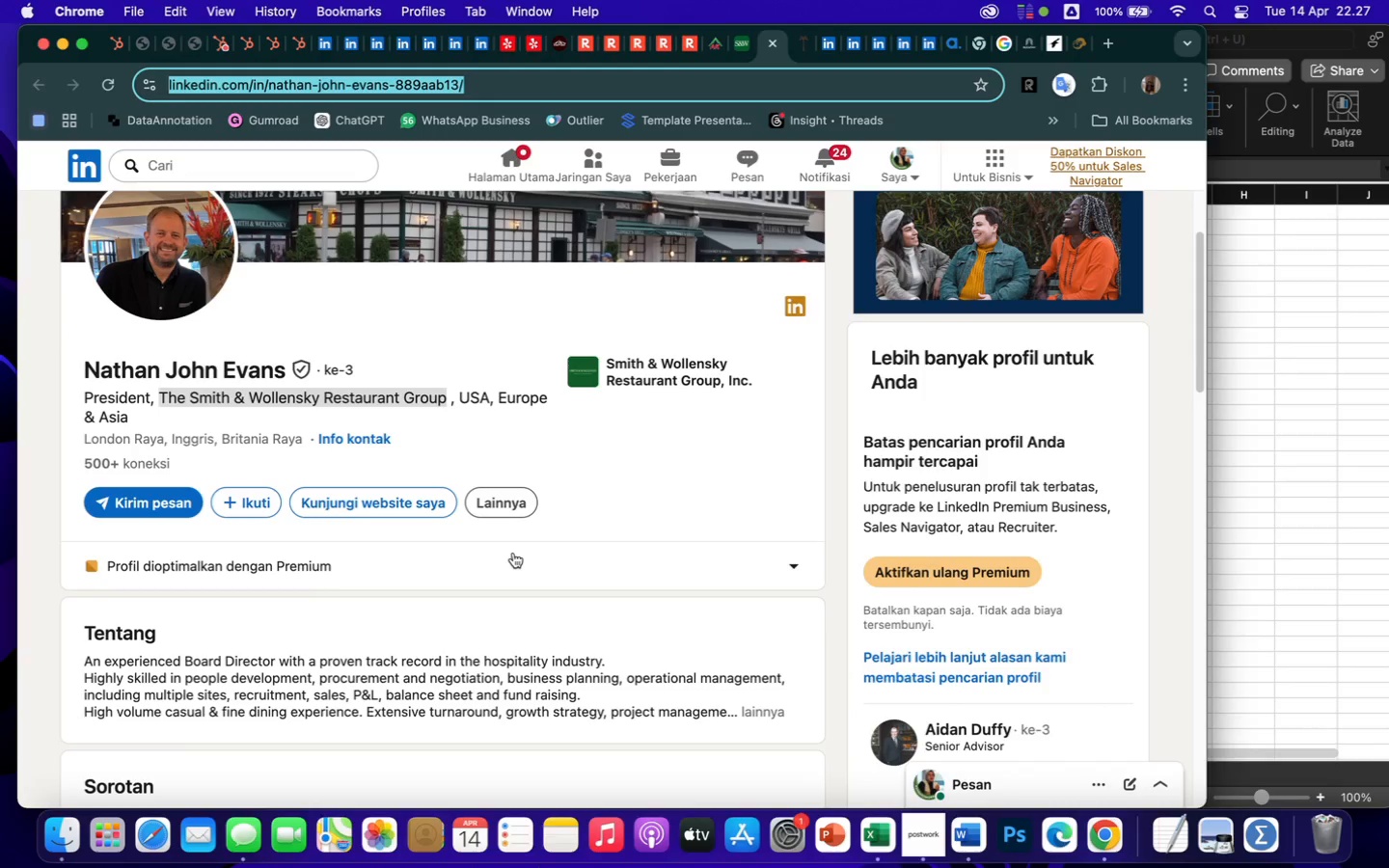 
wait(9.3)
 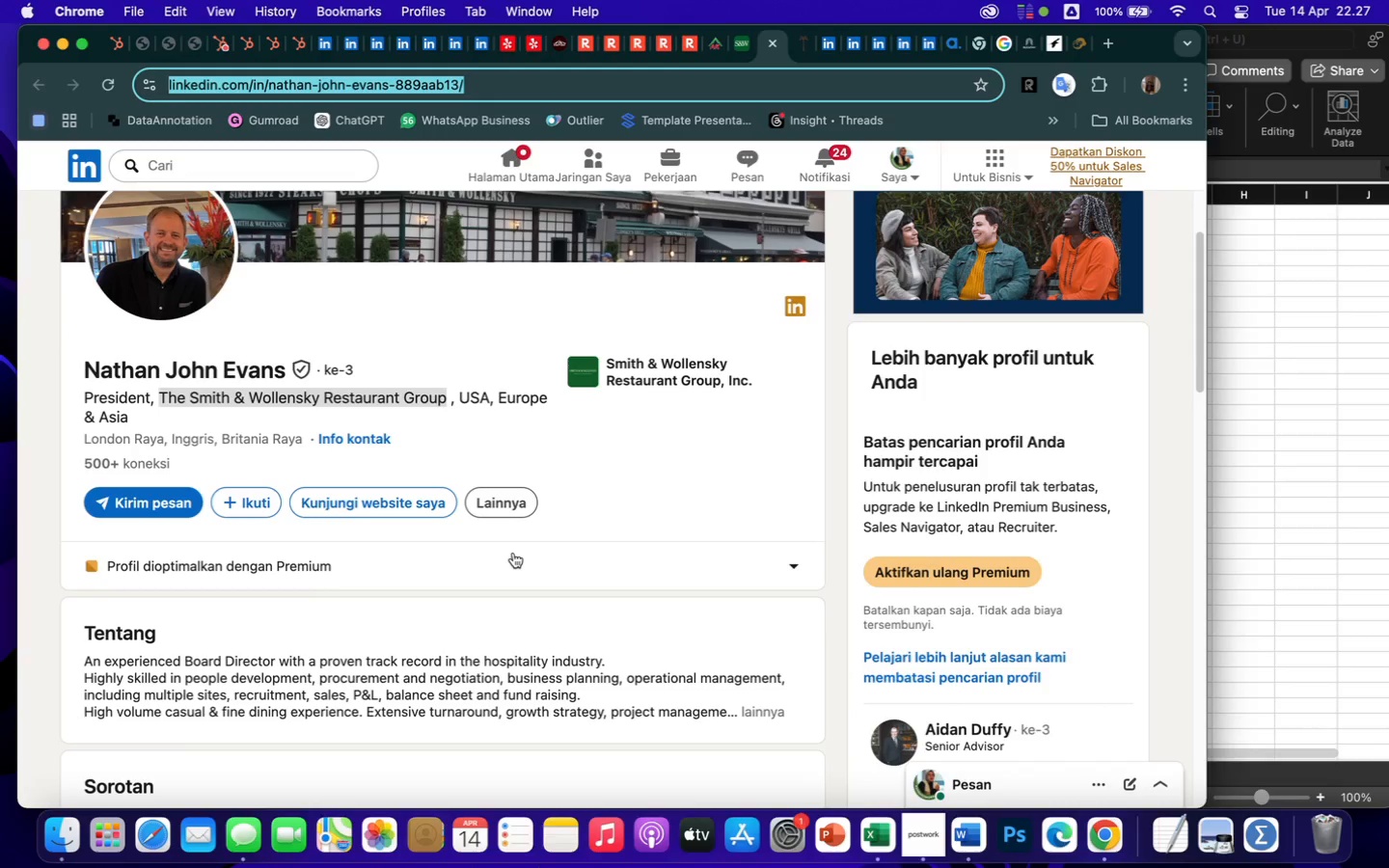 
left_click([802, 60])
 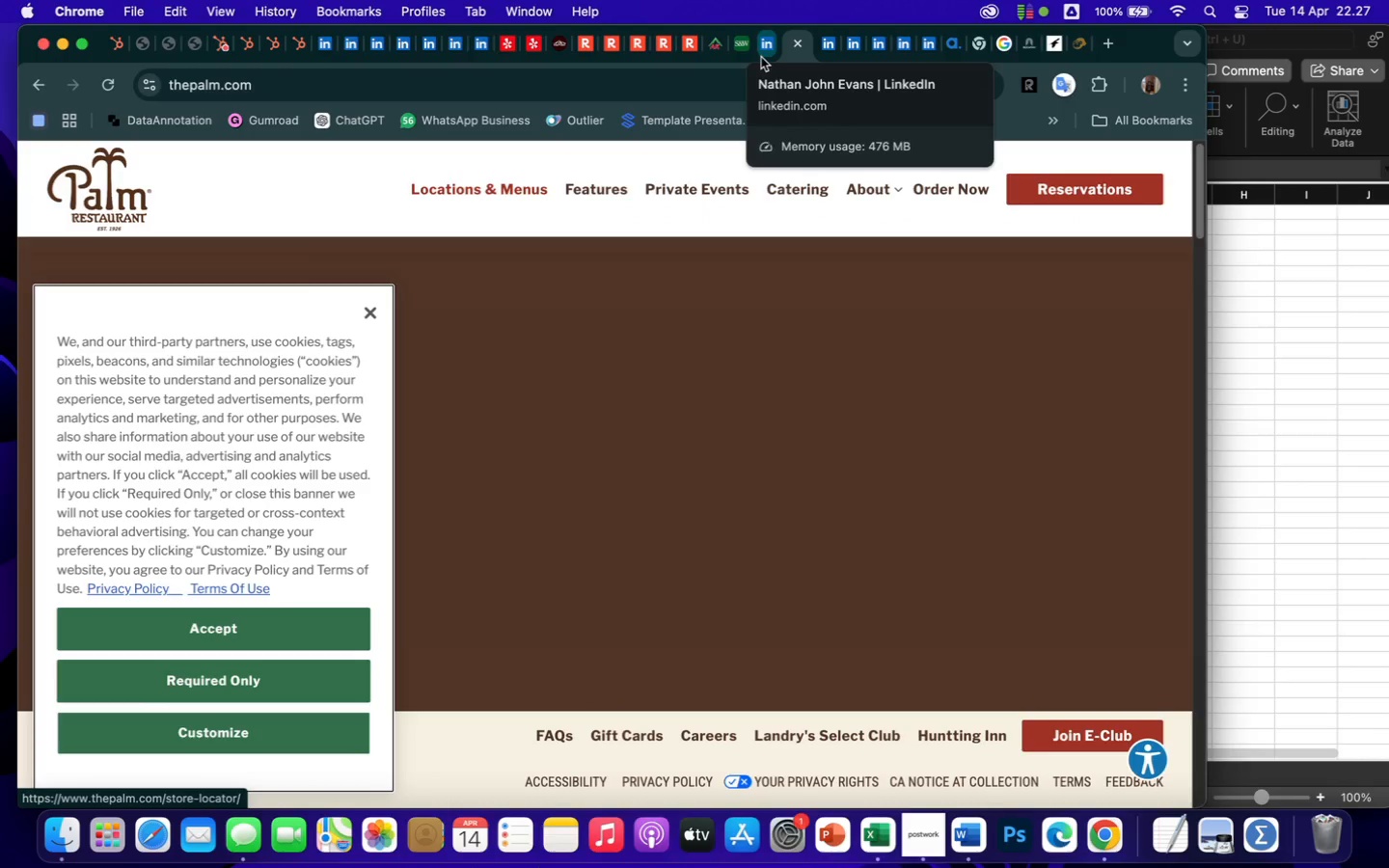 
left_click([737, 52])
 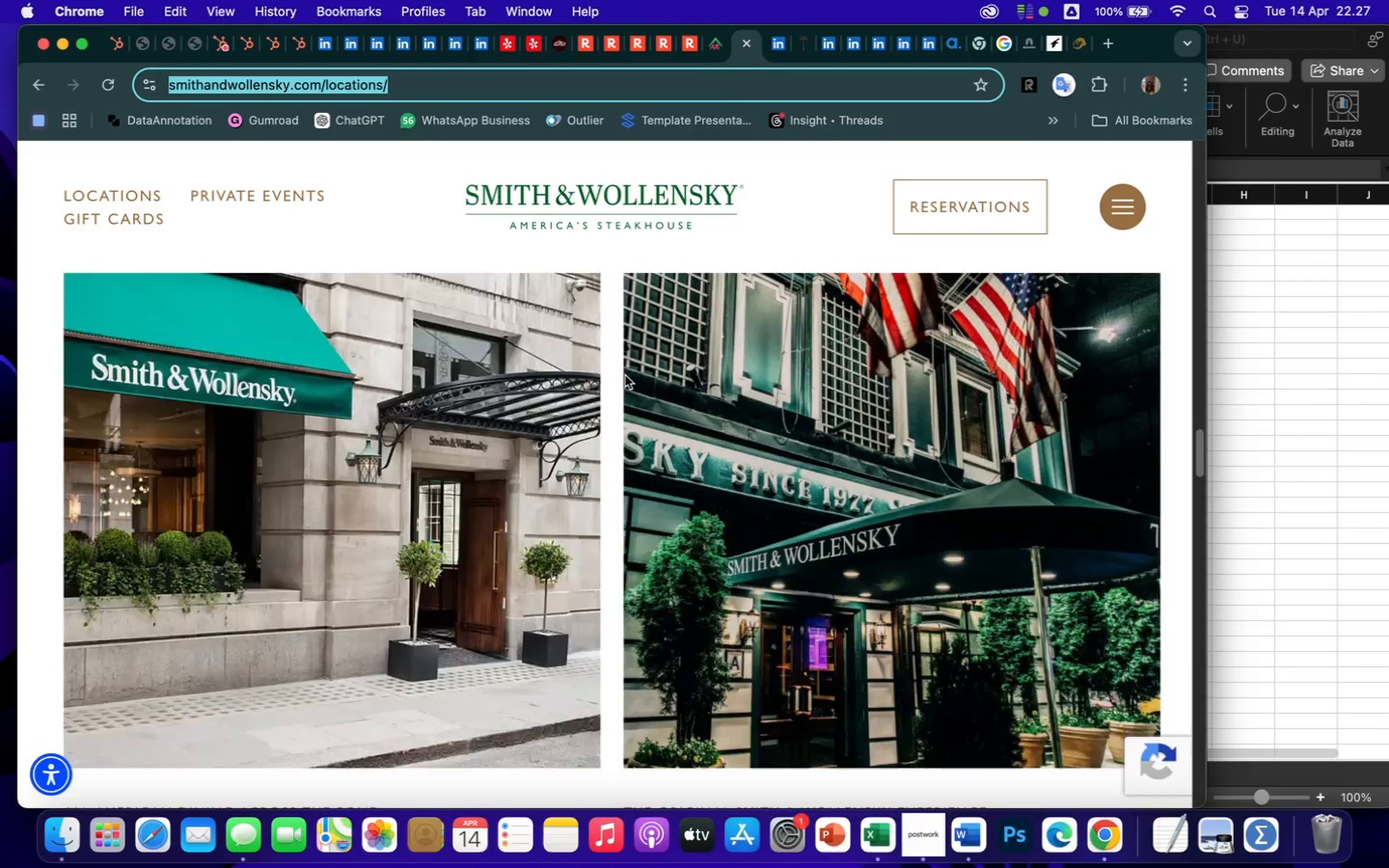 
scroll: coordinate [717, 429], scroll_direction: down, amount: 1015.0
 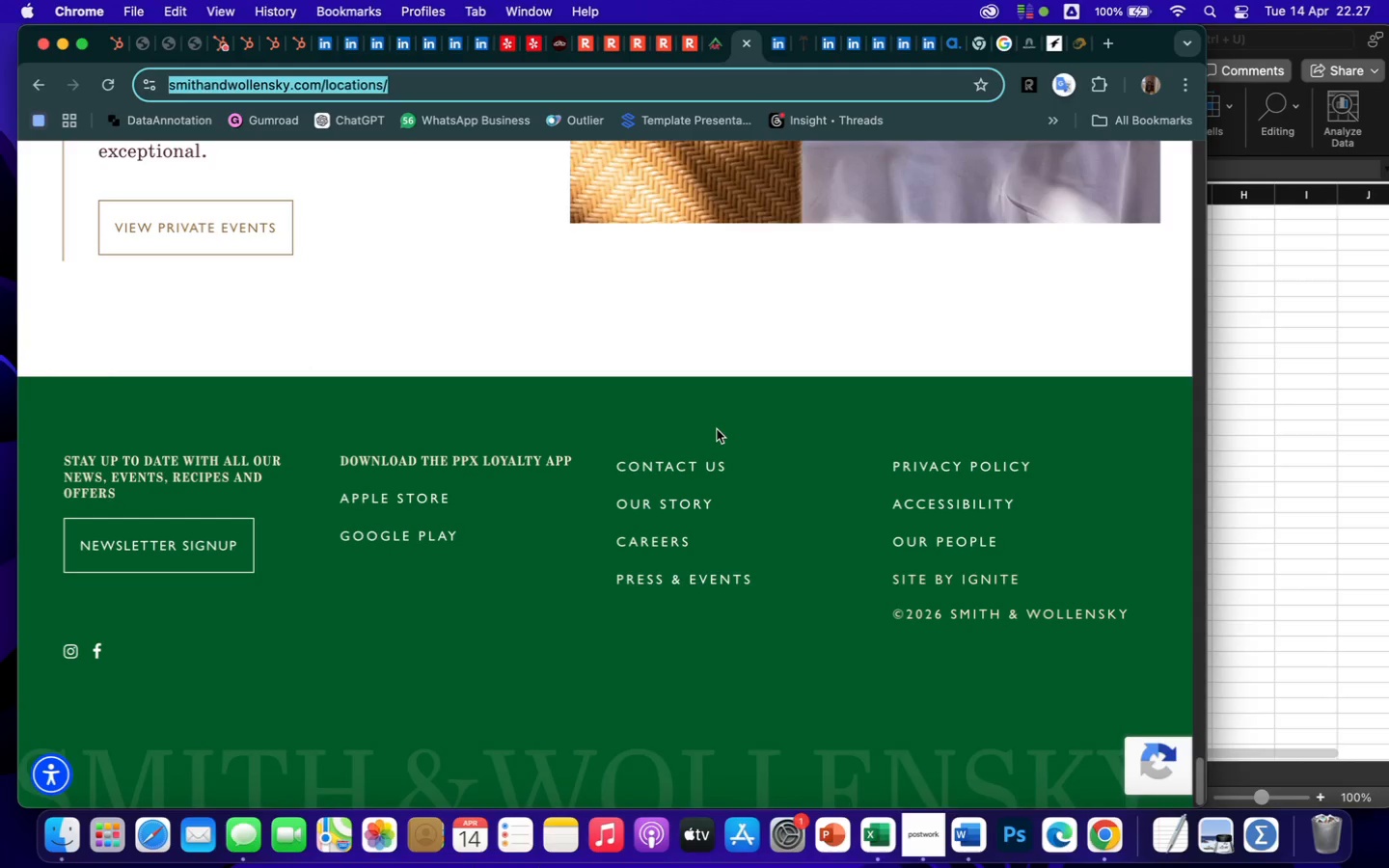 
scroll: coordinate [717, 429], scroll_direction: up, amount: 611.0
 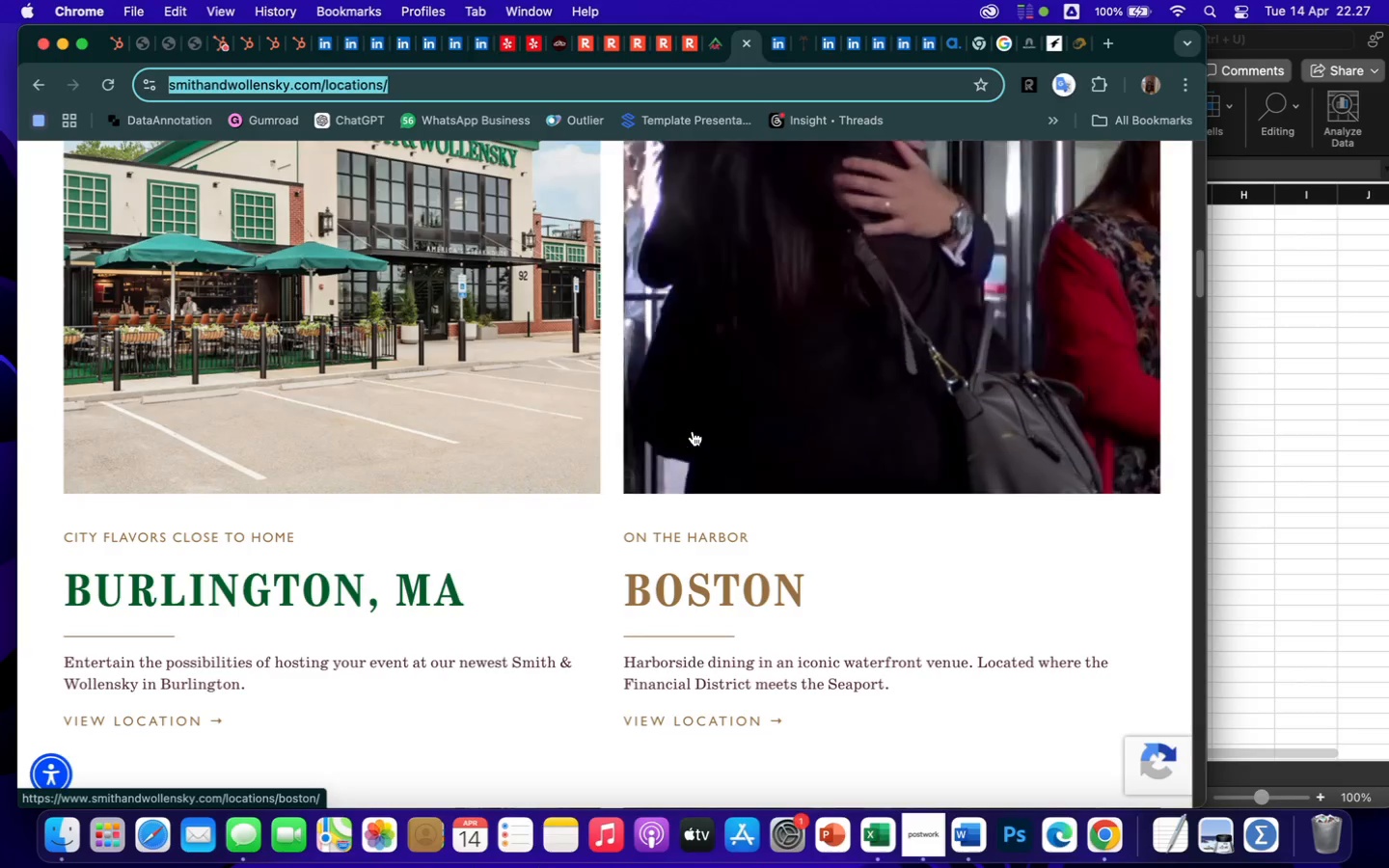 
wait(13.79)
 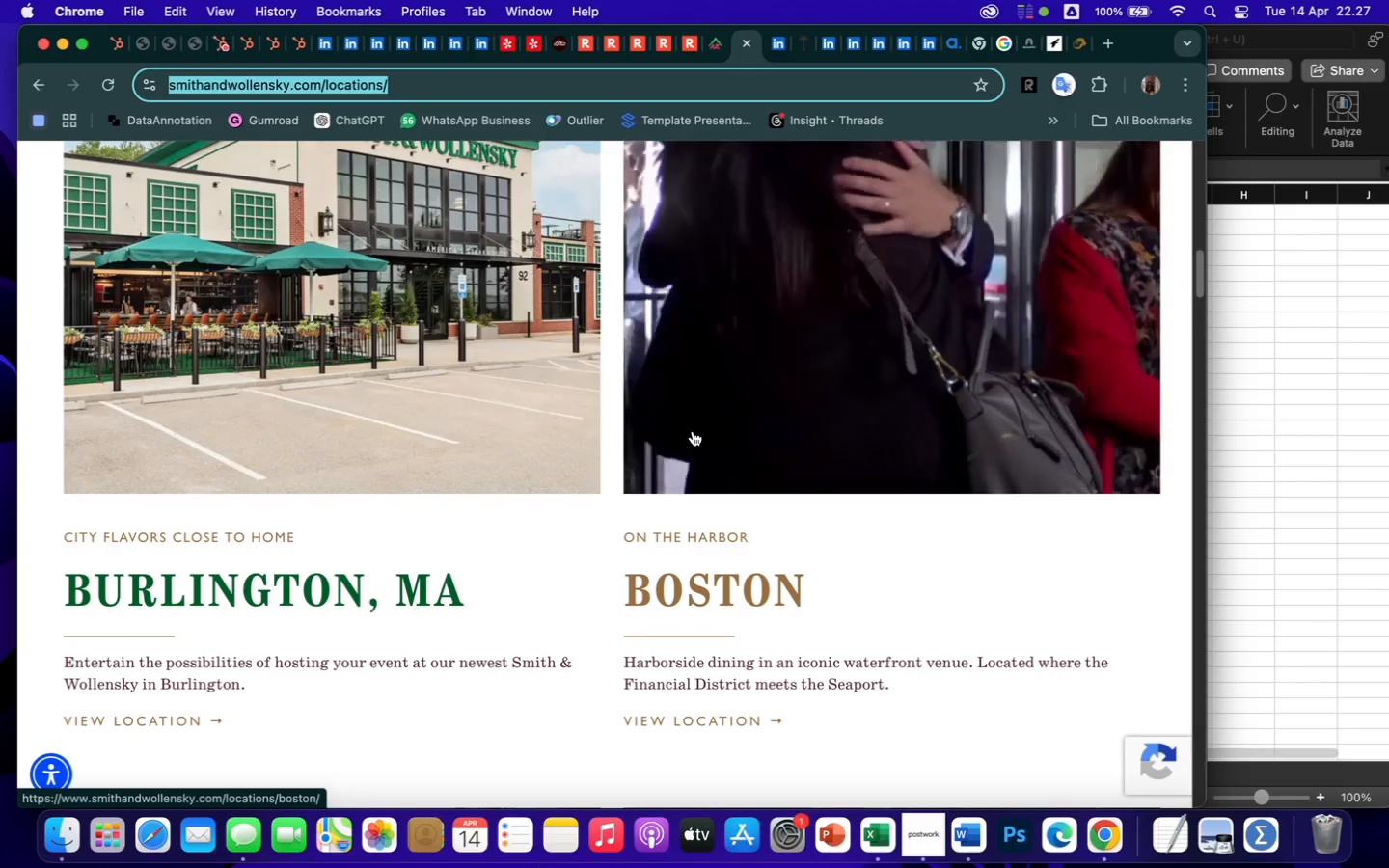 
left_click([1283, 384])
 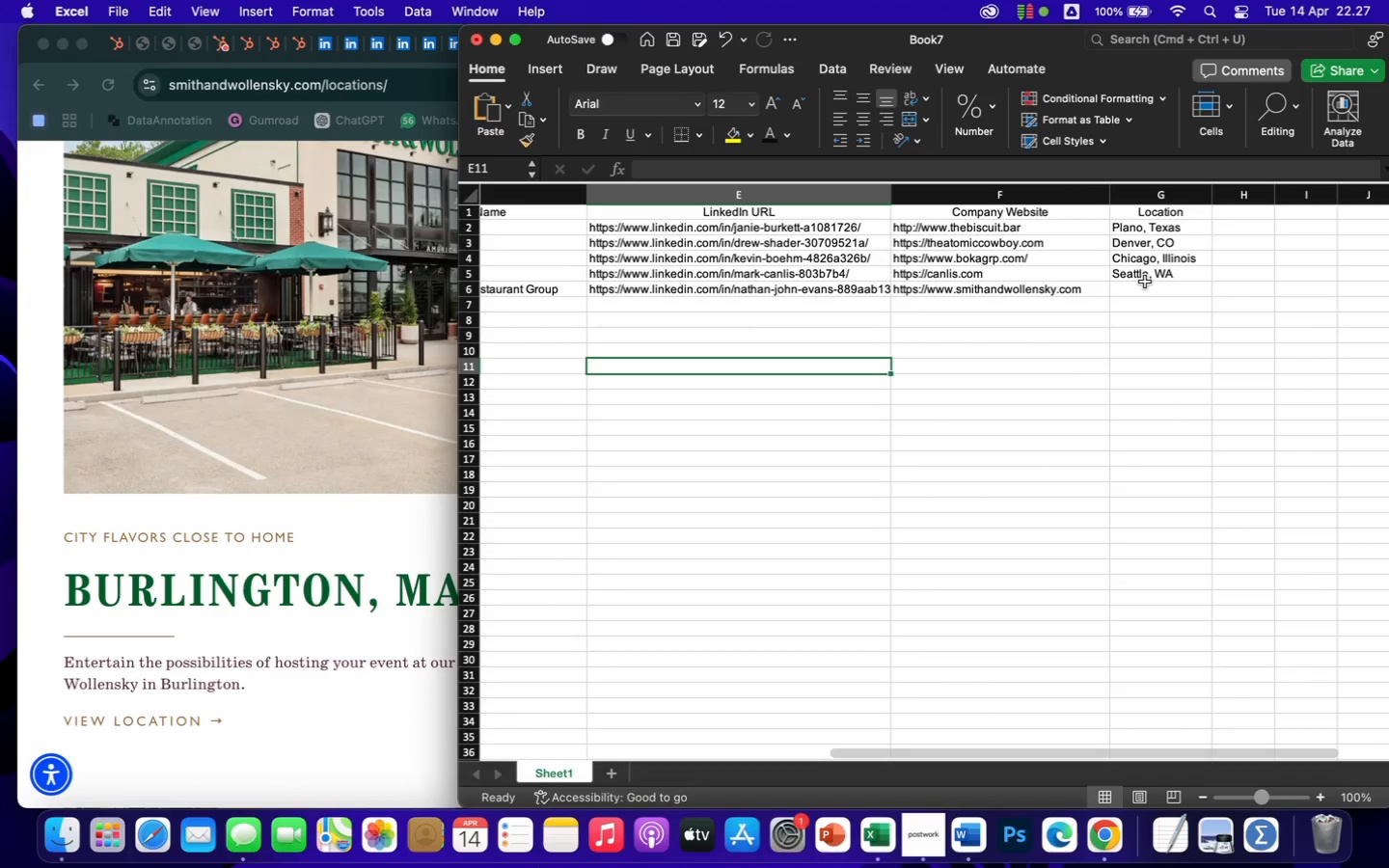 
left_click([1145, 281])
 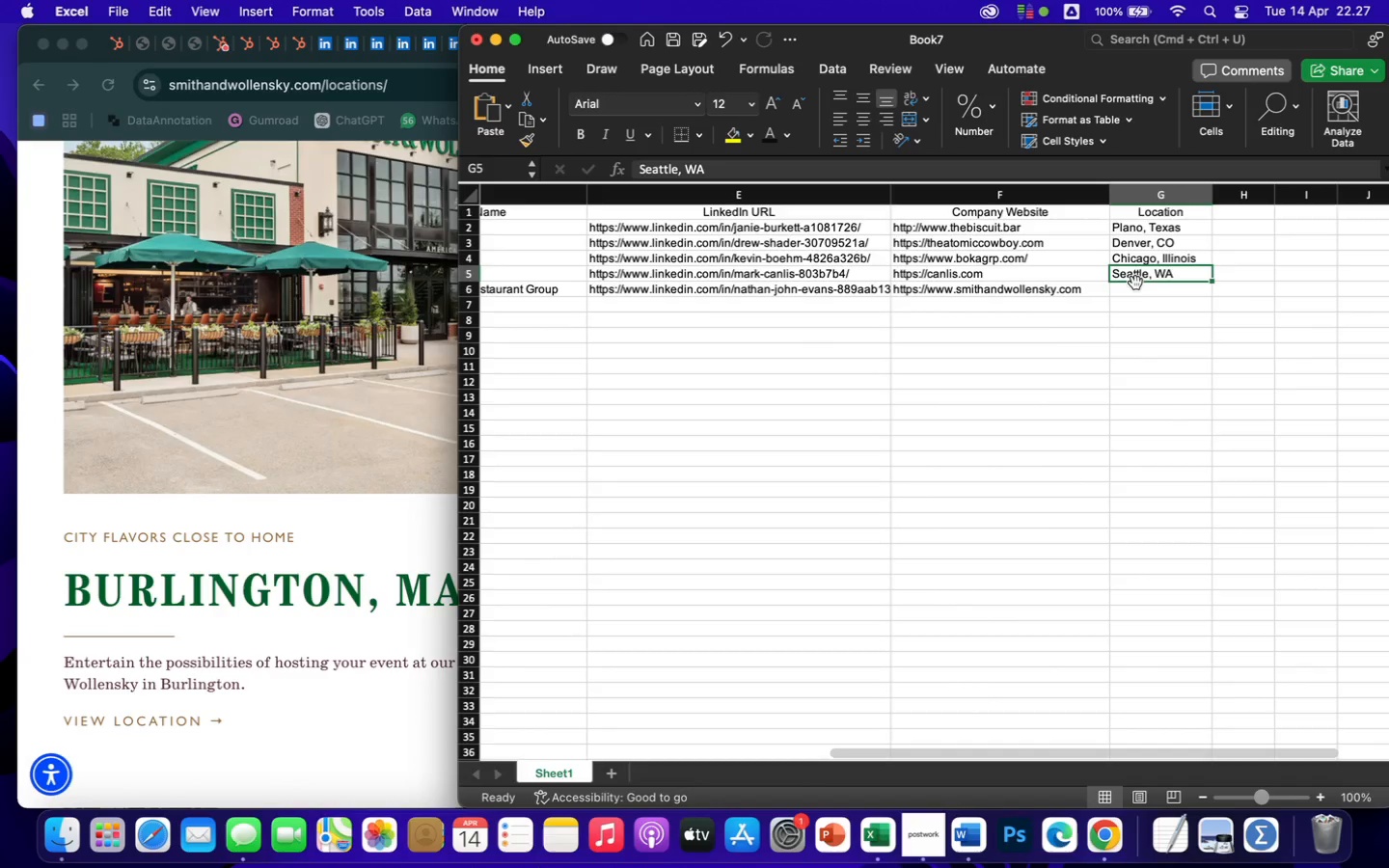 
left_click([1135, 285])
 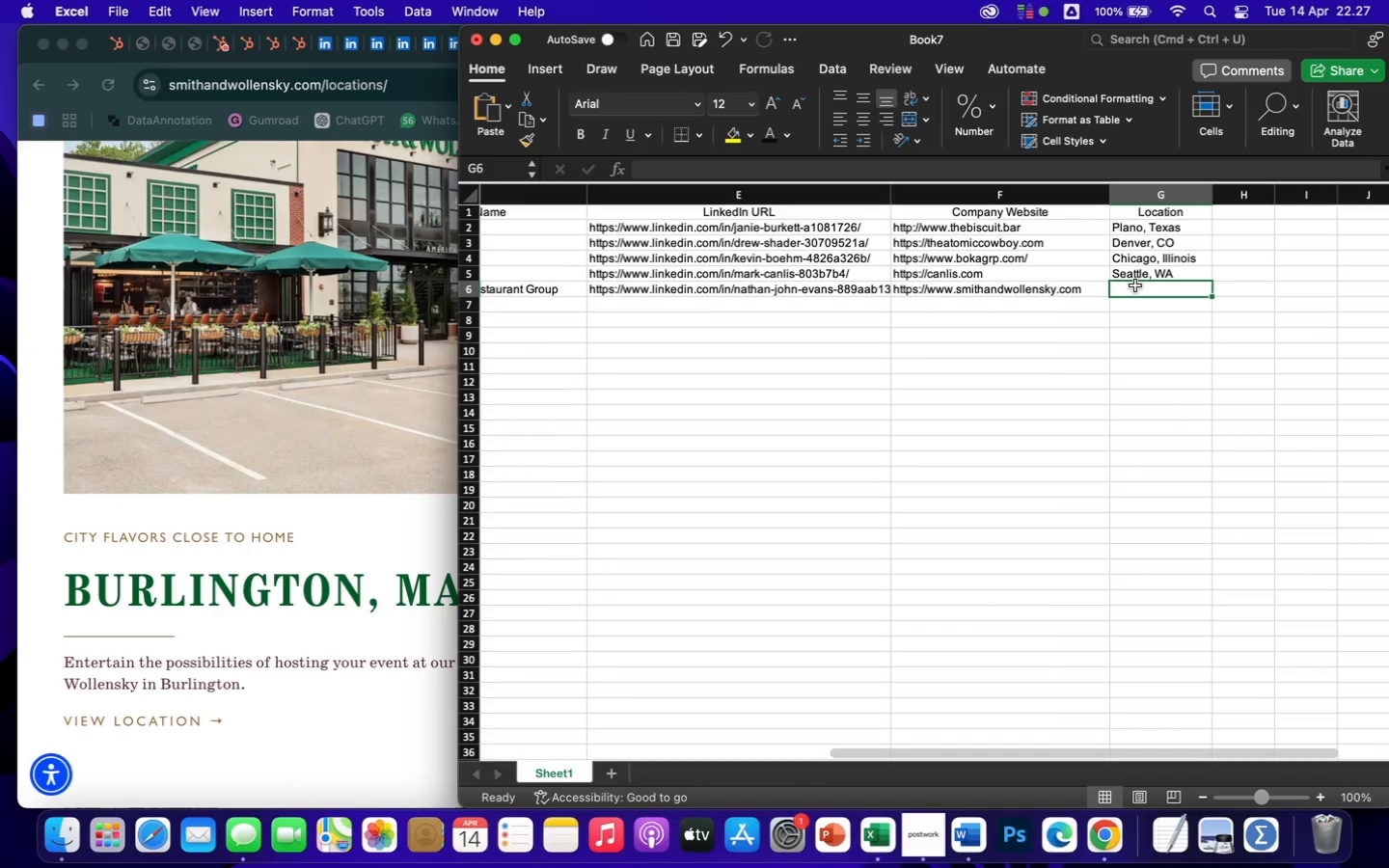 
type(Burlington, MA)
 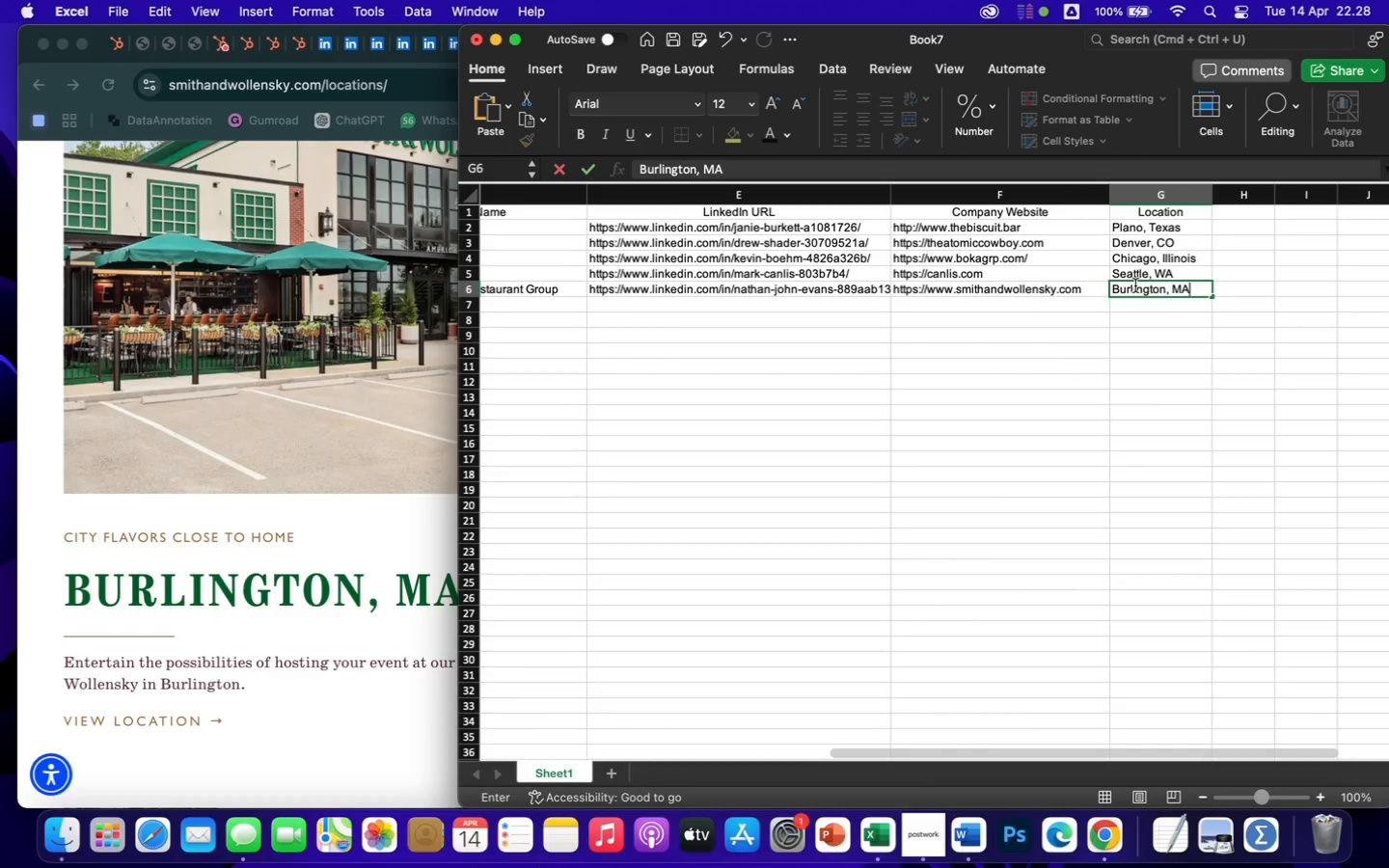 
left_click([782, 304])
 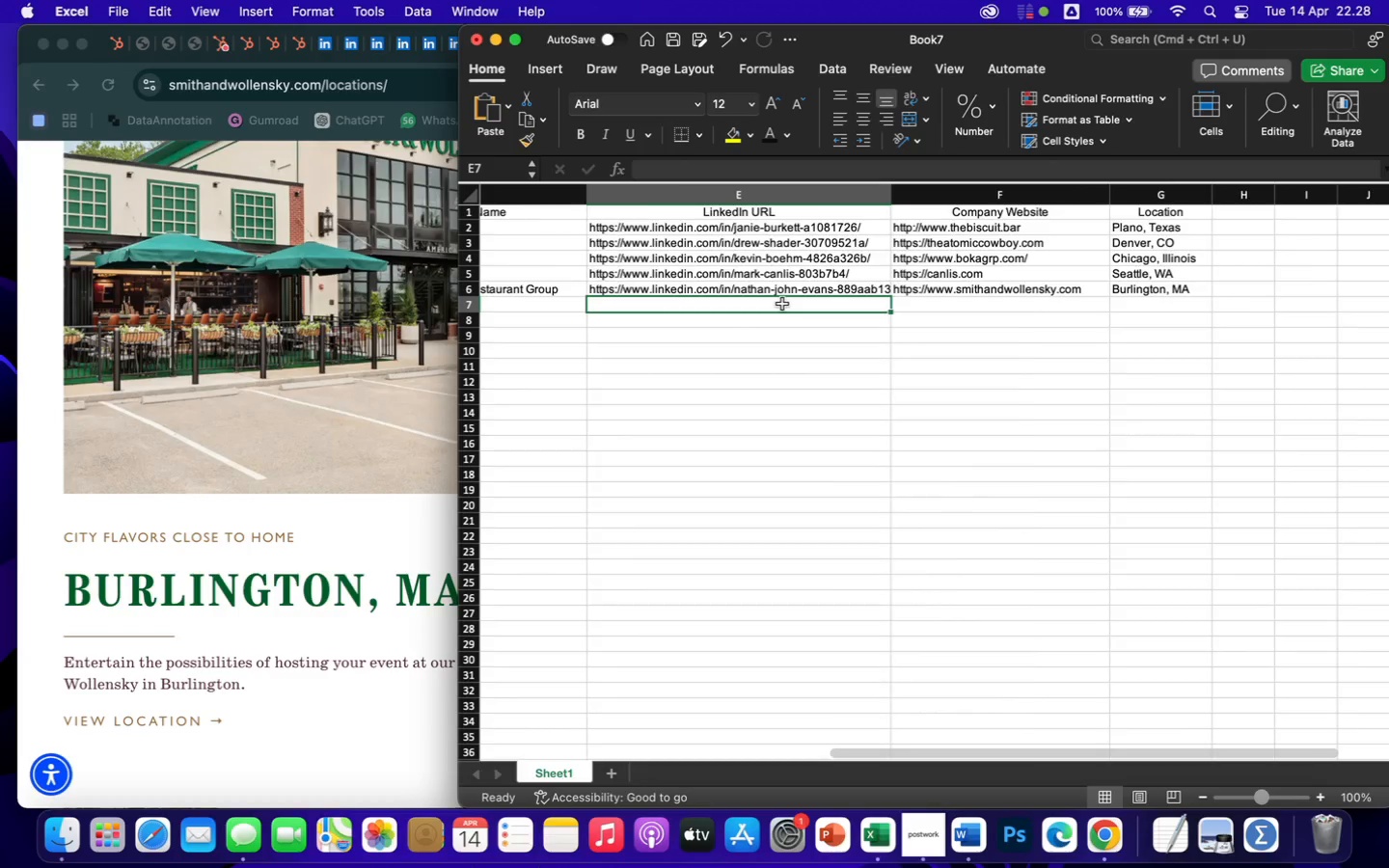 
key(ArrowLeft)
 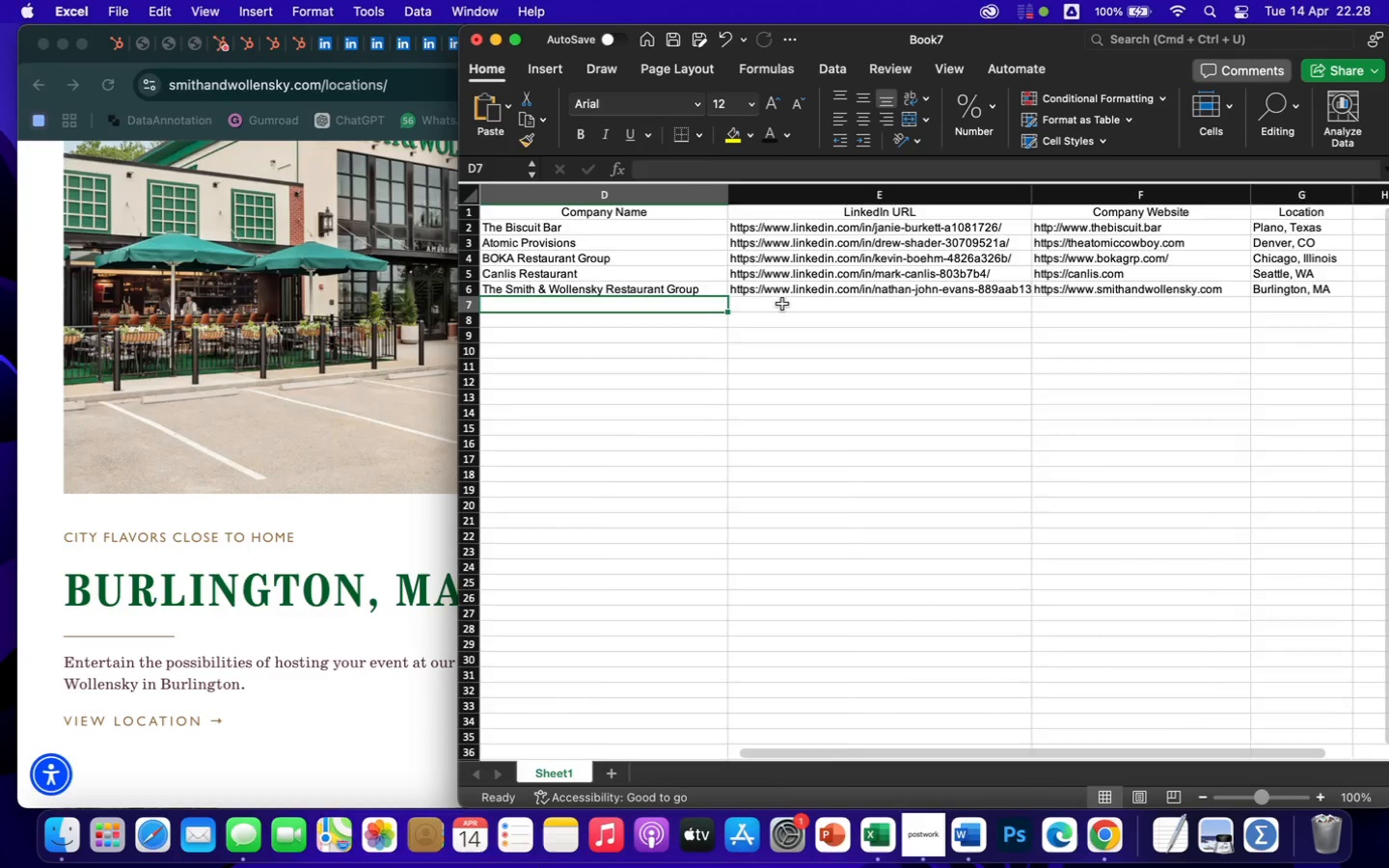 
key(ArrowLeft)
 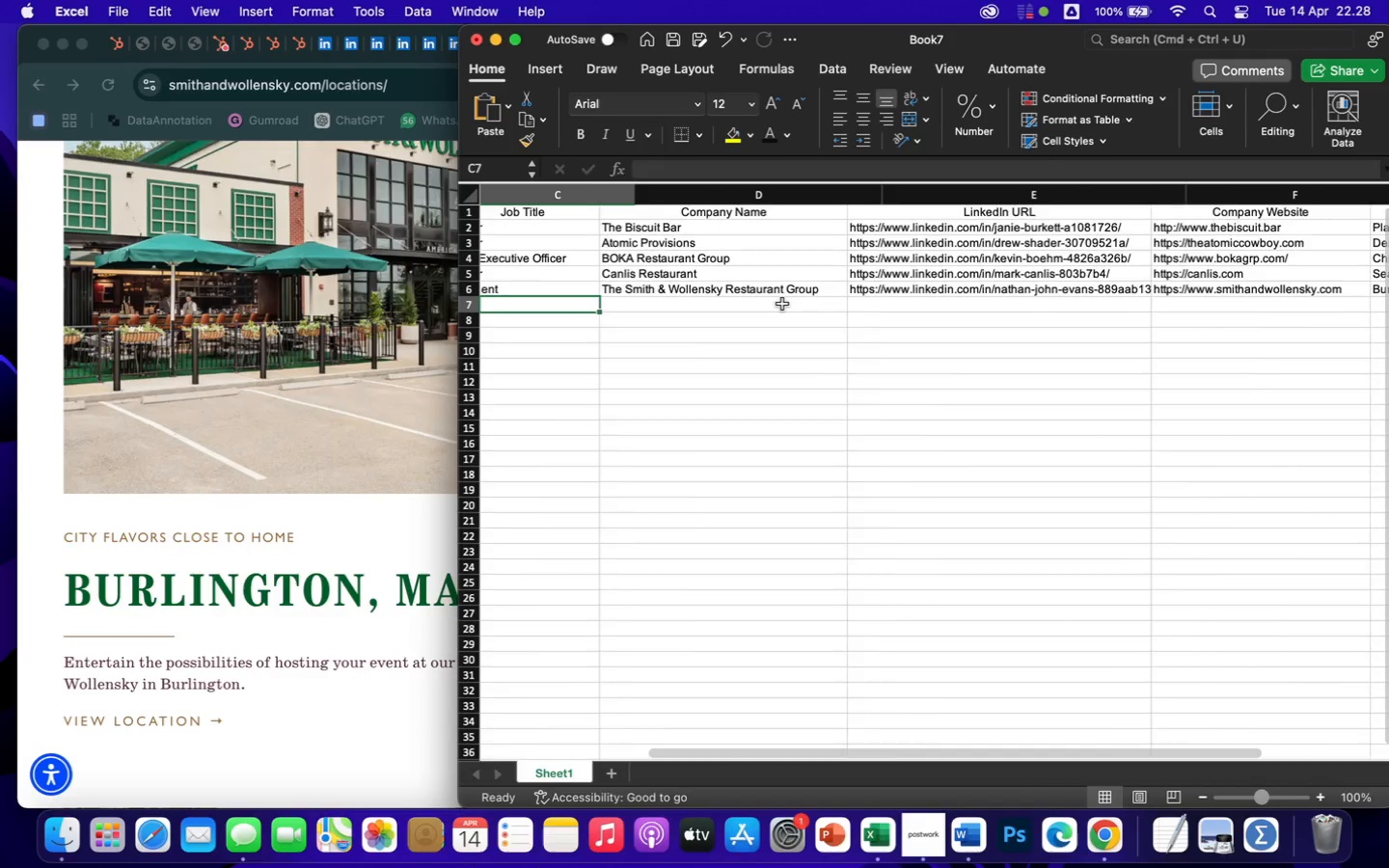 
key(ArrowLeft)
 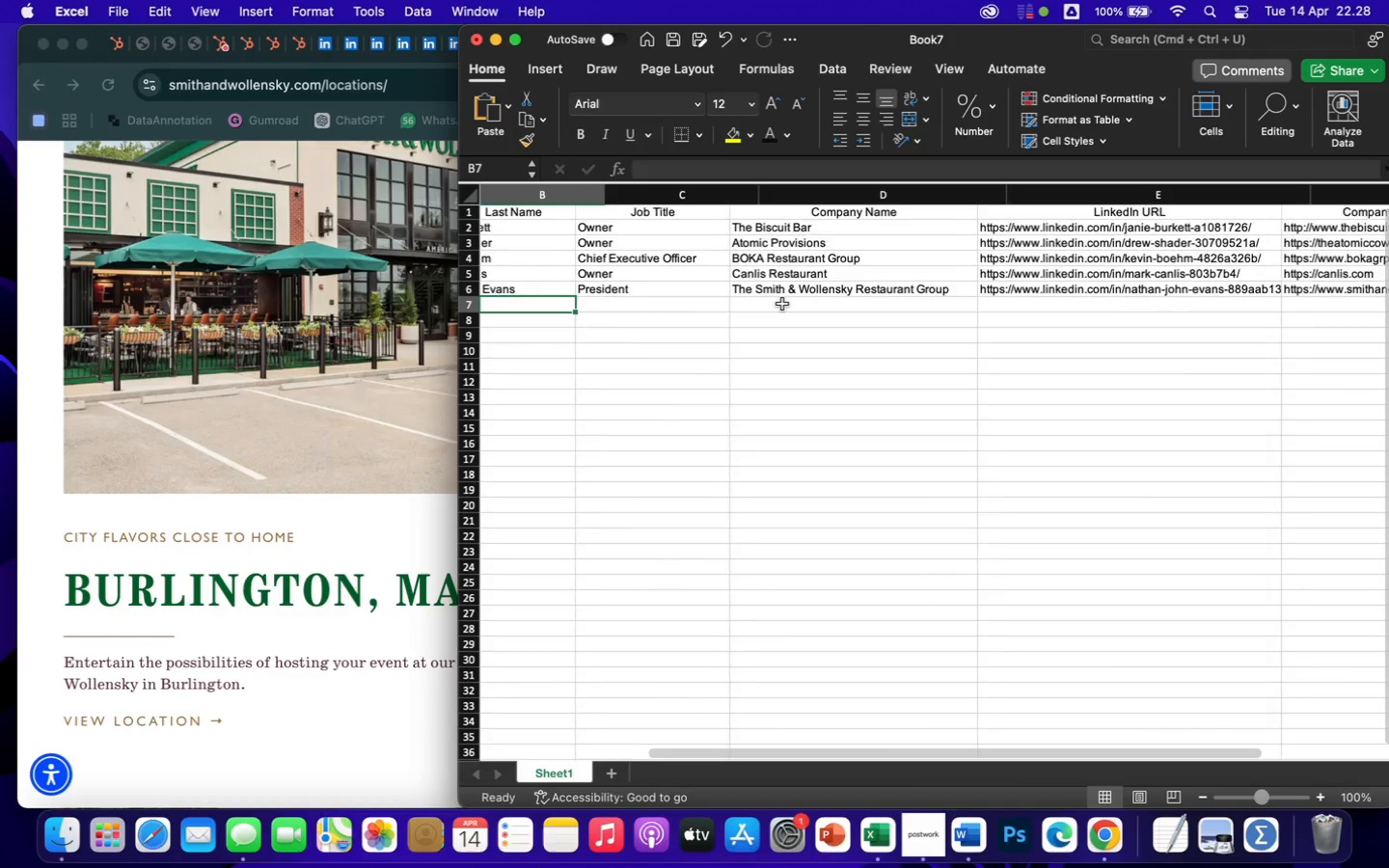 
key(ArrowLeft)
 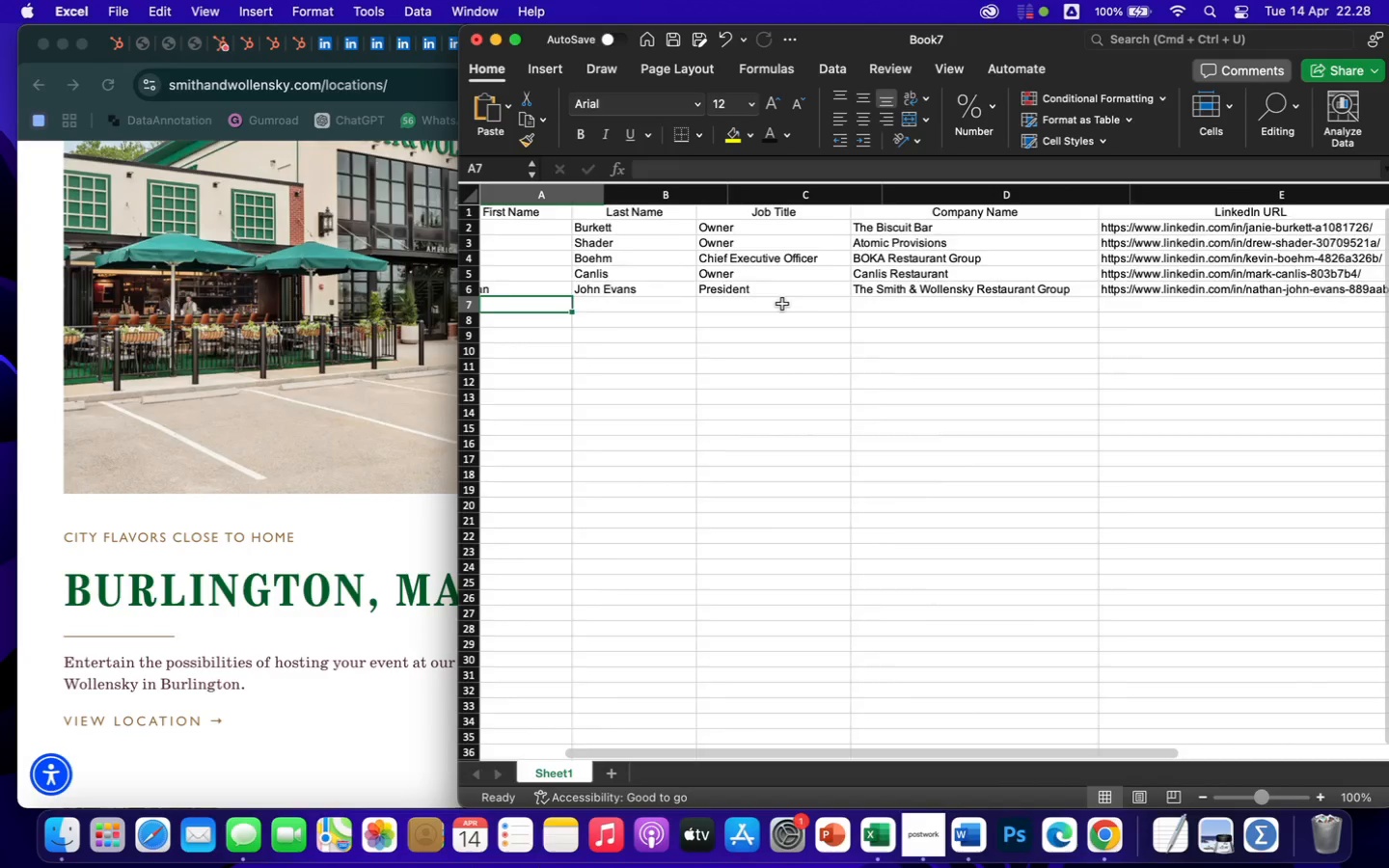 
key(ArrowLeft)
 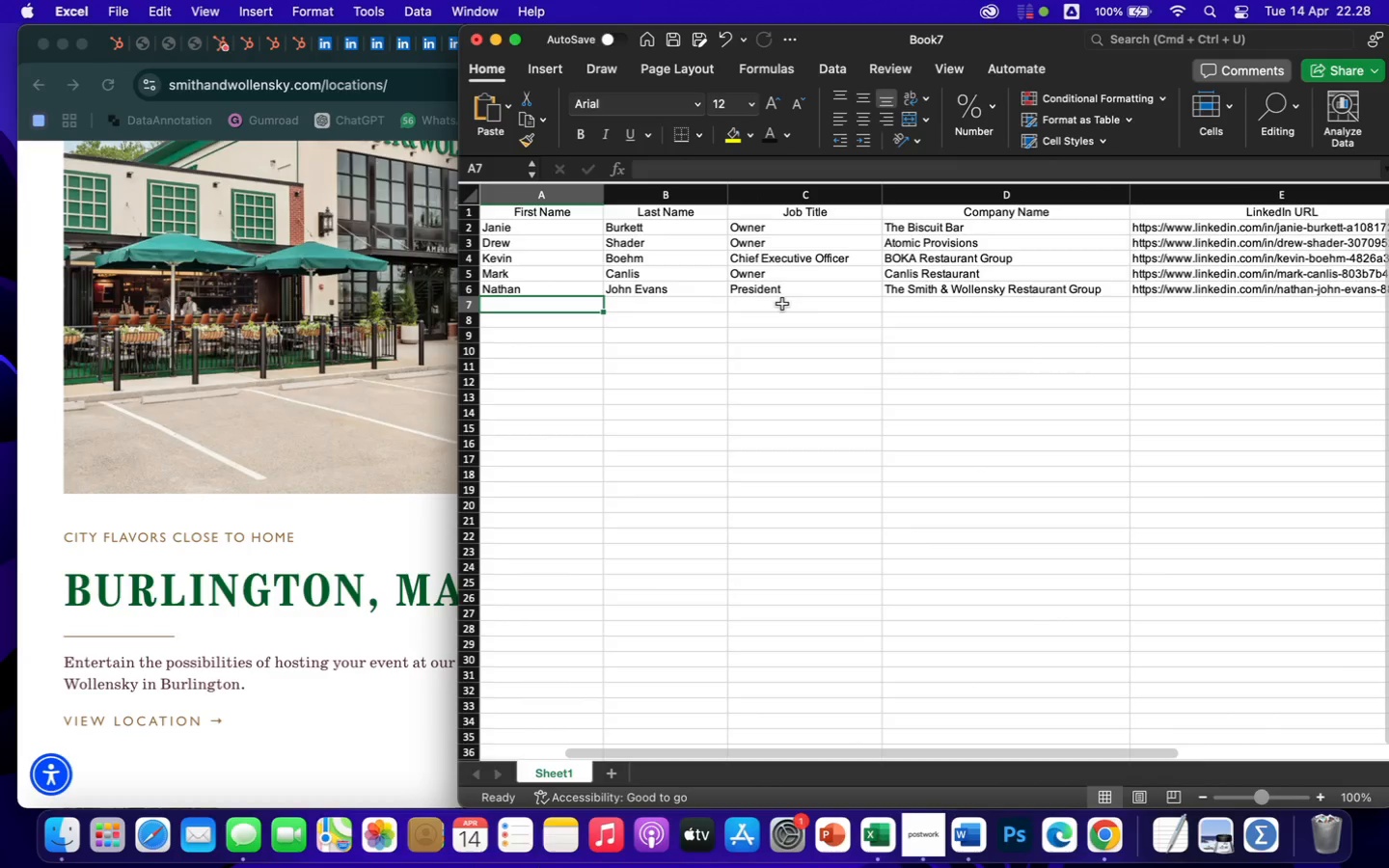 
key(ArrowLeft)
 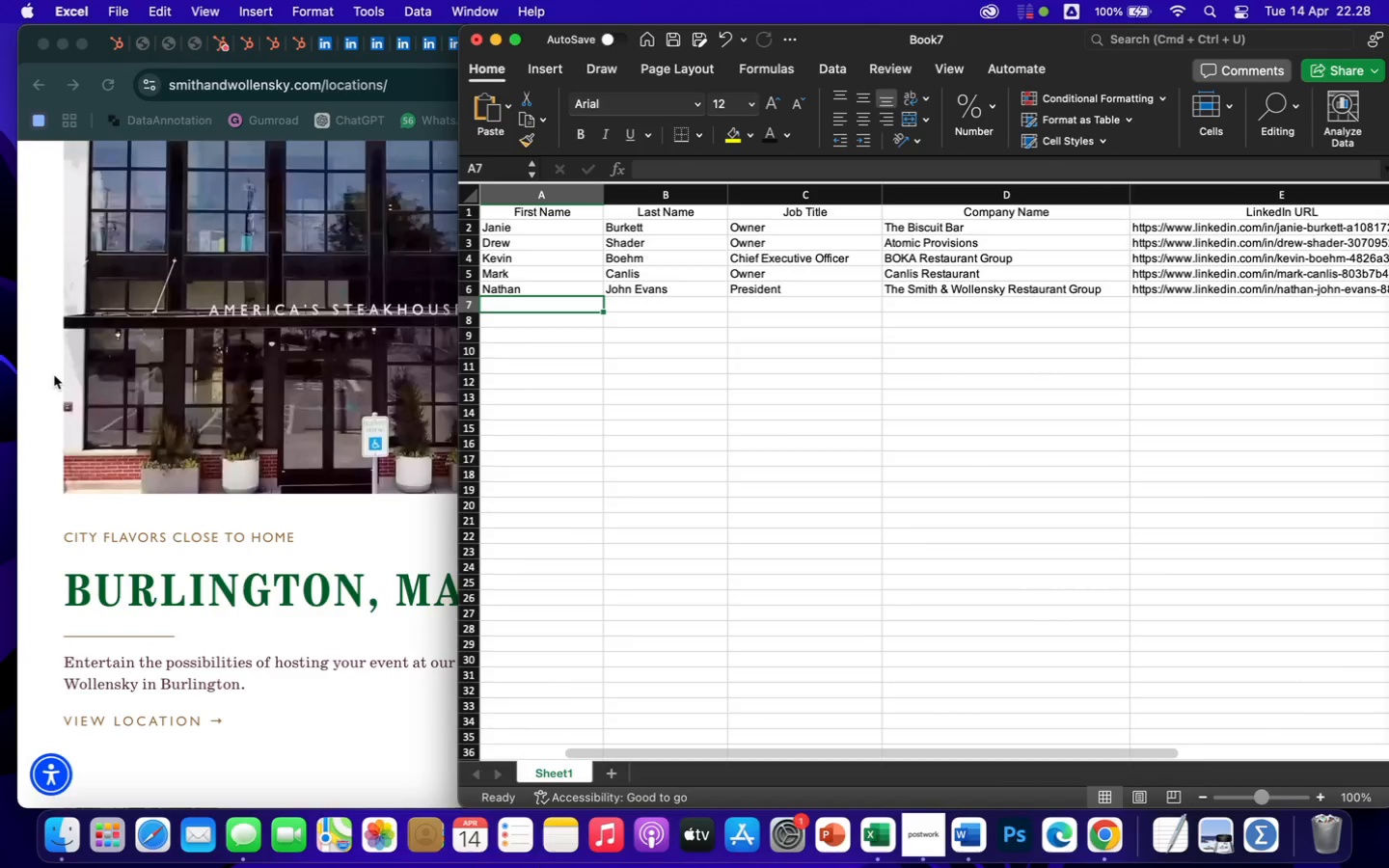 
left_click([21, 376])
 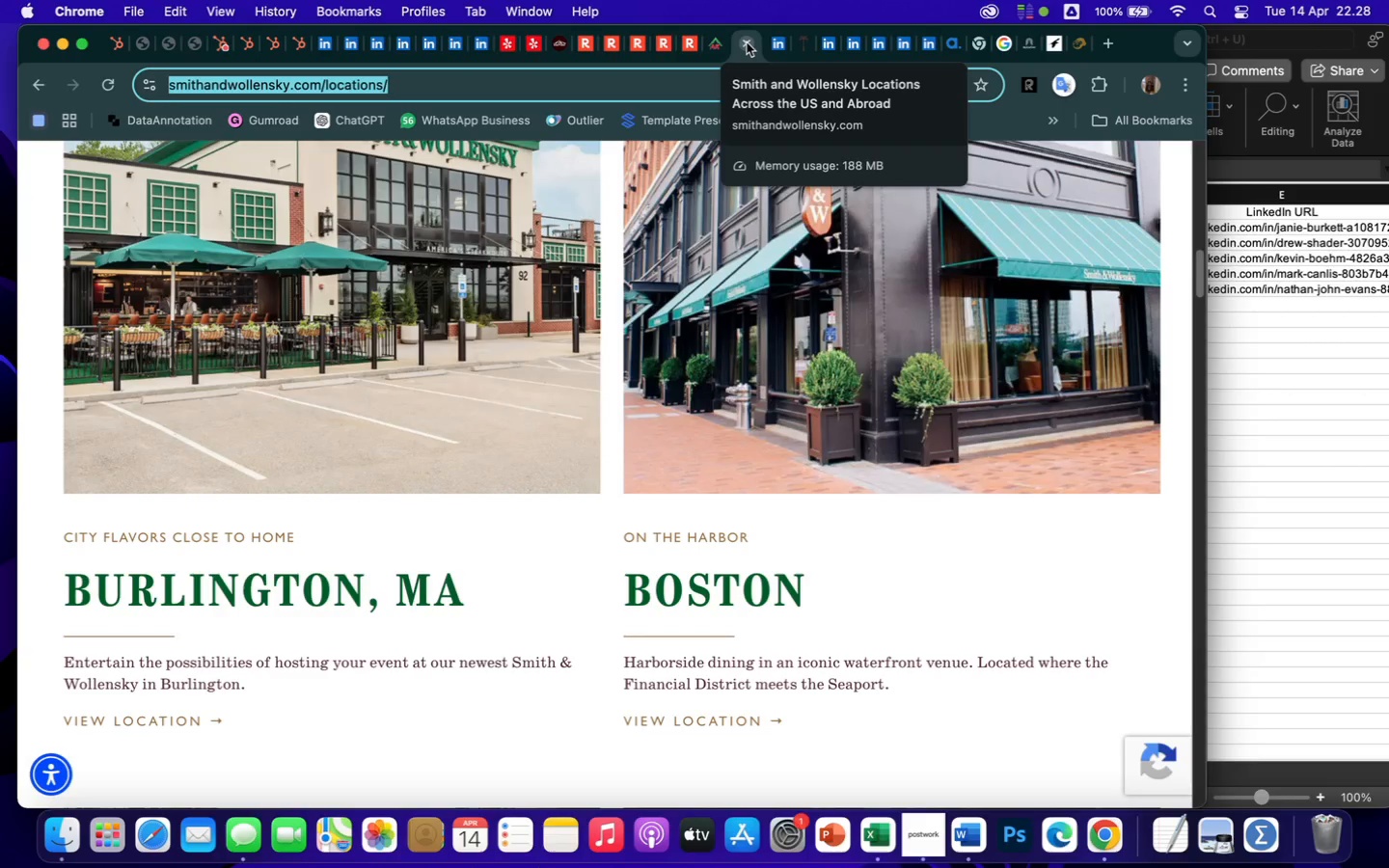 
left_click([748, 43])
 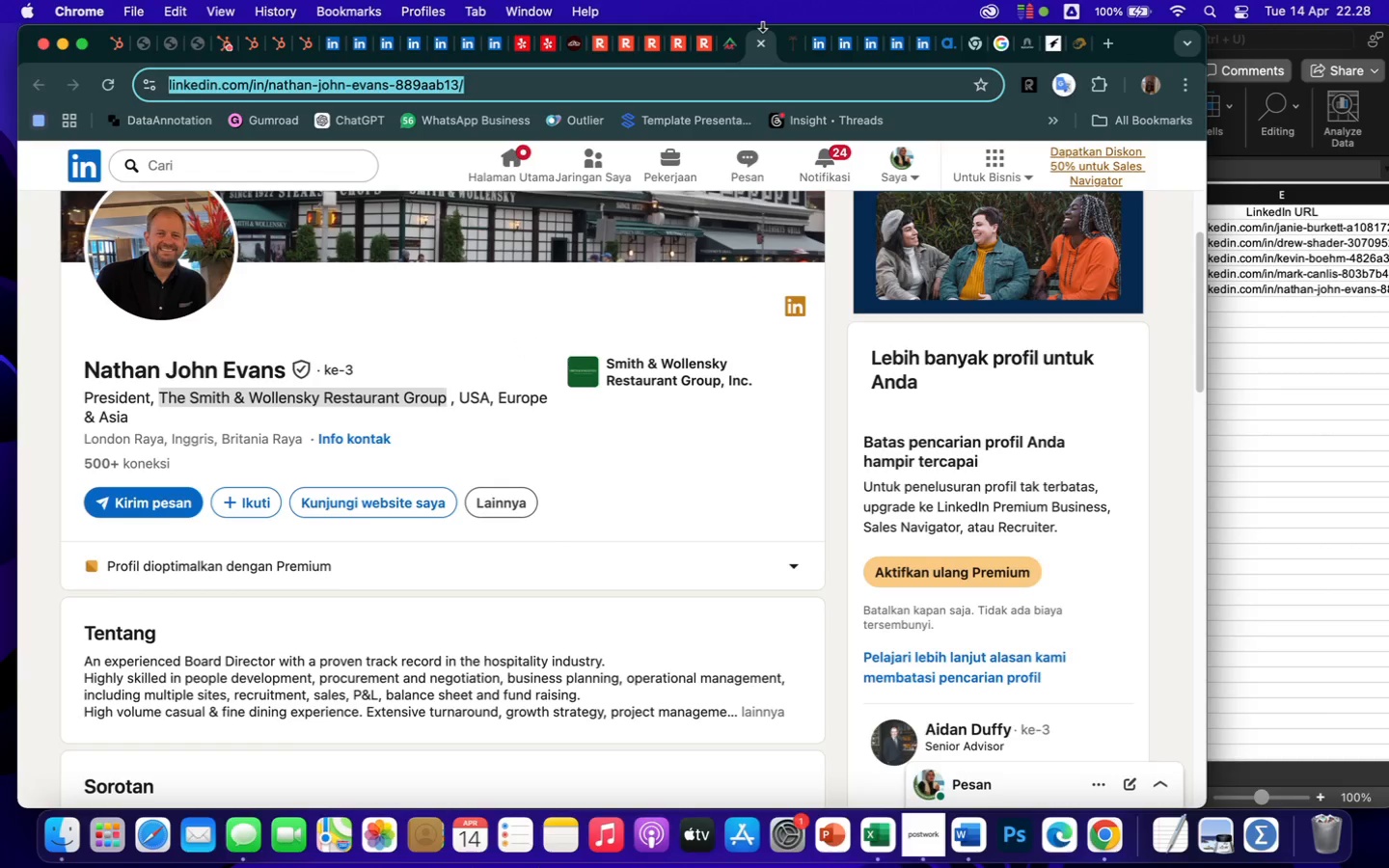 
left_click([761, 45])
 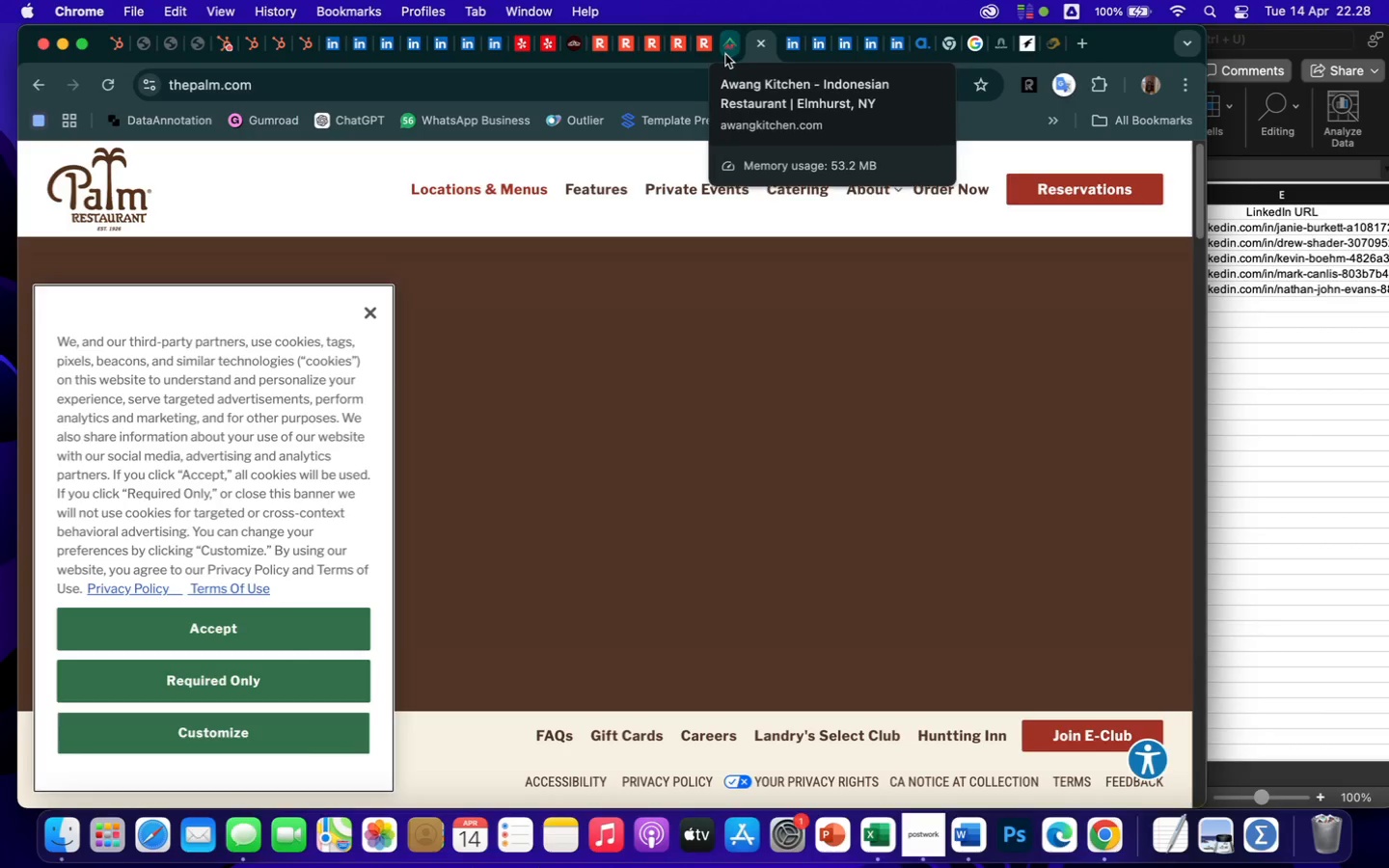 
left_click([725, 54])
 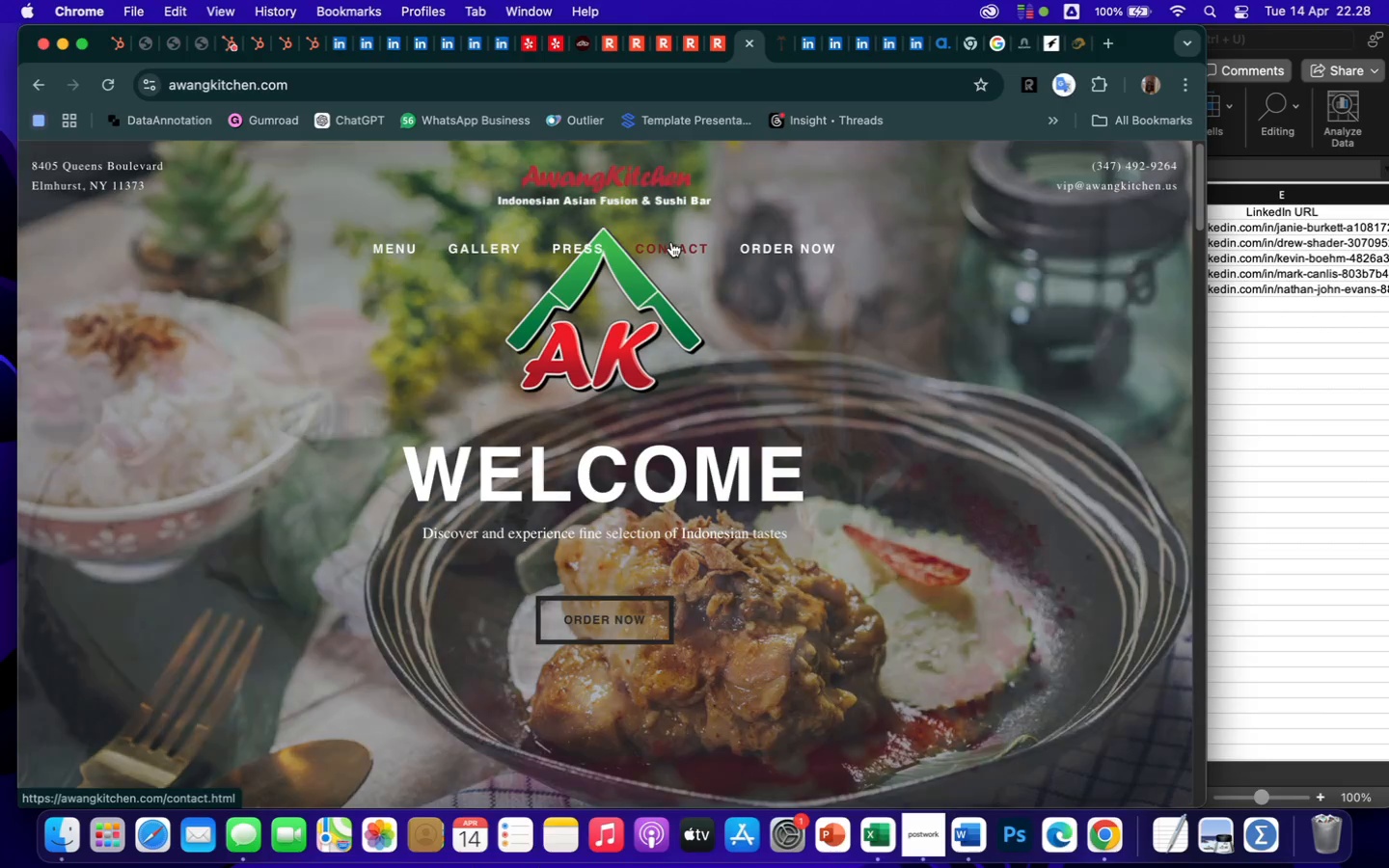 
wait(8.93)
 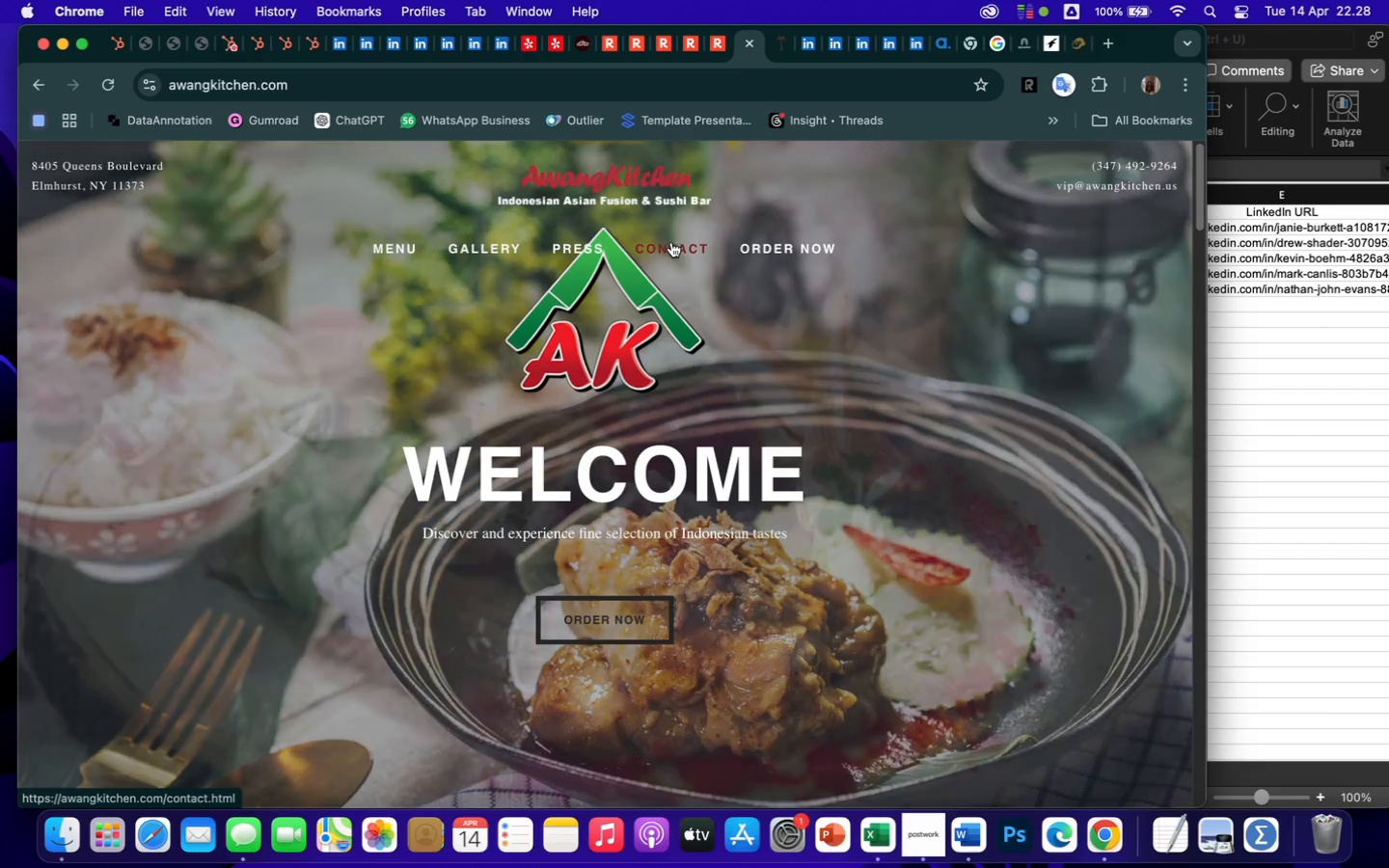 
scroll: coordinate [547, 625], scroll_direction: down, amount: 37.0
 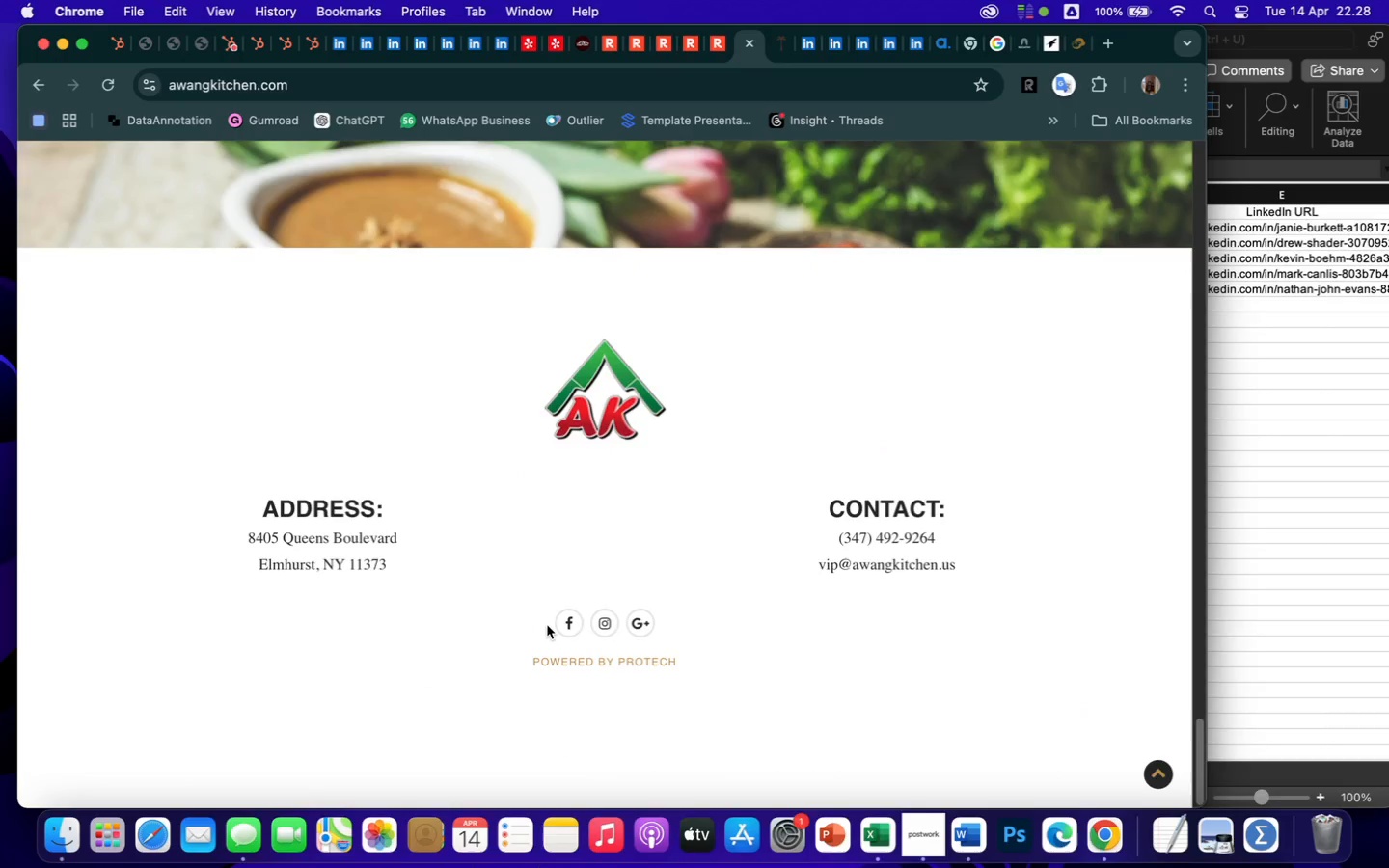 
scroll: coordinate [637, 593], scroll_direction: up, amount: 661.0
 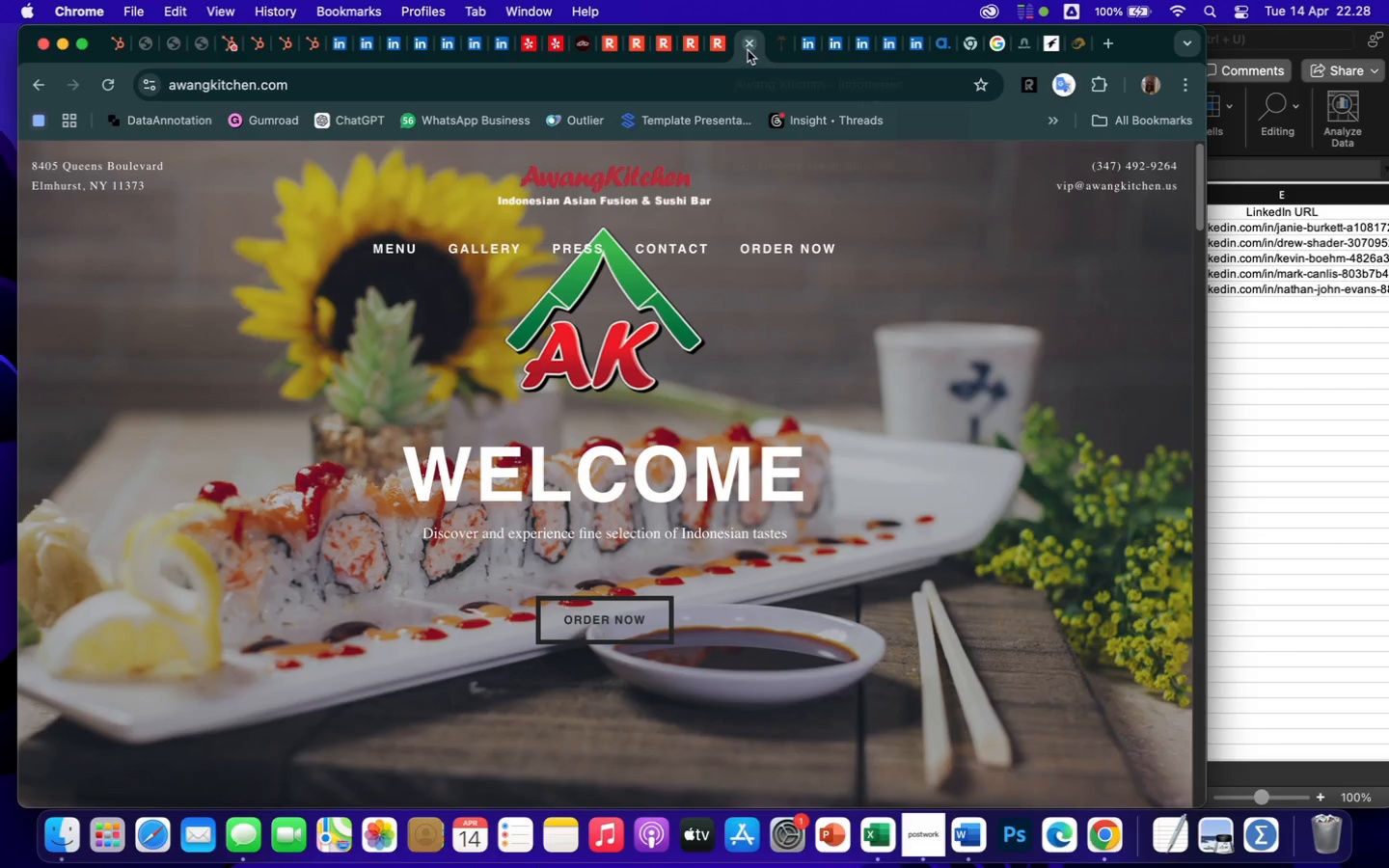 
left_click([748, 49])
 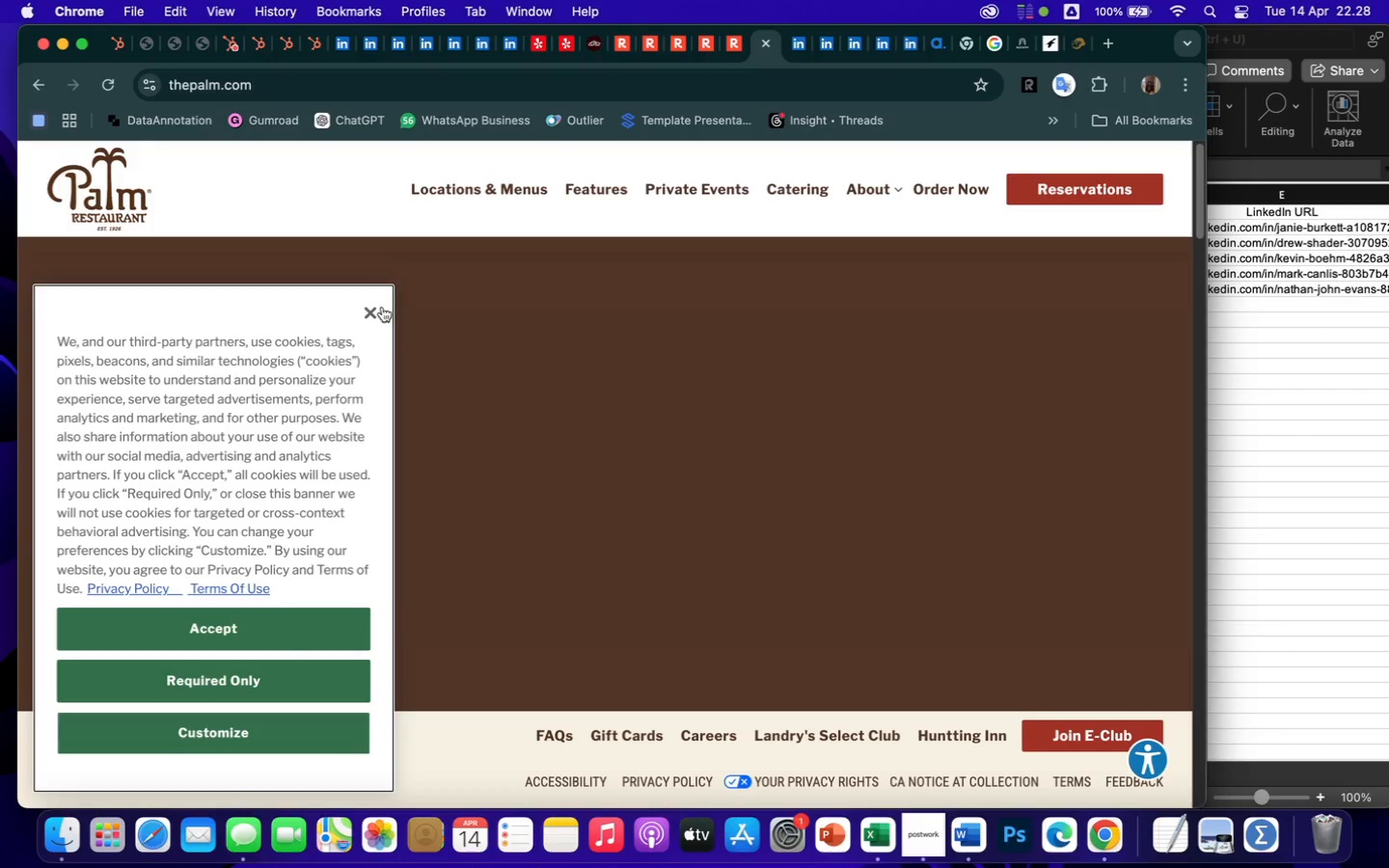 
left_click([371, 312])
 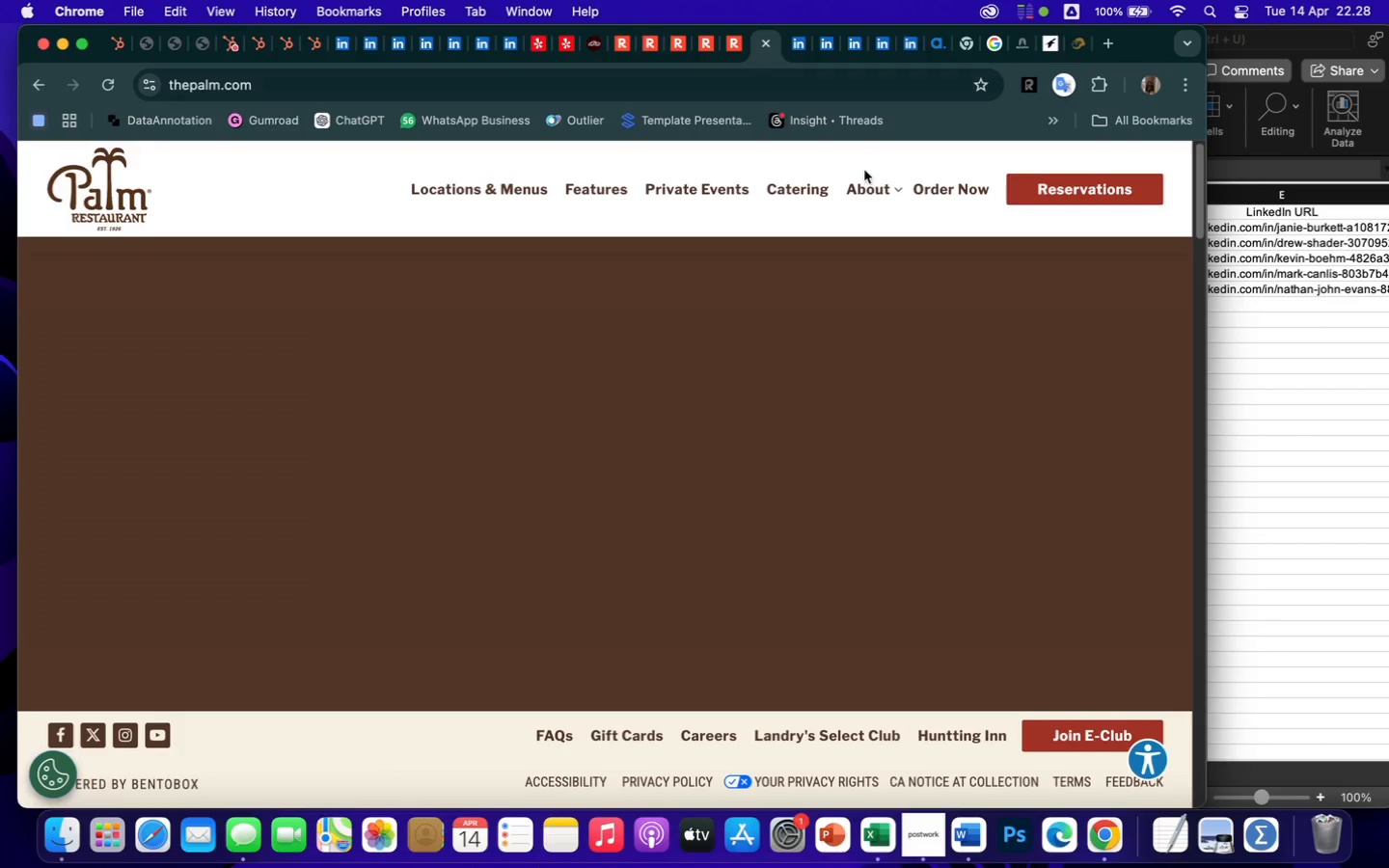 
left_click([865, 185])
 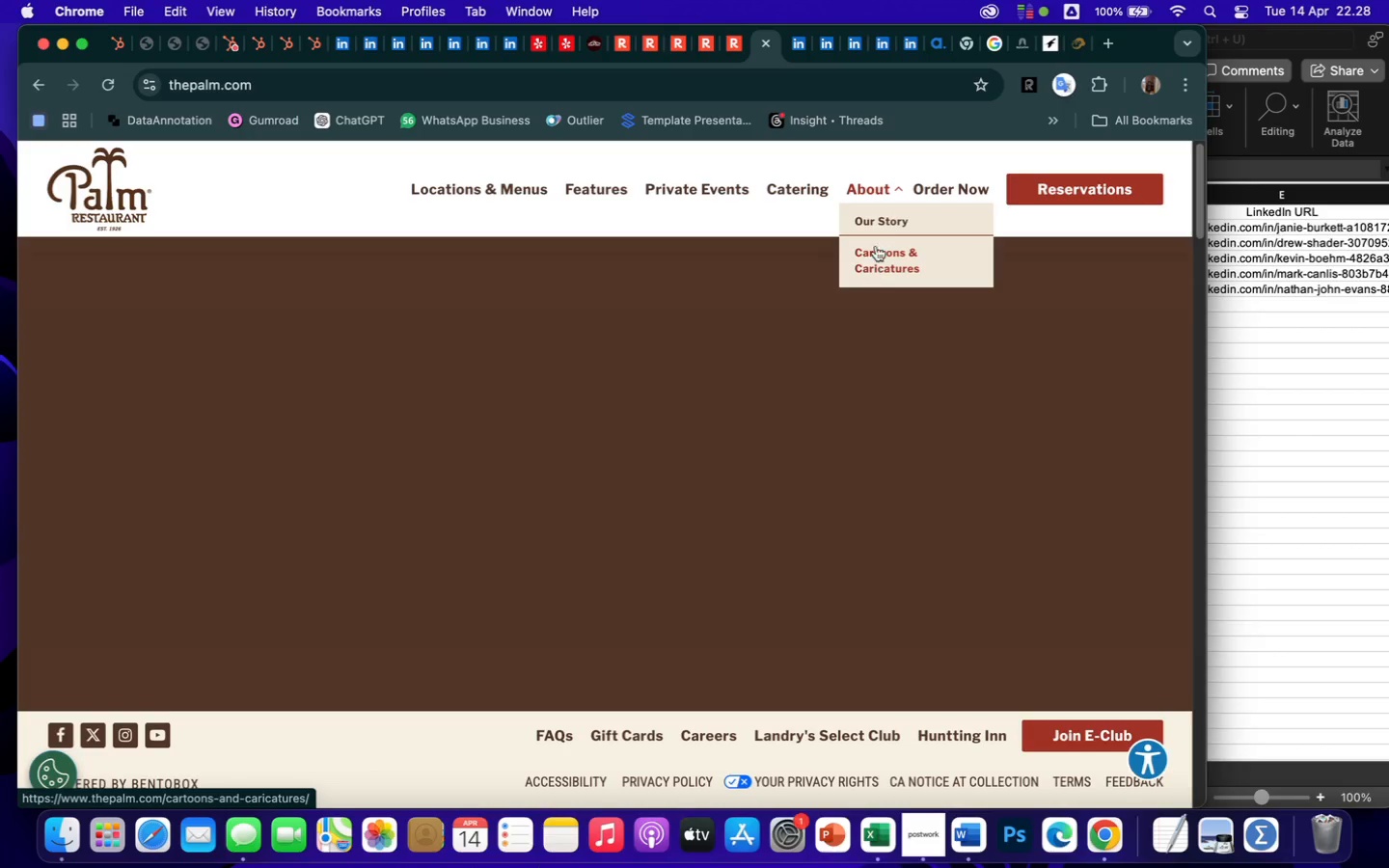 
left_click([885, 214])
 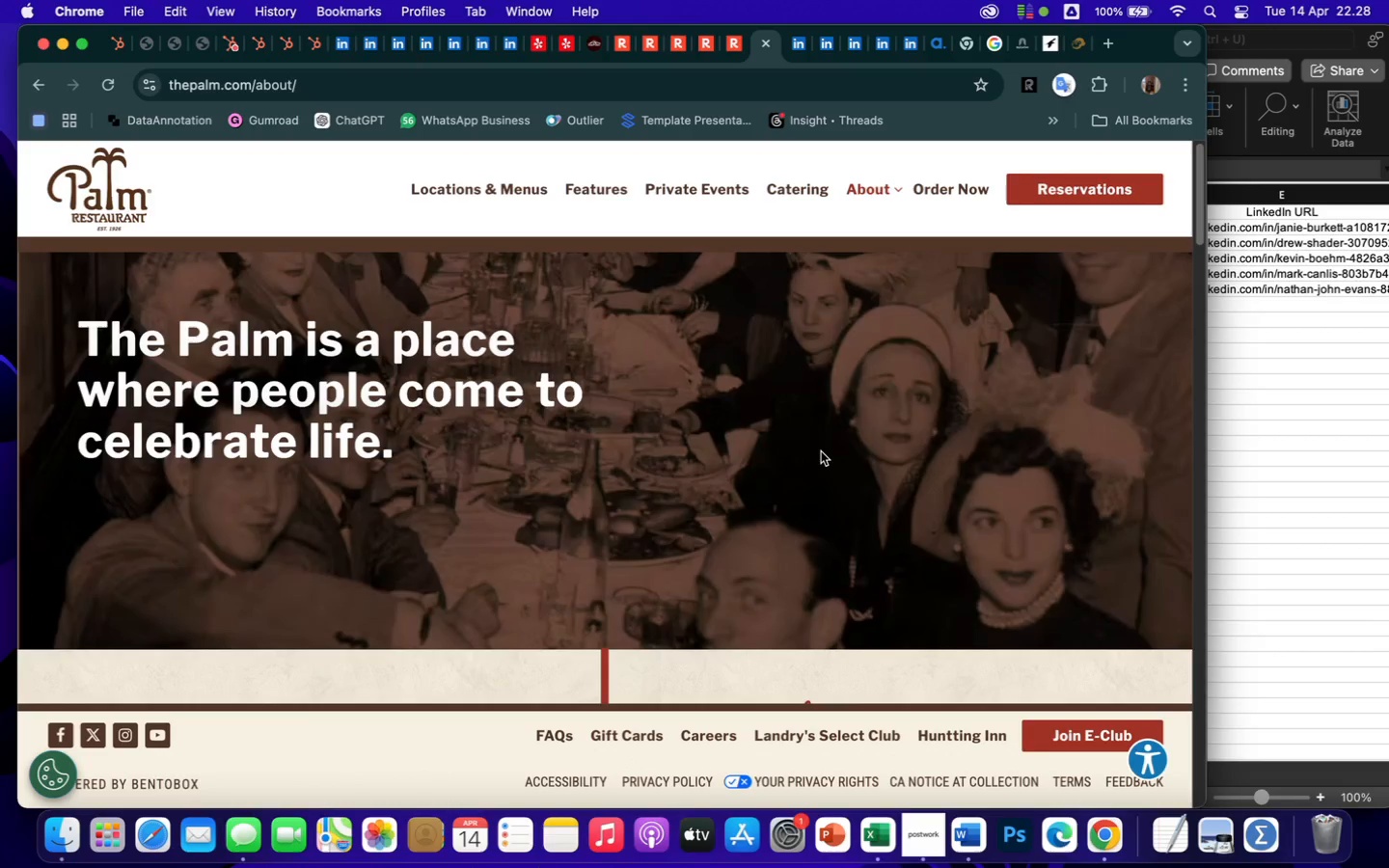 
wait(5.46)
 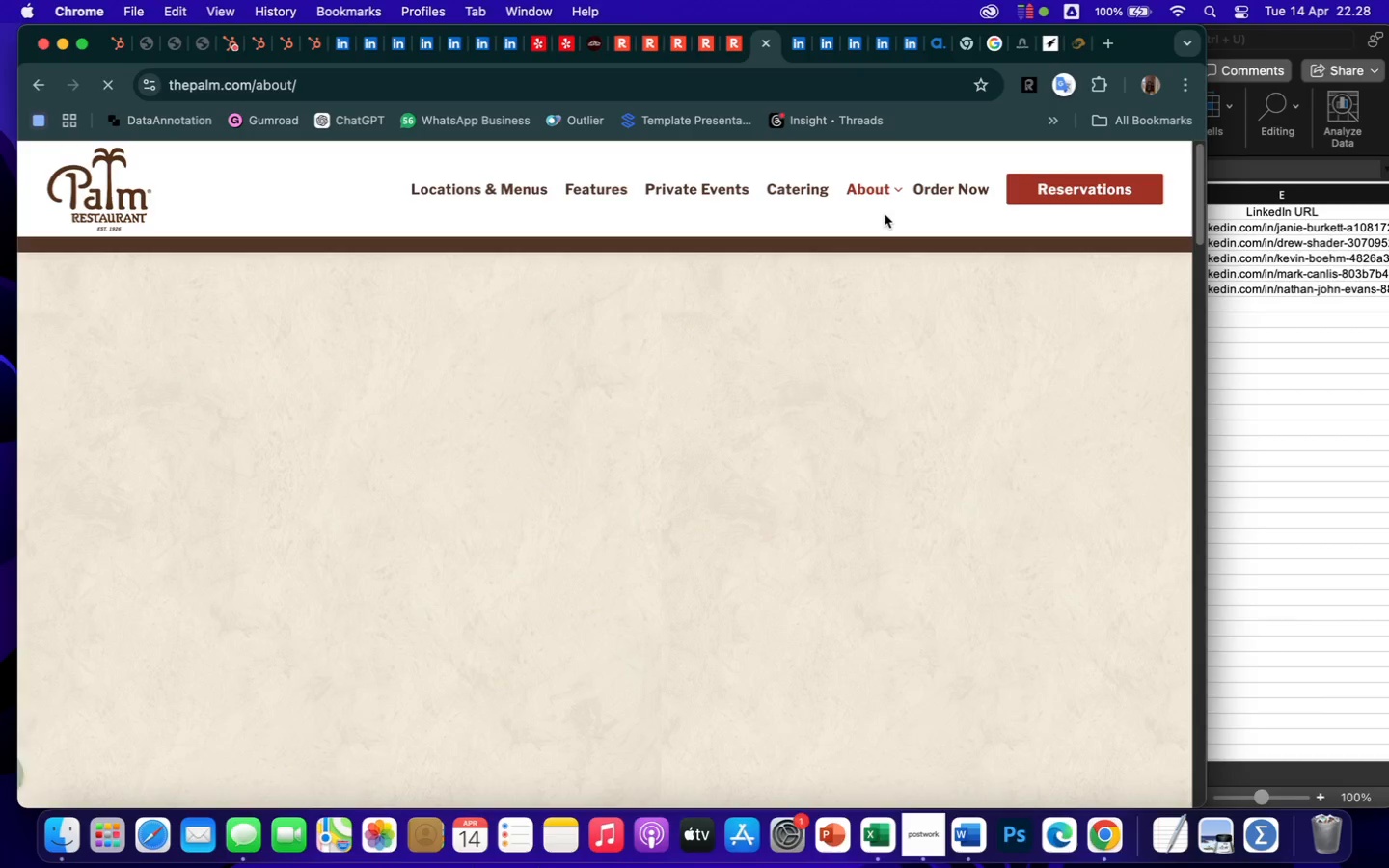 
scroll: coordinate [646, 526], scroll_direction: down, amount: 33.0
 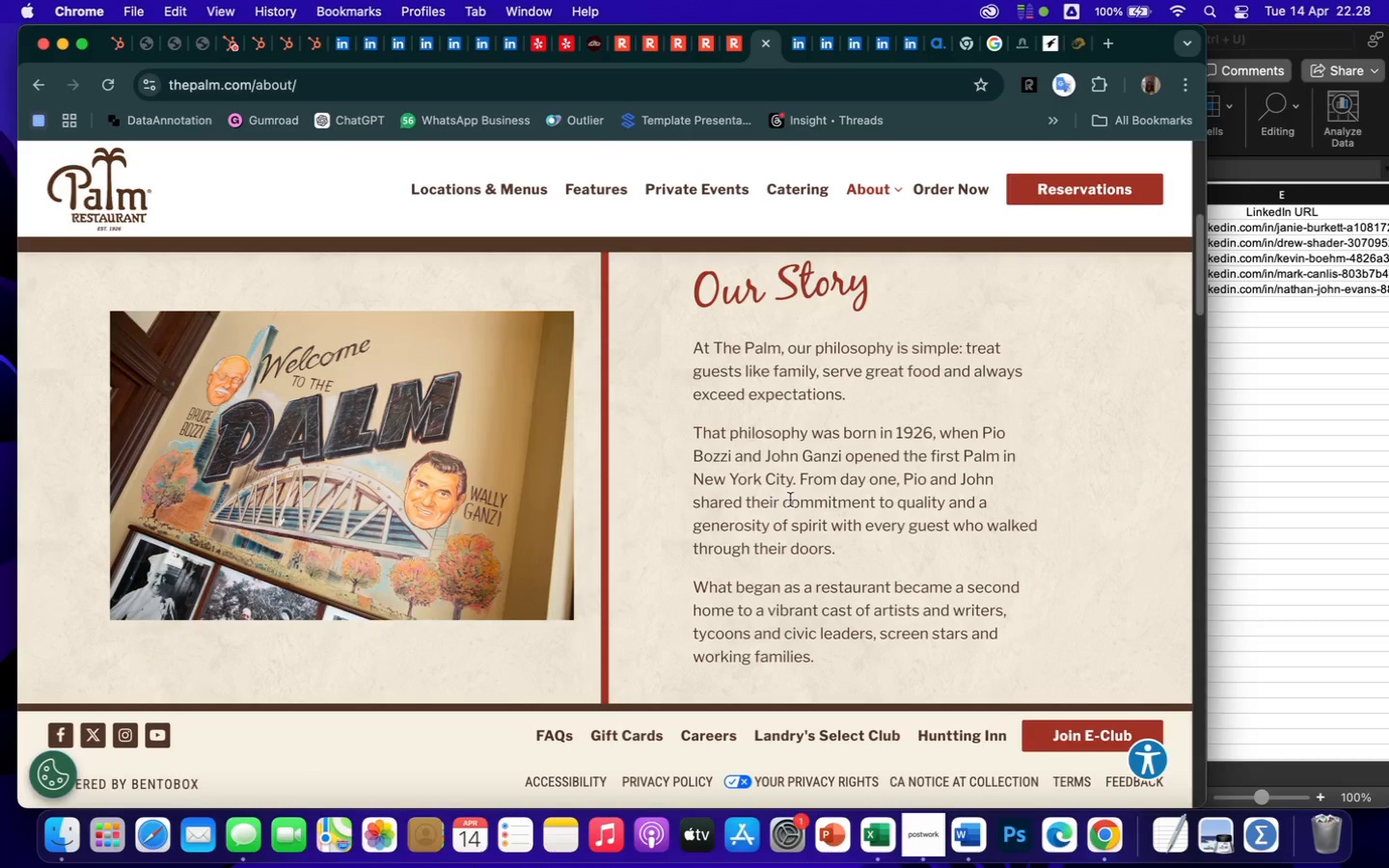 
wait(5.2)
 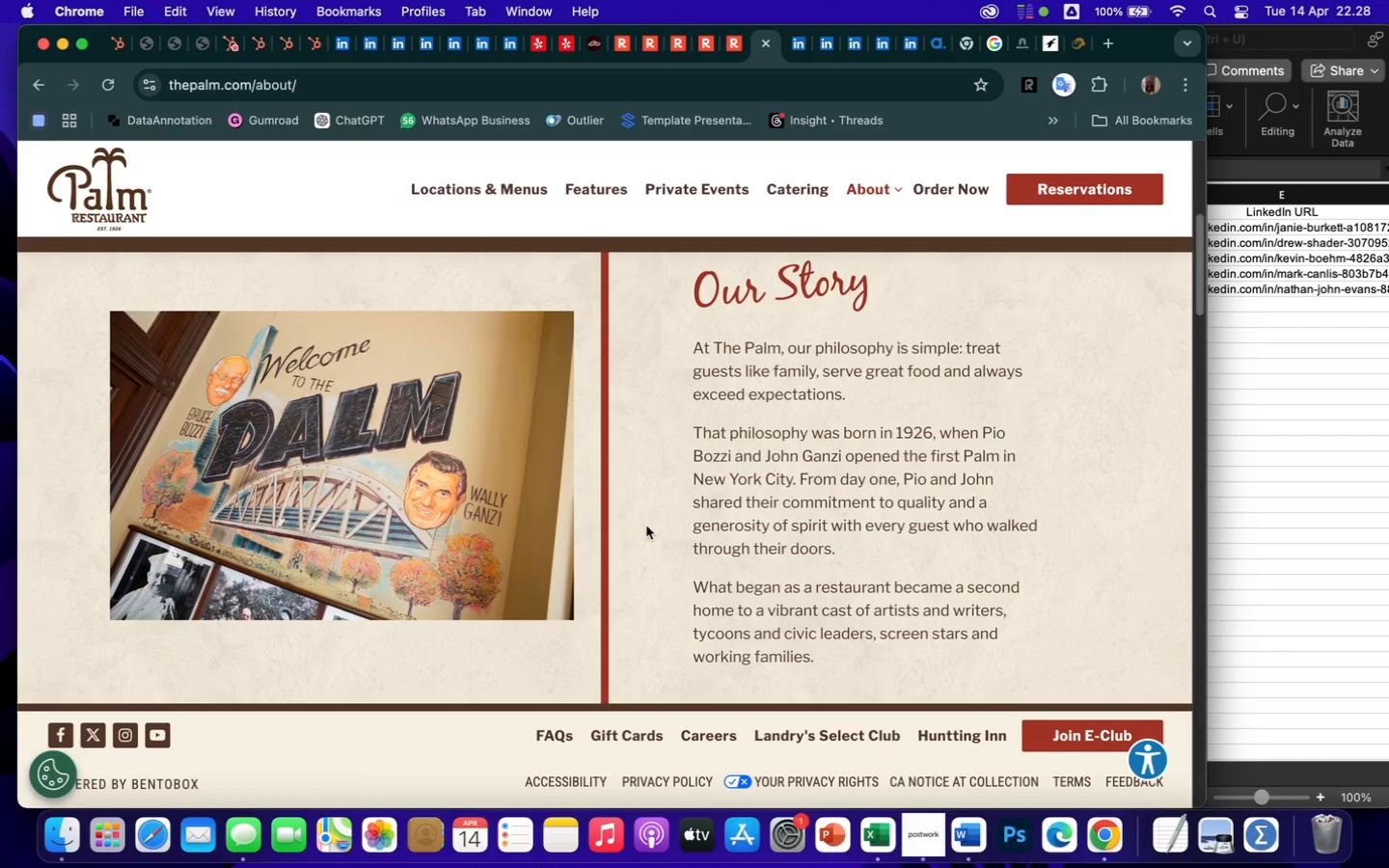 
scroll: coordinate [911, 660], scroll_direction: down, amount: 42.0
 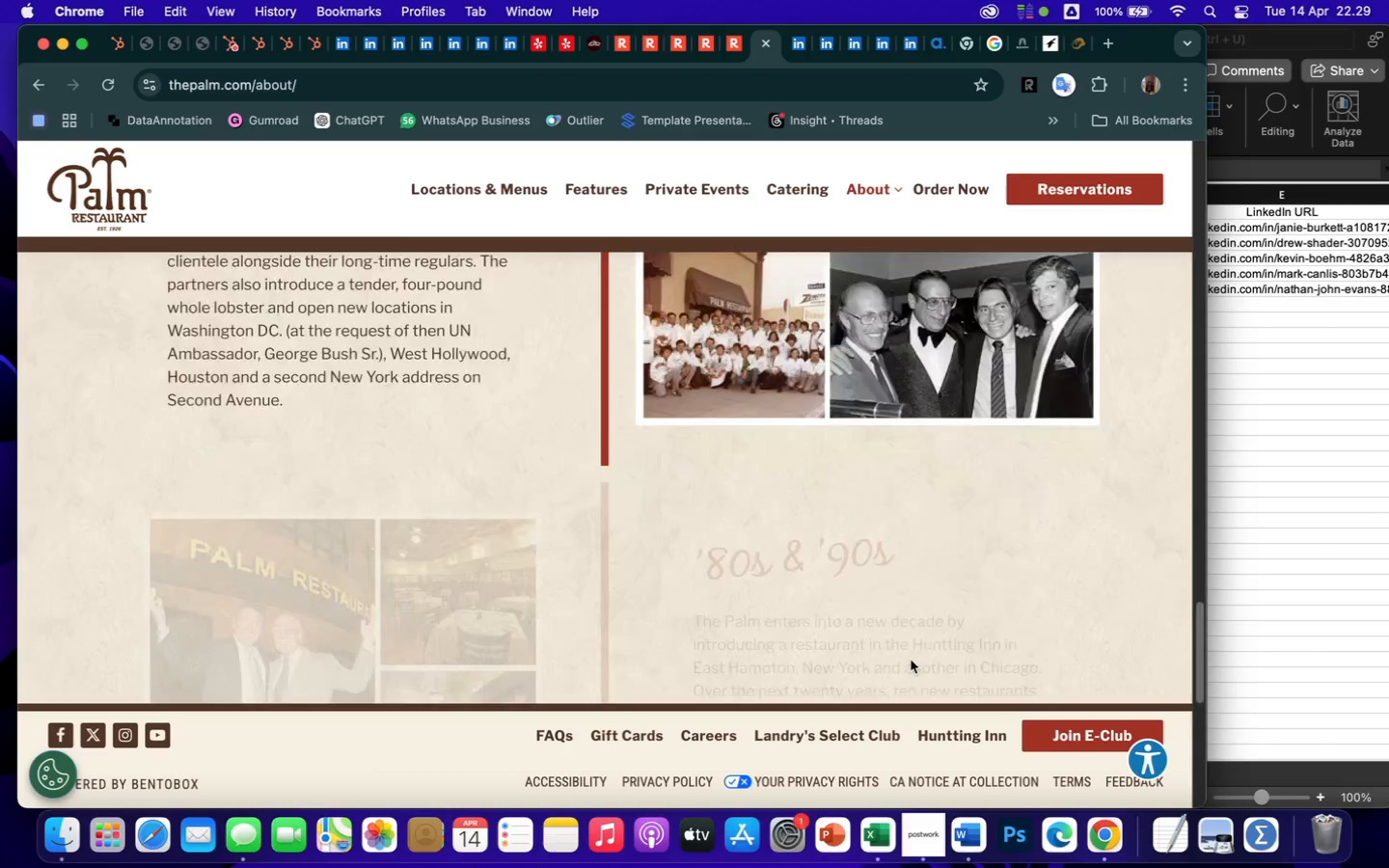 
scroll: coordinate [818, 623], scroll_direction: up, amount: 2.0
 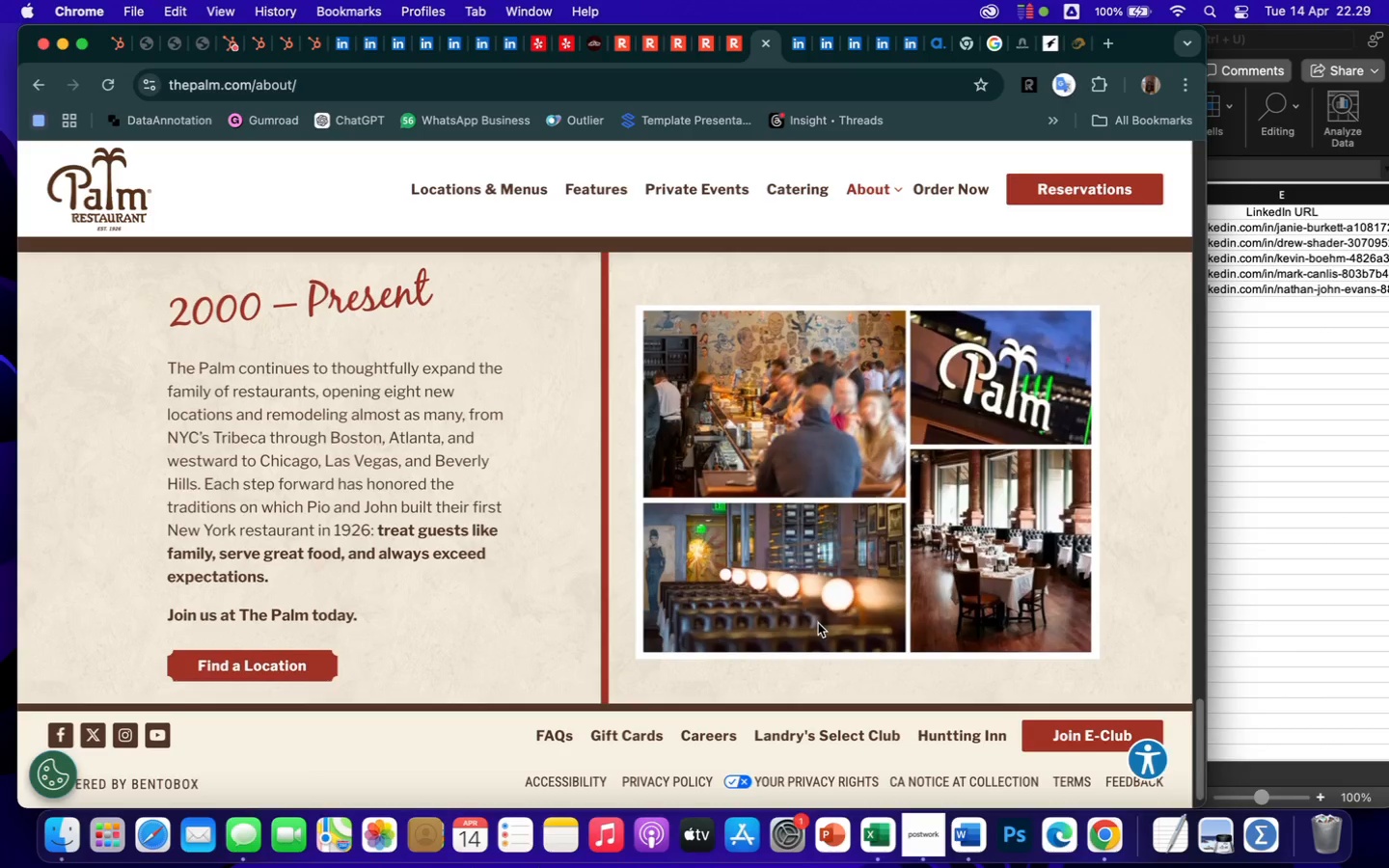 
scroll: coordinate [818, 623], scroll_direction: down, amount: 3.0
 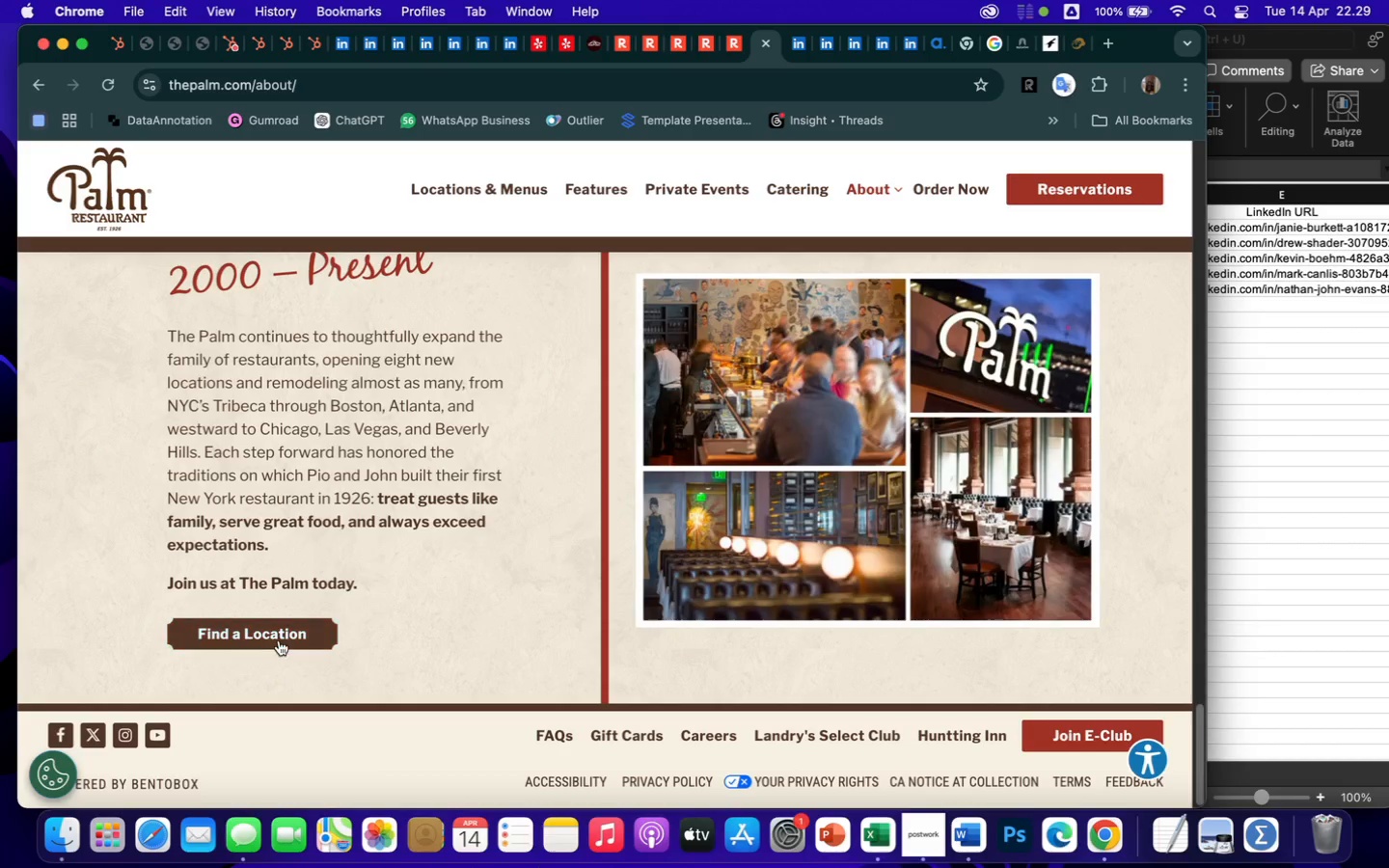 
wait(16.92)
 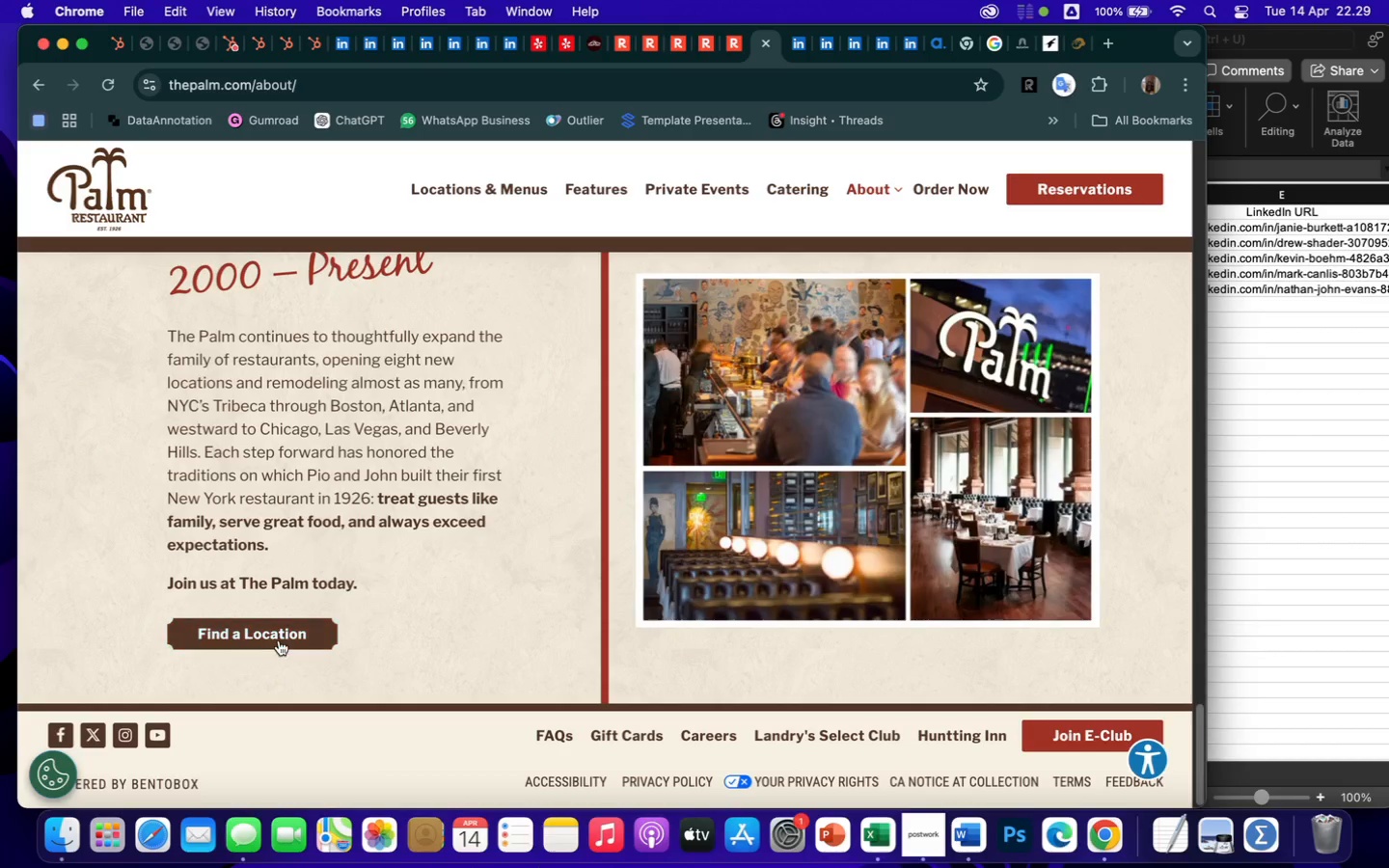 
scroll: coordinate [985, 646], scroll_direction: down, amount: 19.0
 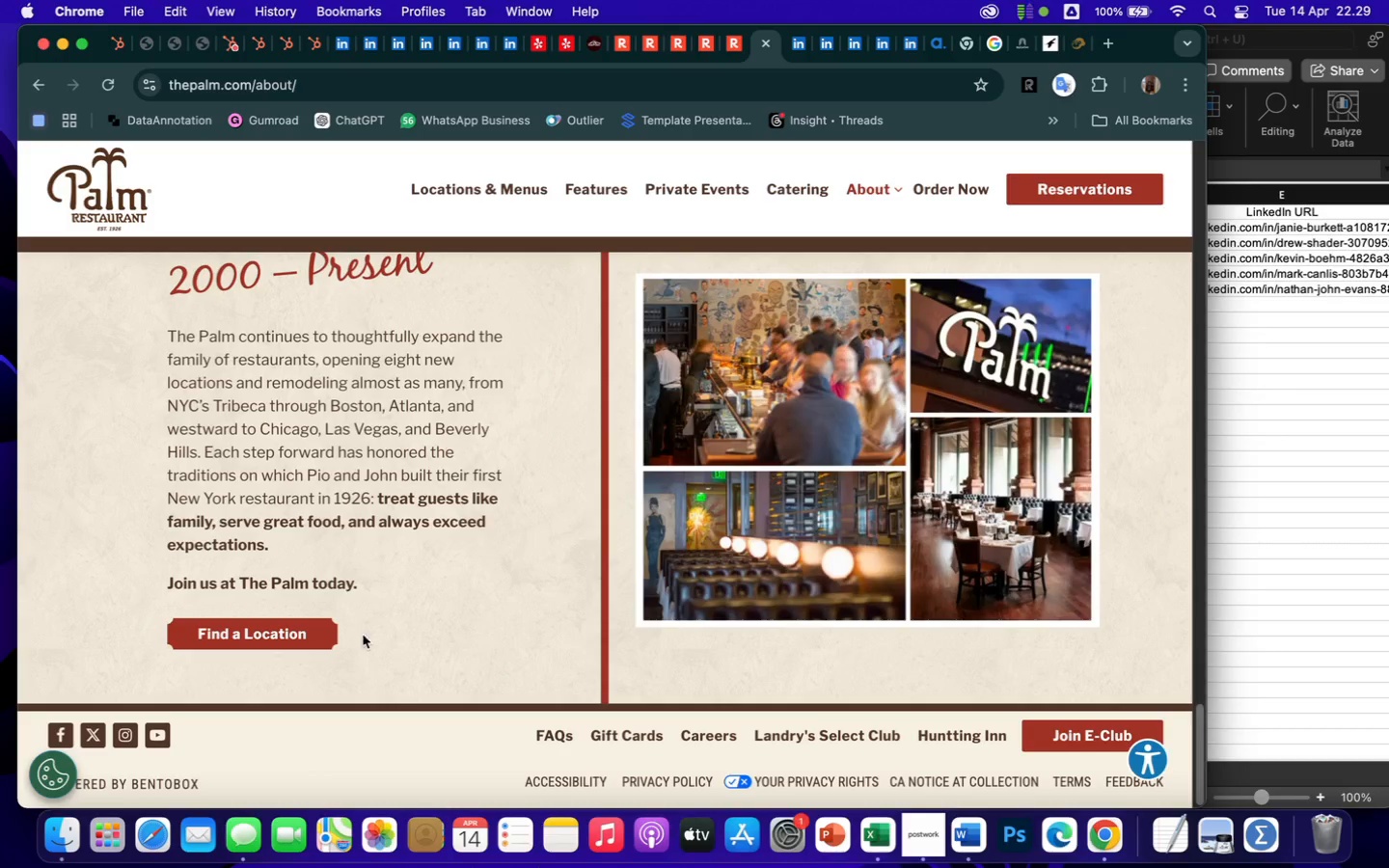 
left_click([293, 643])
 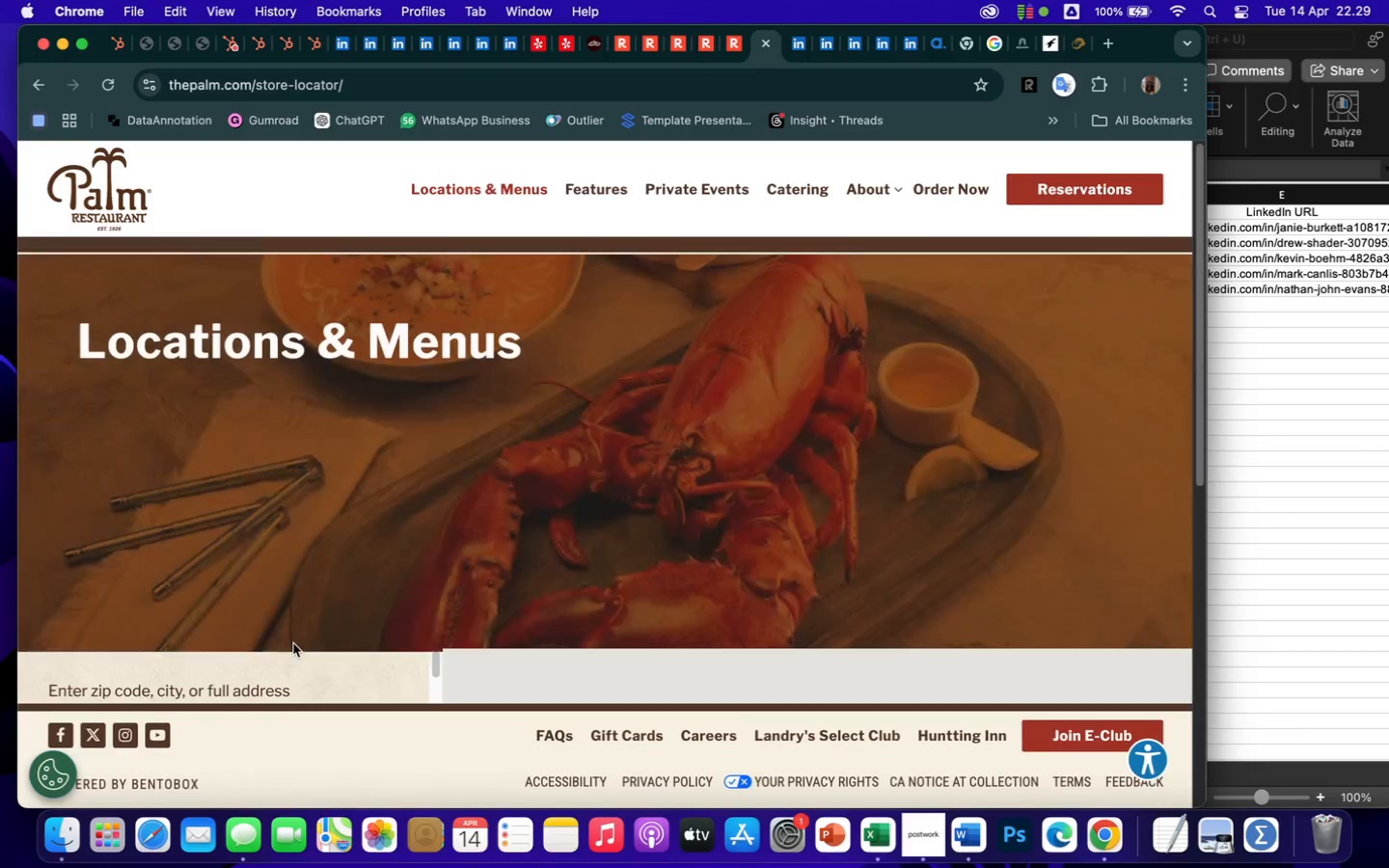 
scroll: coordinate [775, 567], scroll_direction: down, amount: 45.0
 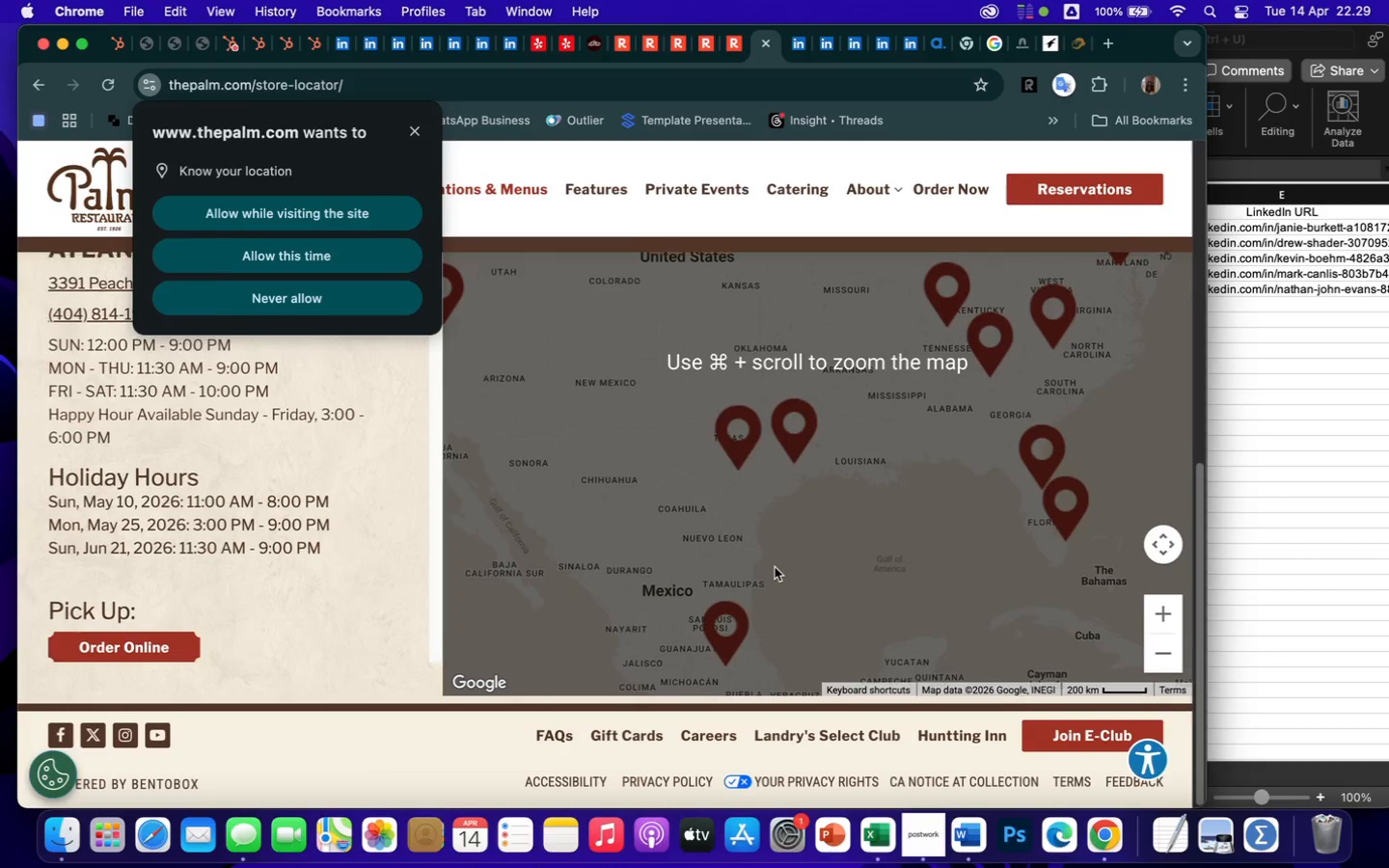 
scroll: coordinate [338, 506], scroll_direction: up, amount: 101.0
 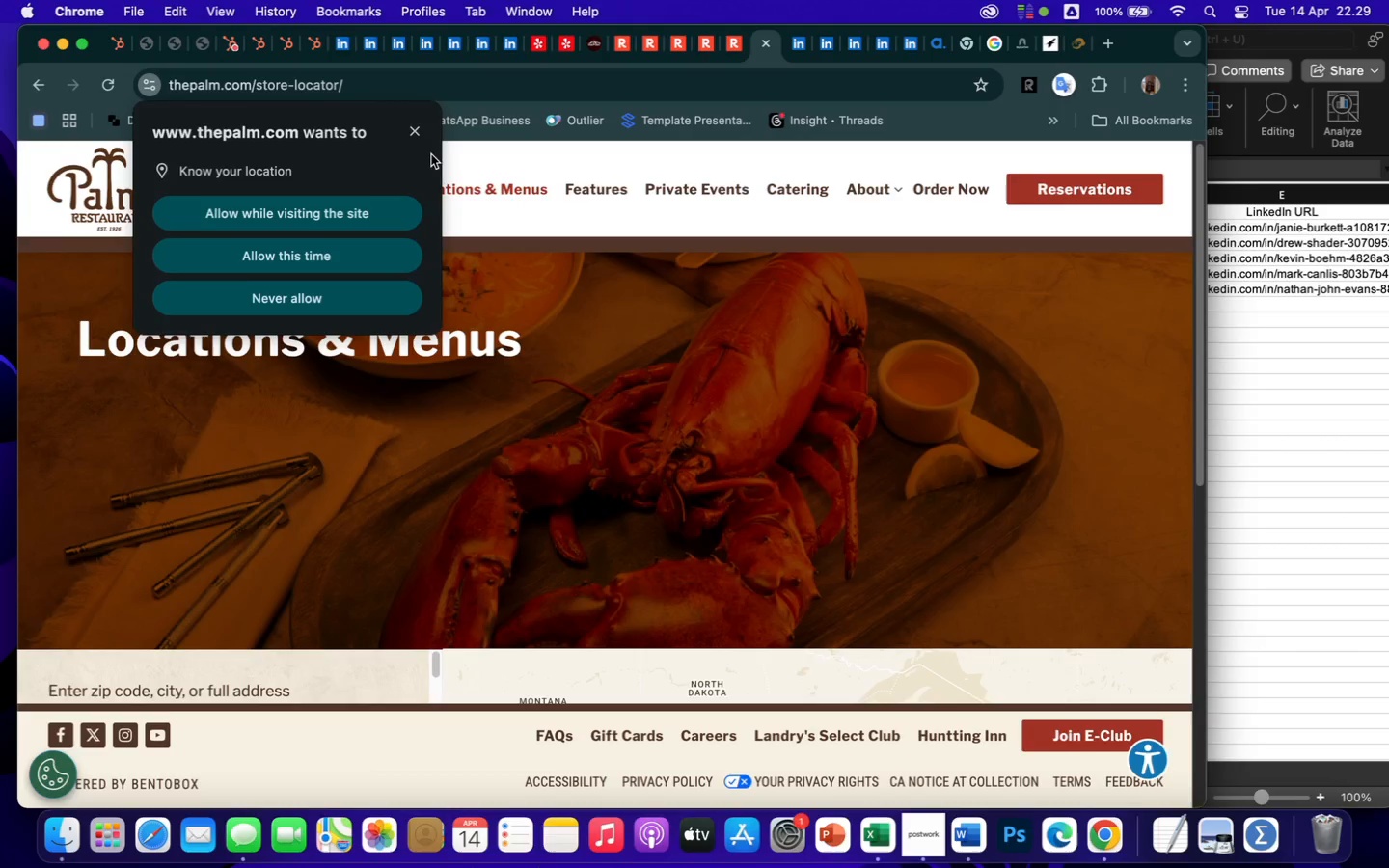 
left_click([413, 134])
 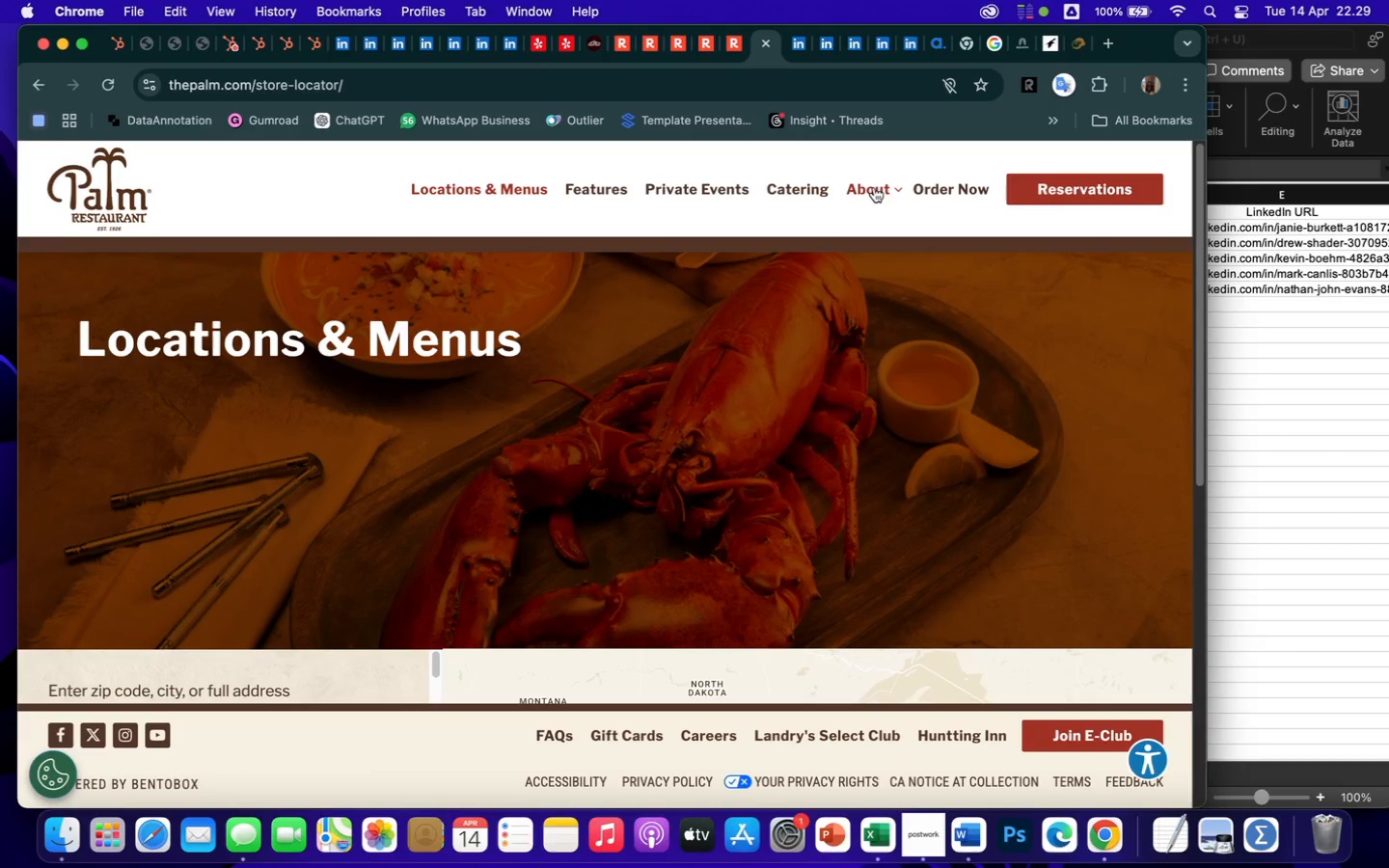 
left_click([873, 186])
 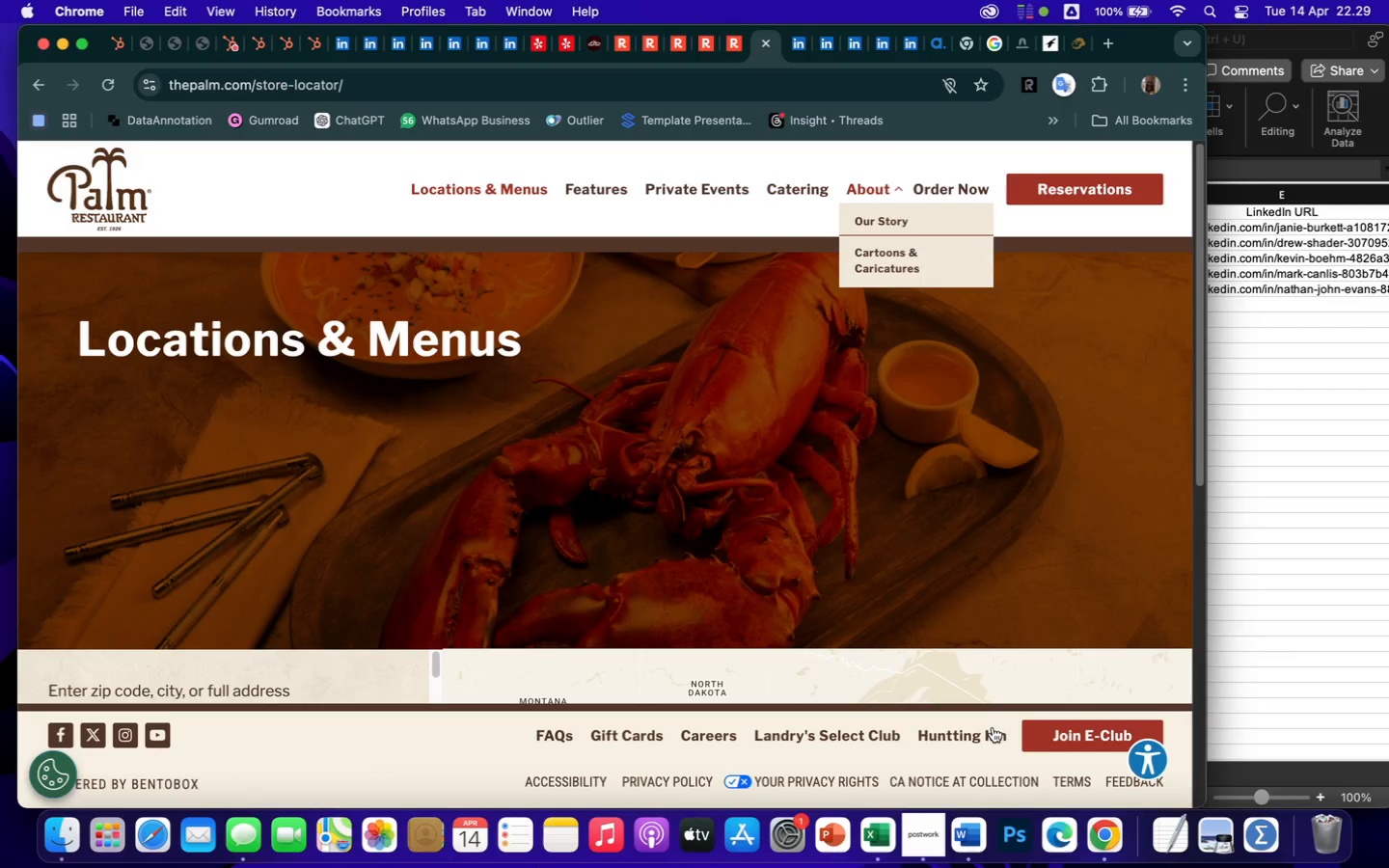 
wait(6.77)
 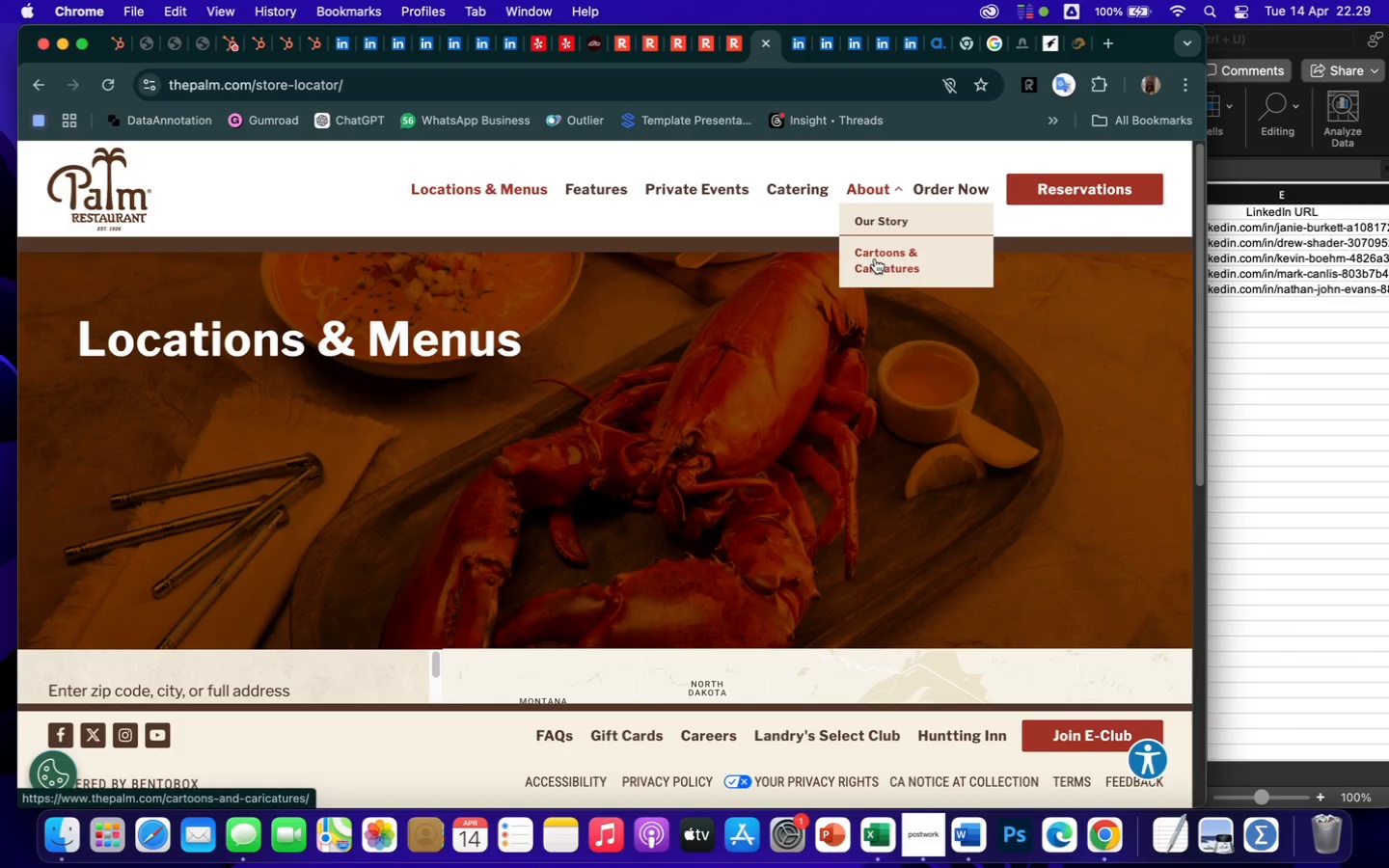 
scroll: coordinate [831, 736], scroll_direction: down, amount: 204.0
 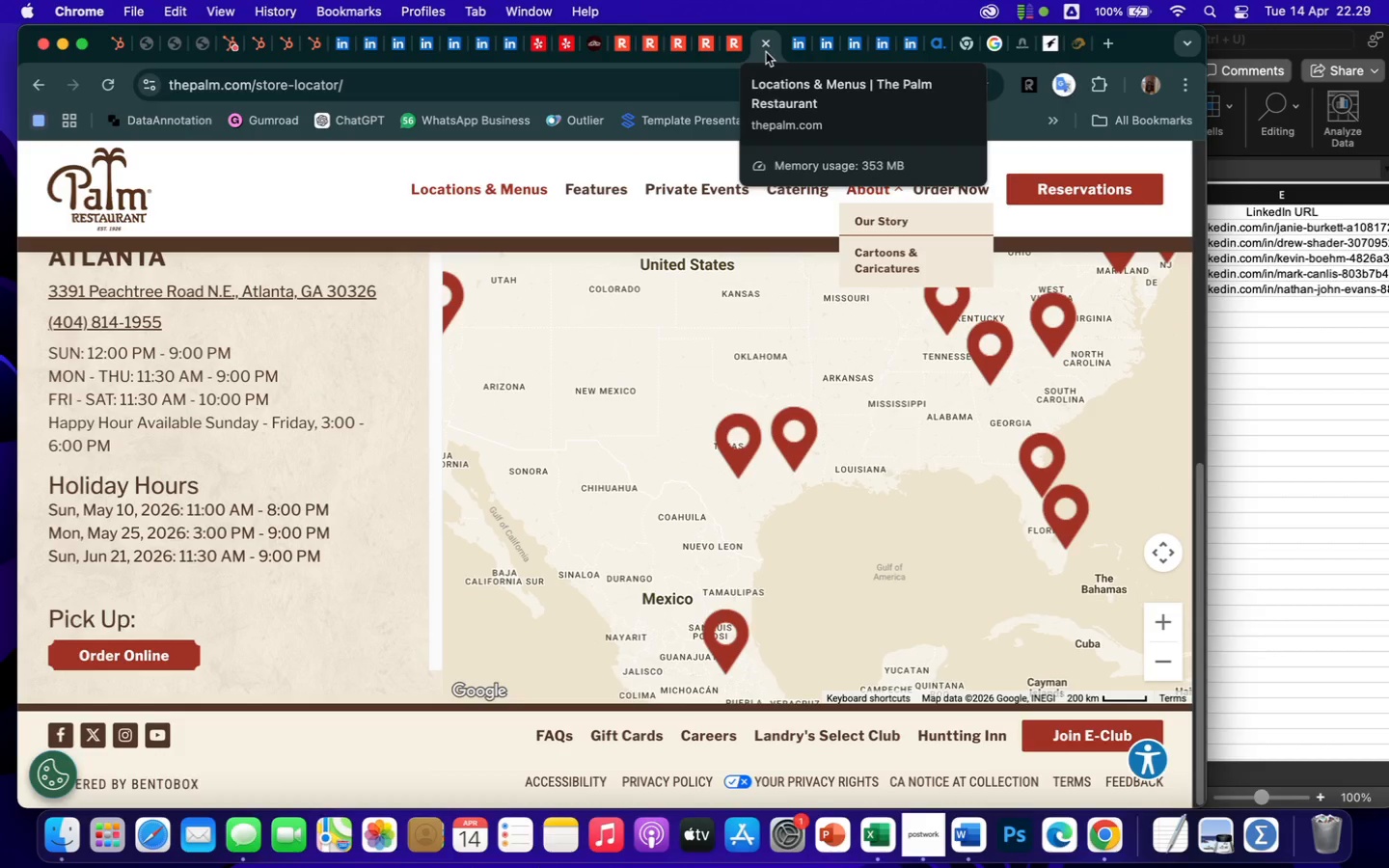 
left_click([766, 52])
 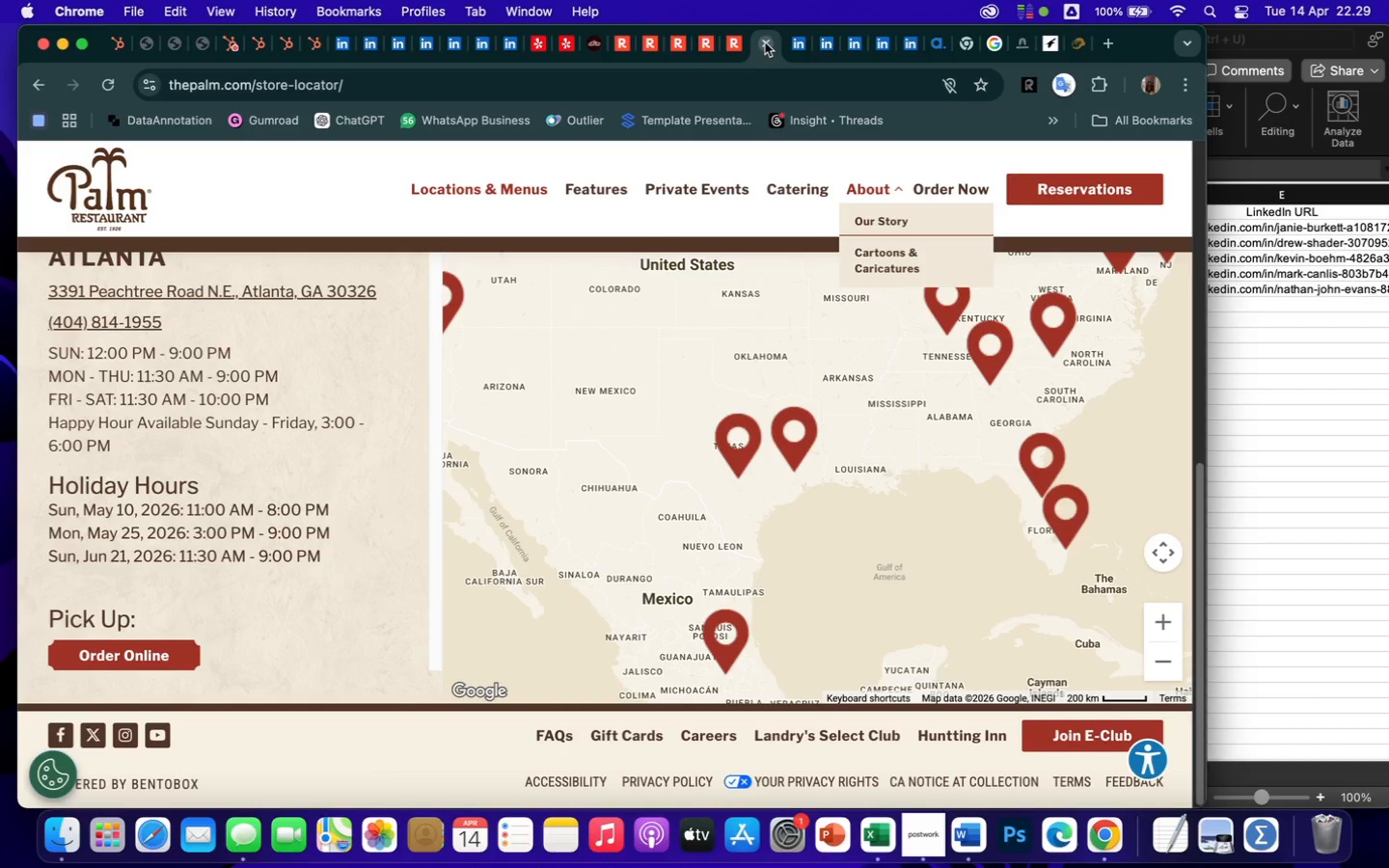 
left_click([764, 40])
 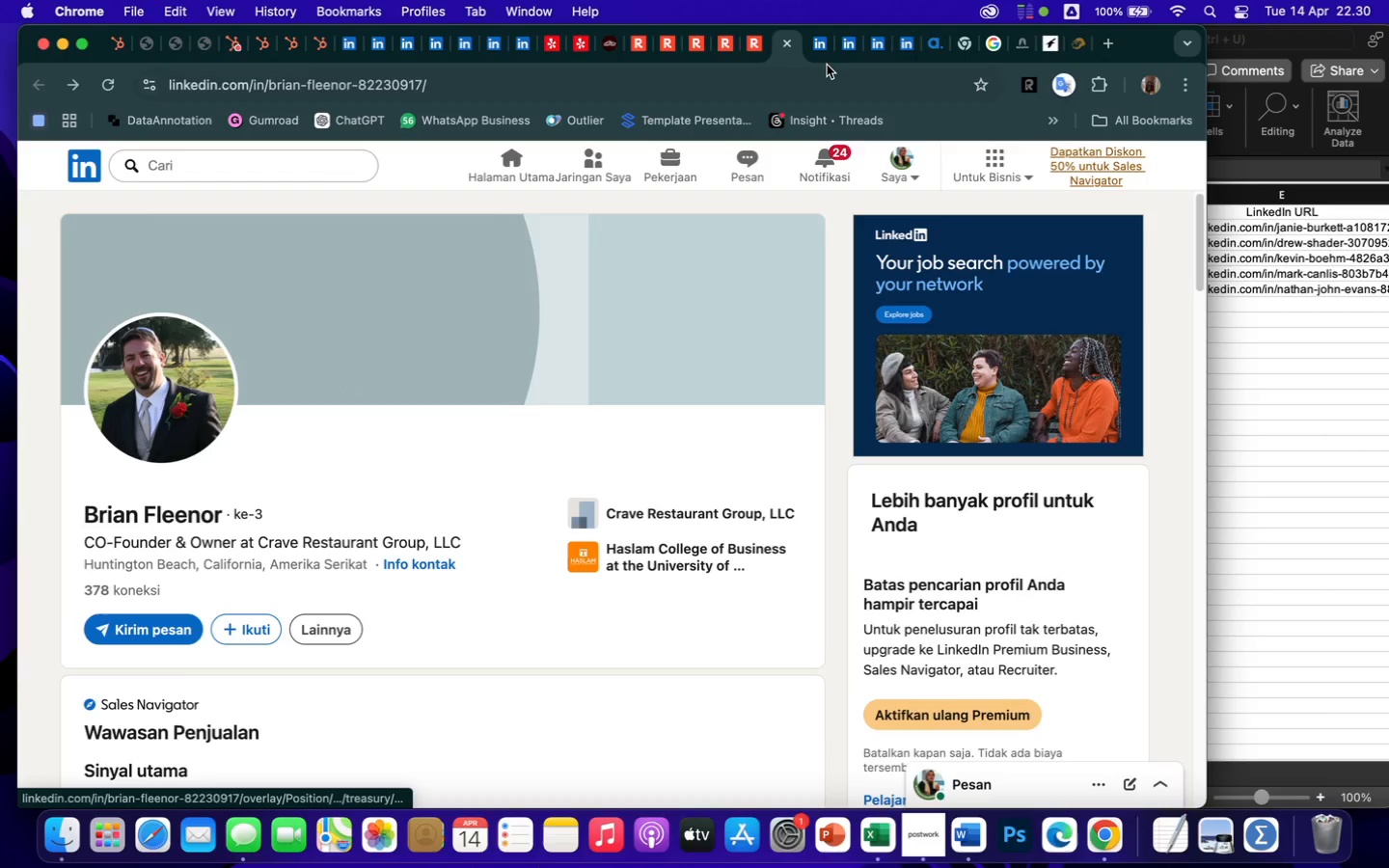 
left_click([750, 55])
 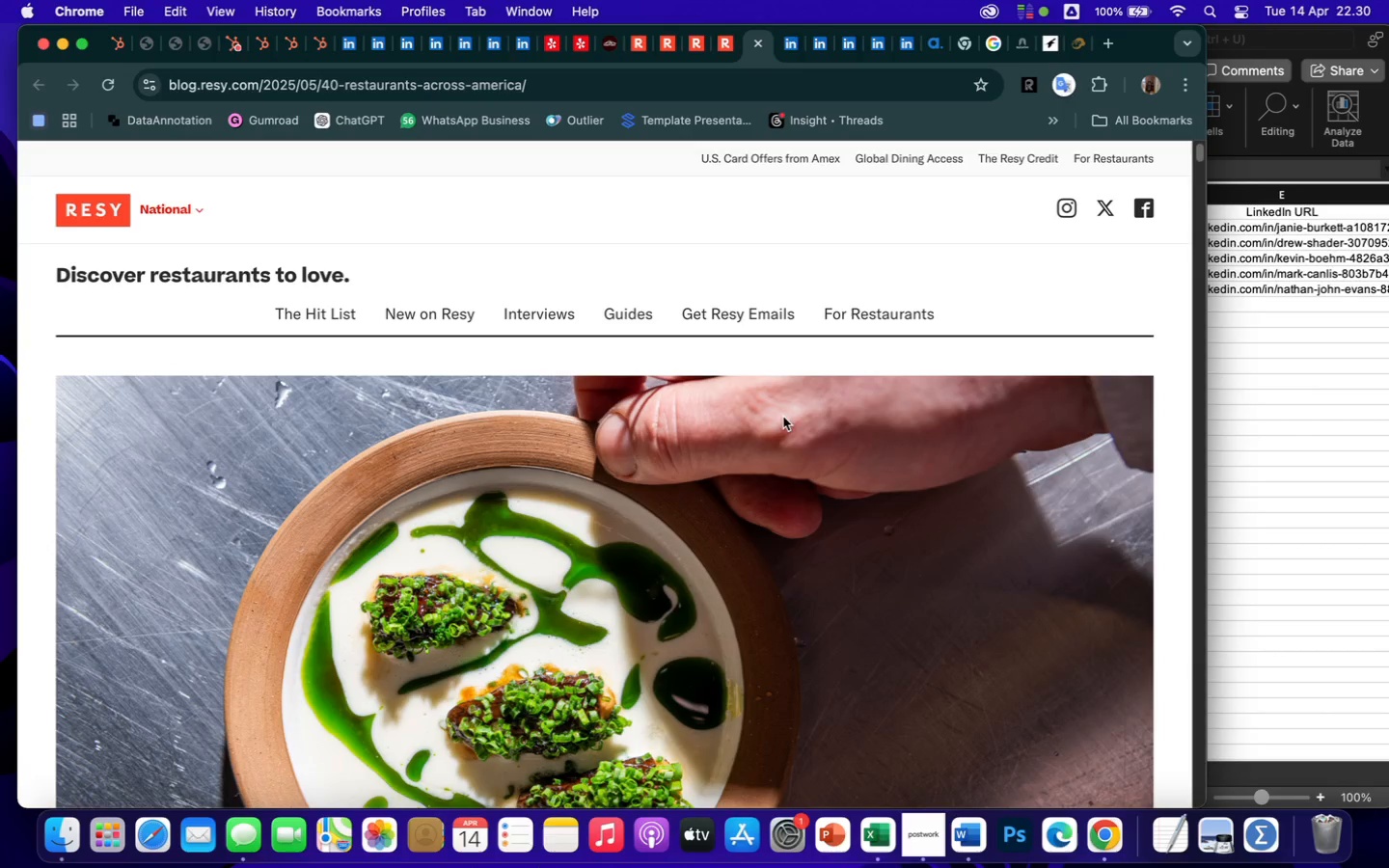 
scroll: coordinate [787, 531], scroll_direction: down, amount: 202.0
 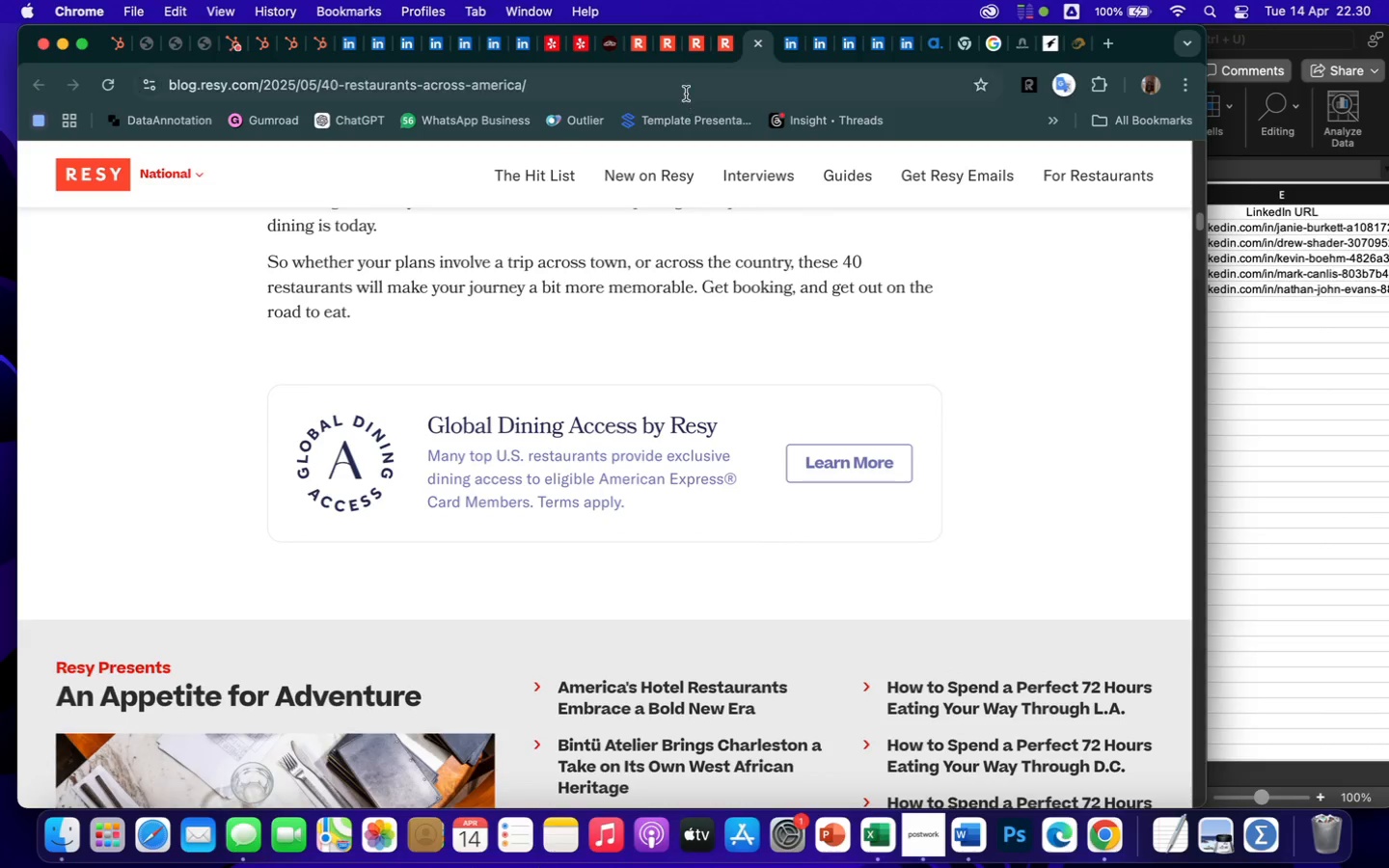 
left_click([756, 48])
 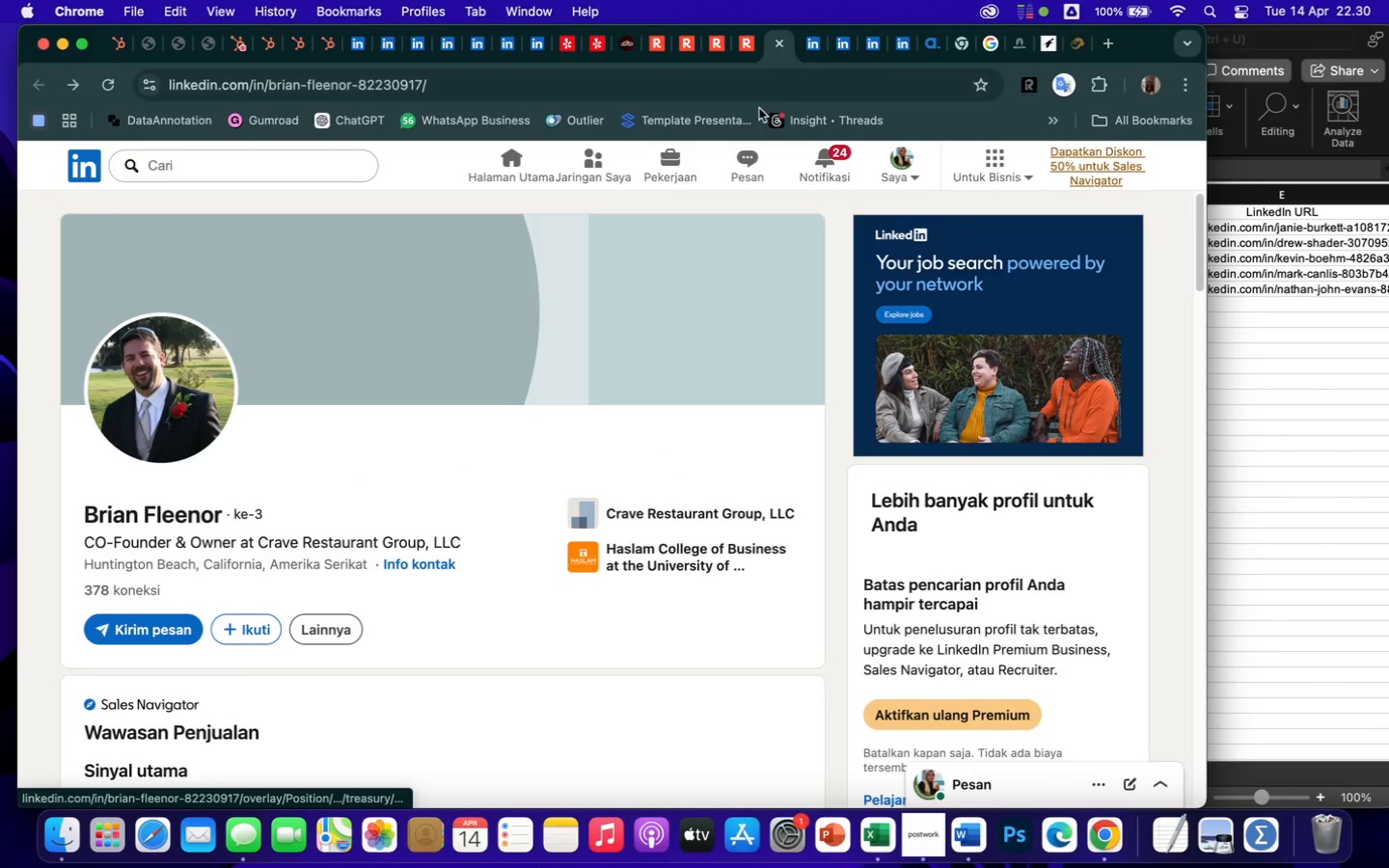 
left_click([811, 58])
 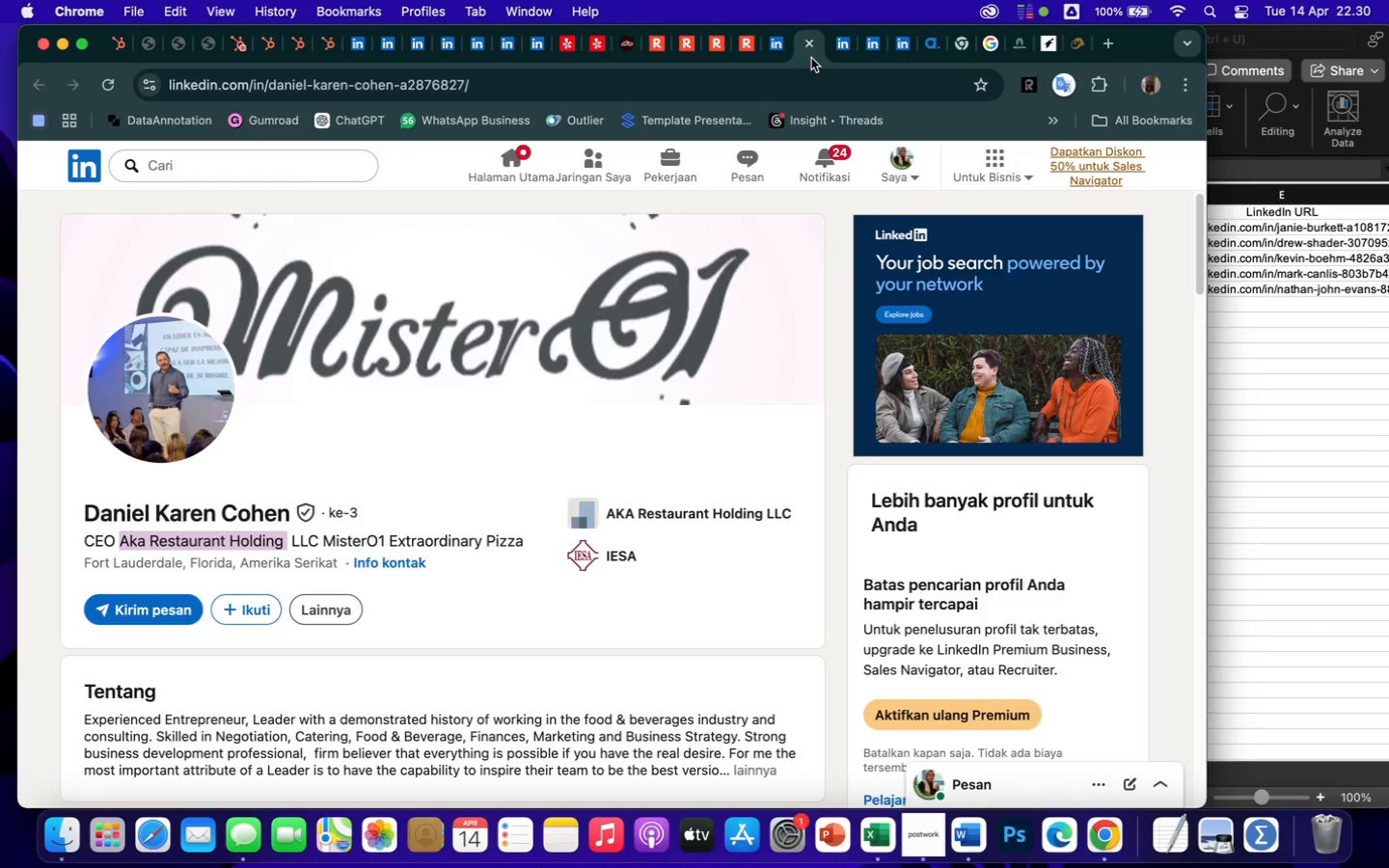 
wait(6.73)
 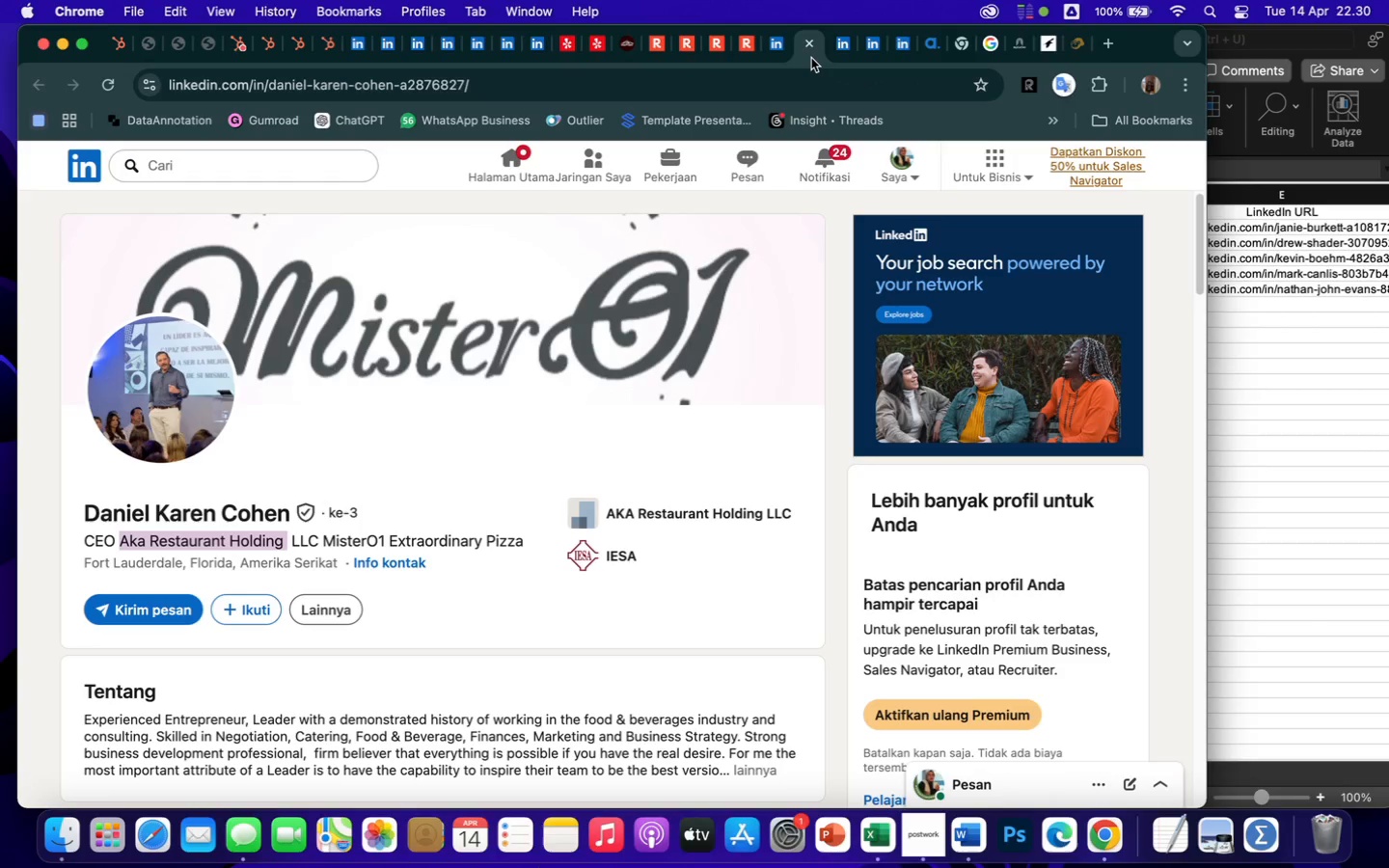 
left_click([1072, 49])
 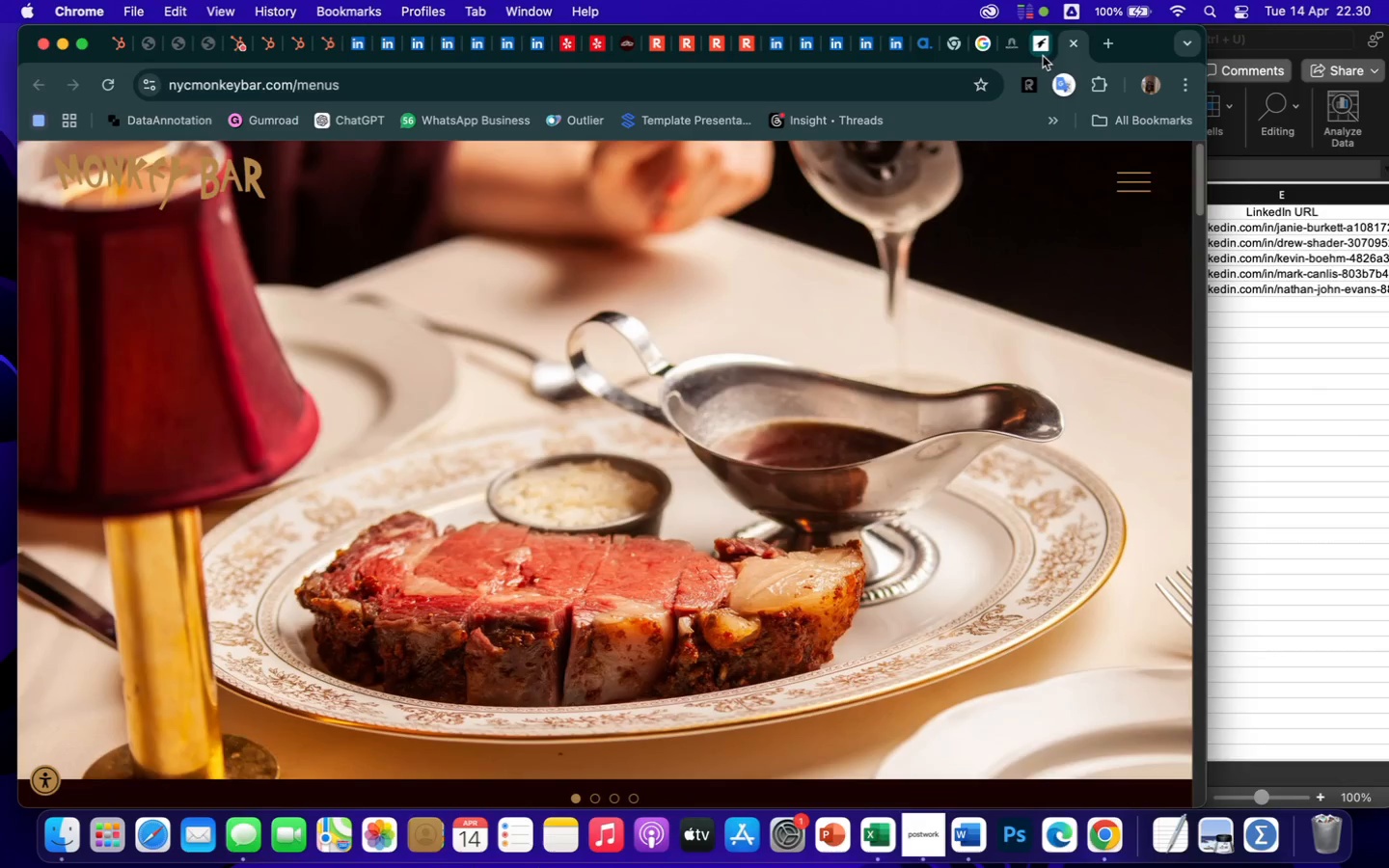 
left_click([1035, 54])
 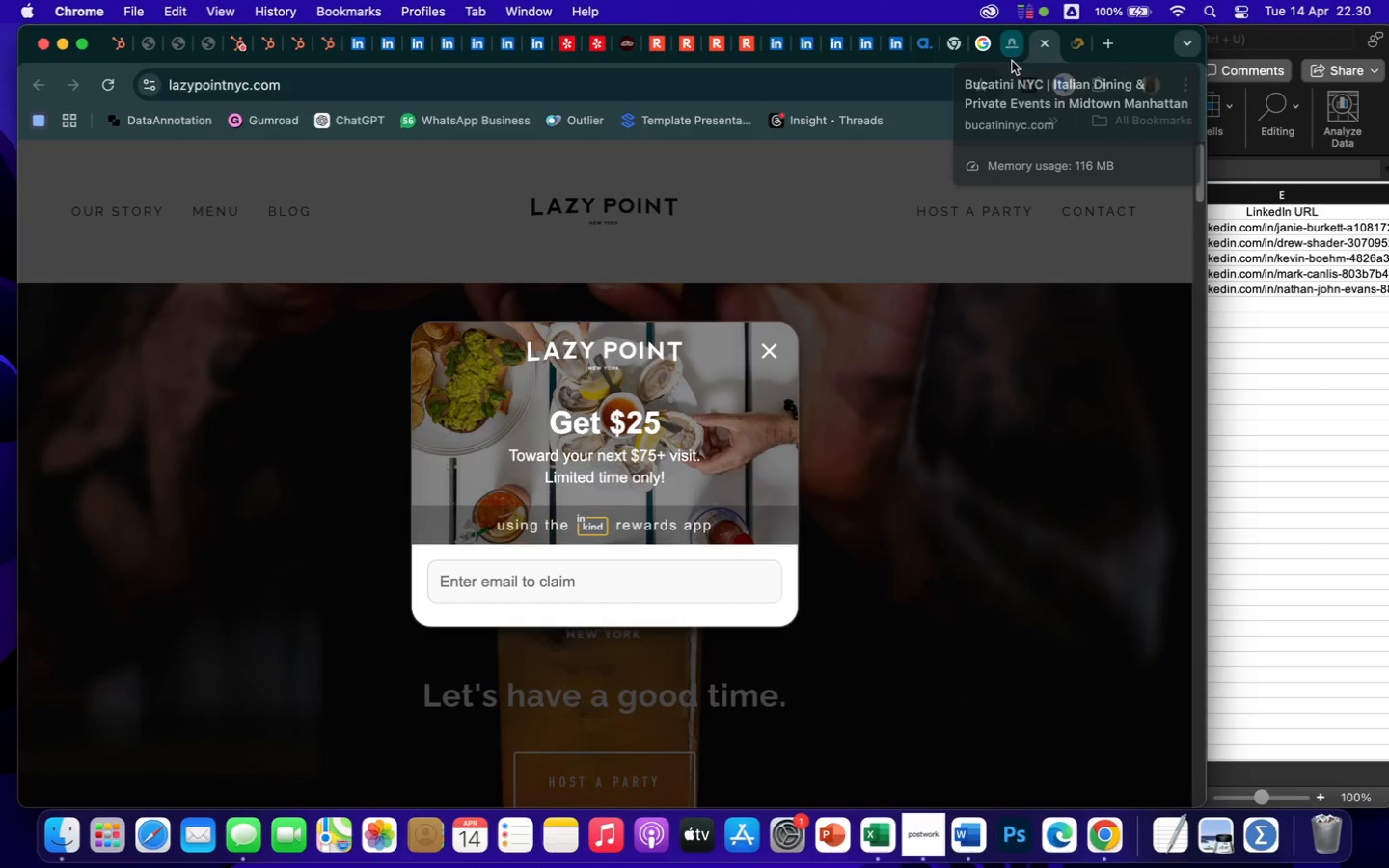 
left_click([1006, 56])
 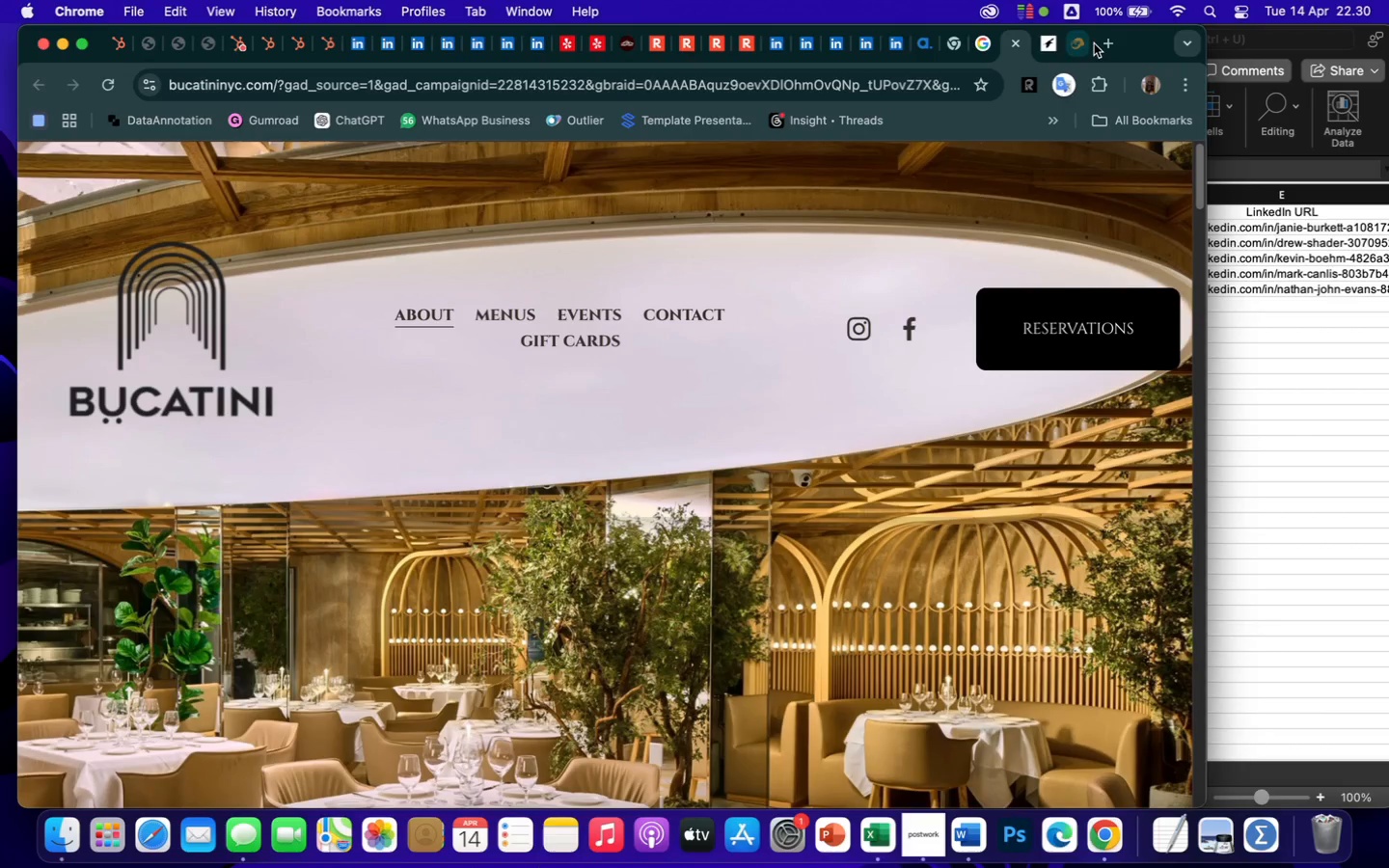 
left_click([1113, 41])
 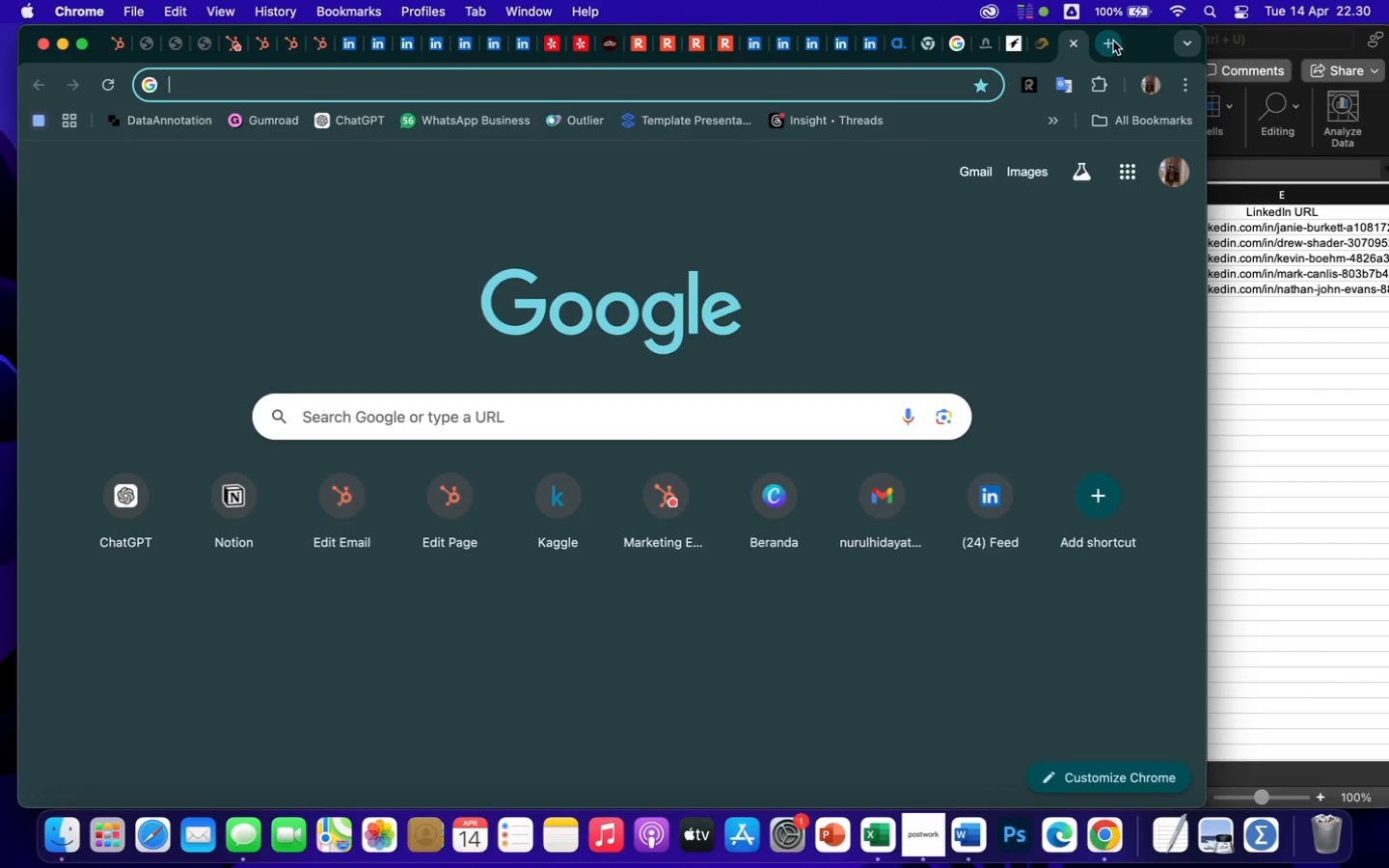 
type(aka)
 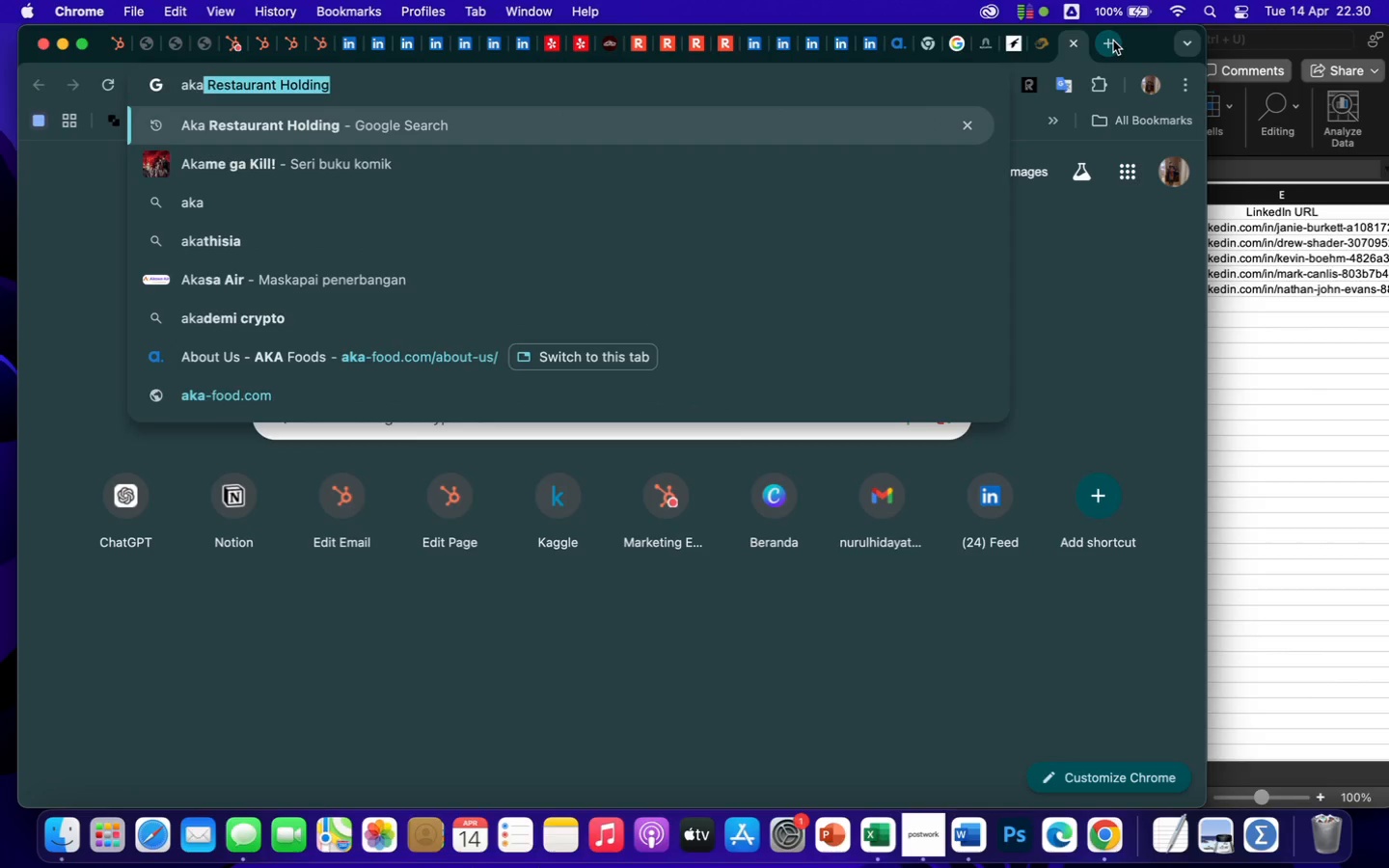 
key(Enter)
 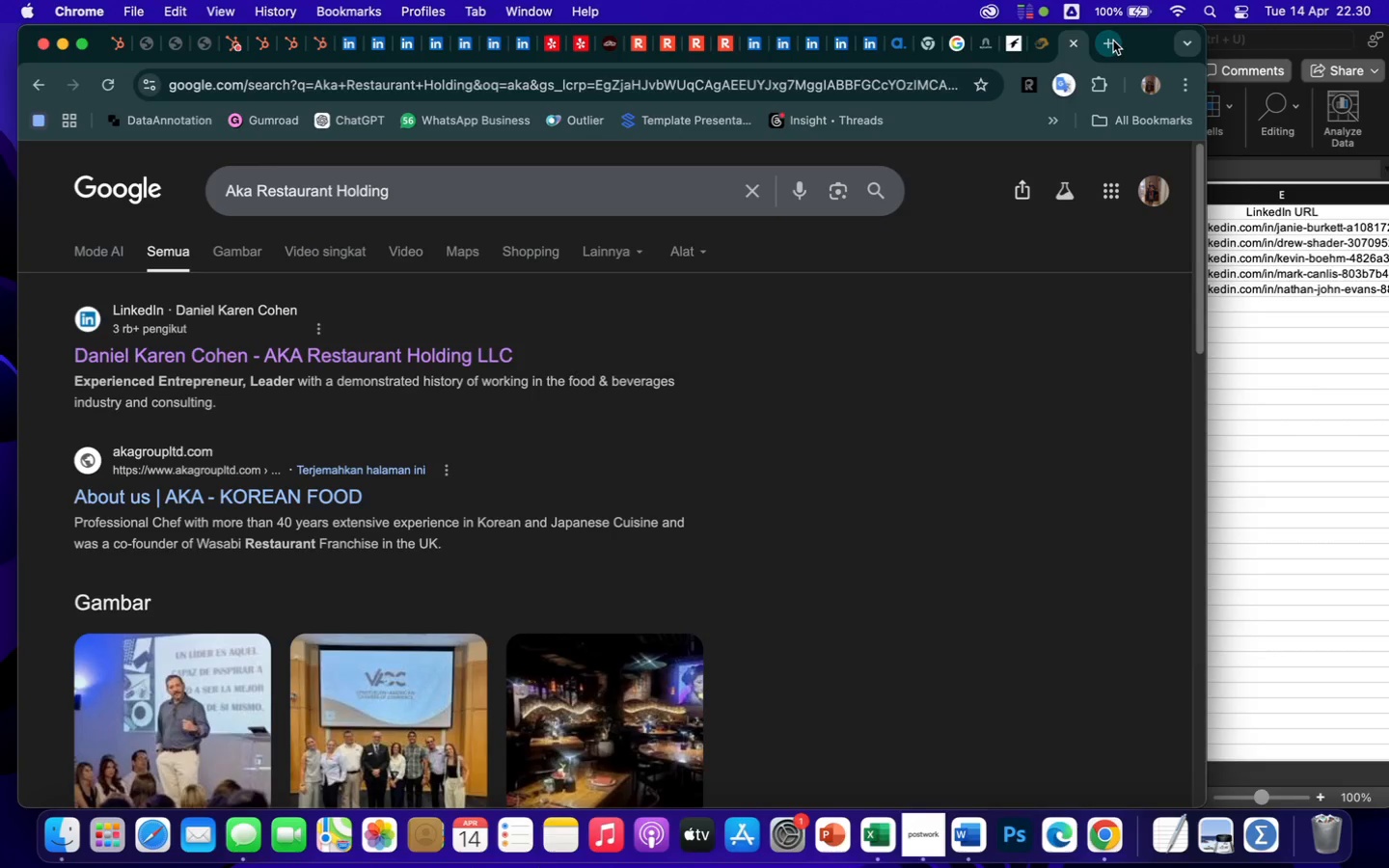 
wait(6.92)
 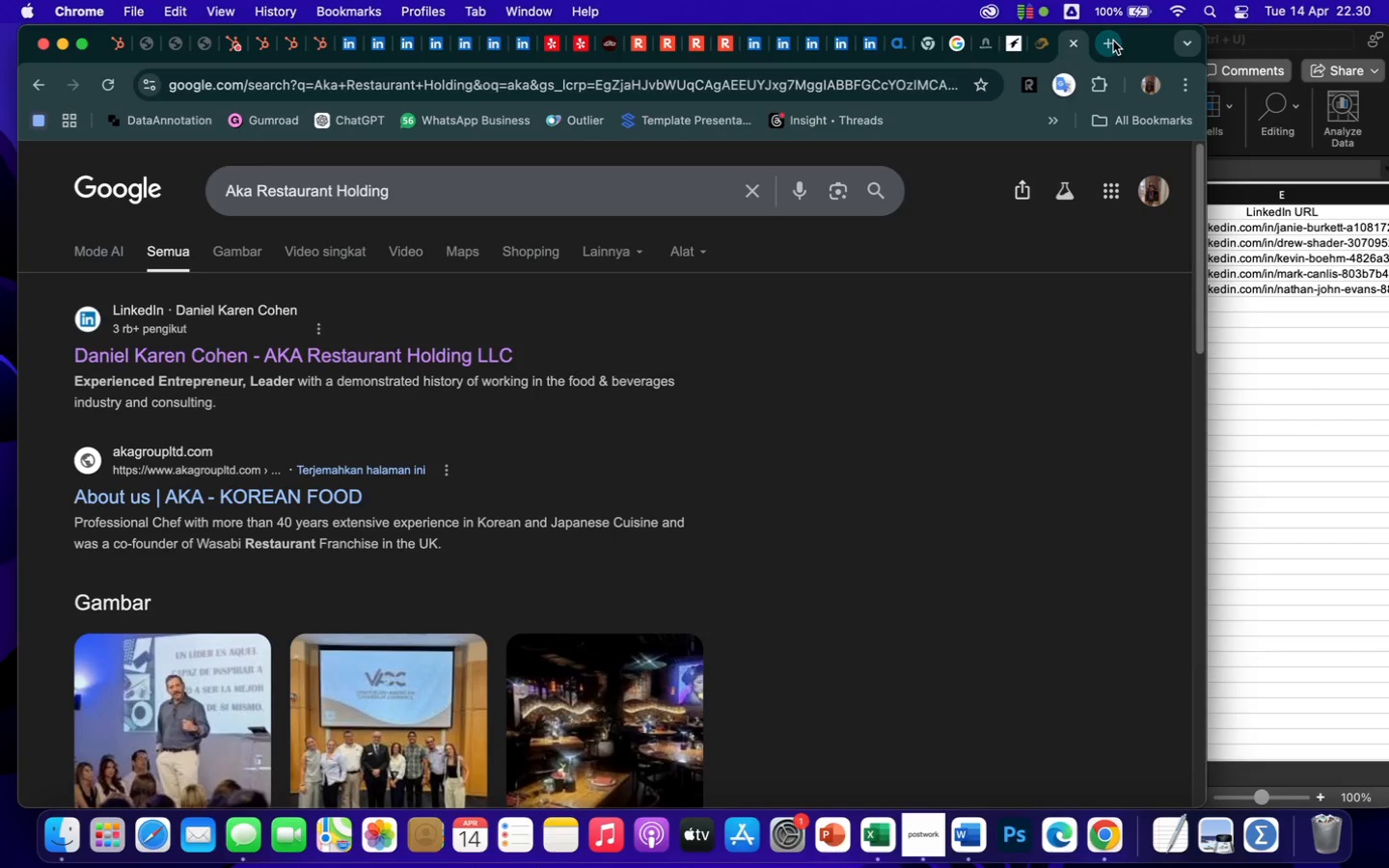 
scroll: coordinate [526, 625], scroll_direction: down, amount: 33.0
 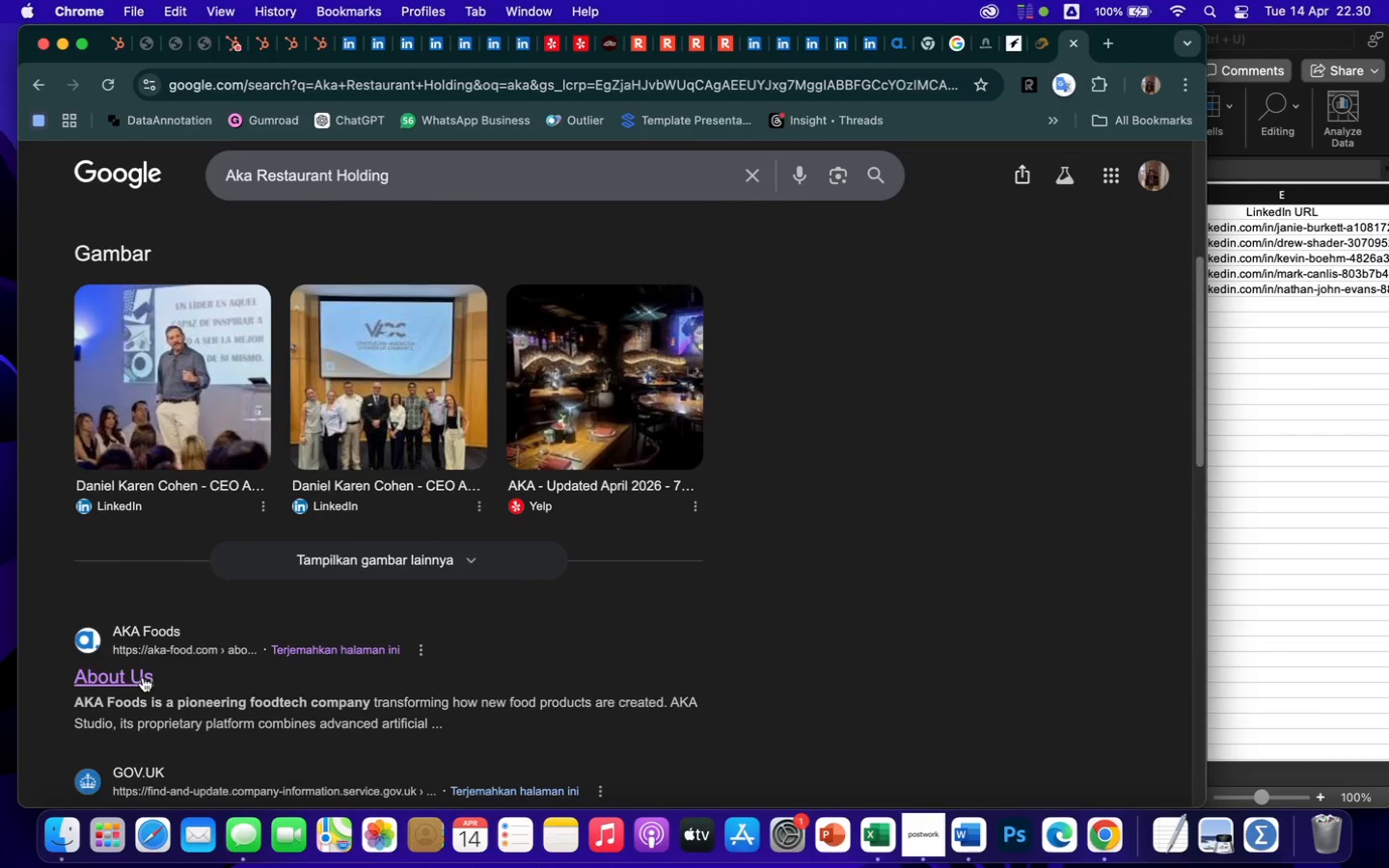 
right_click([130, 679])
 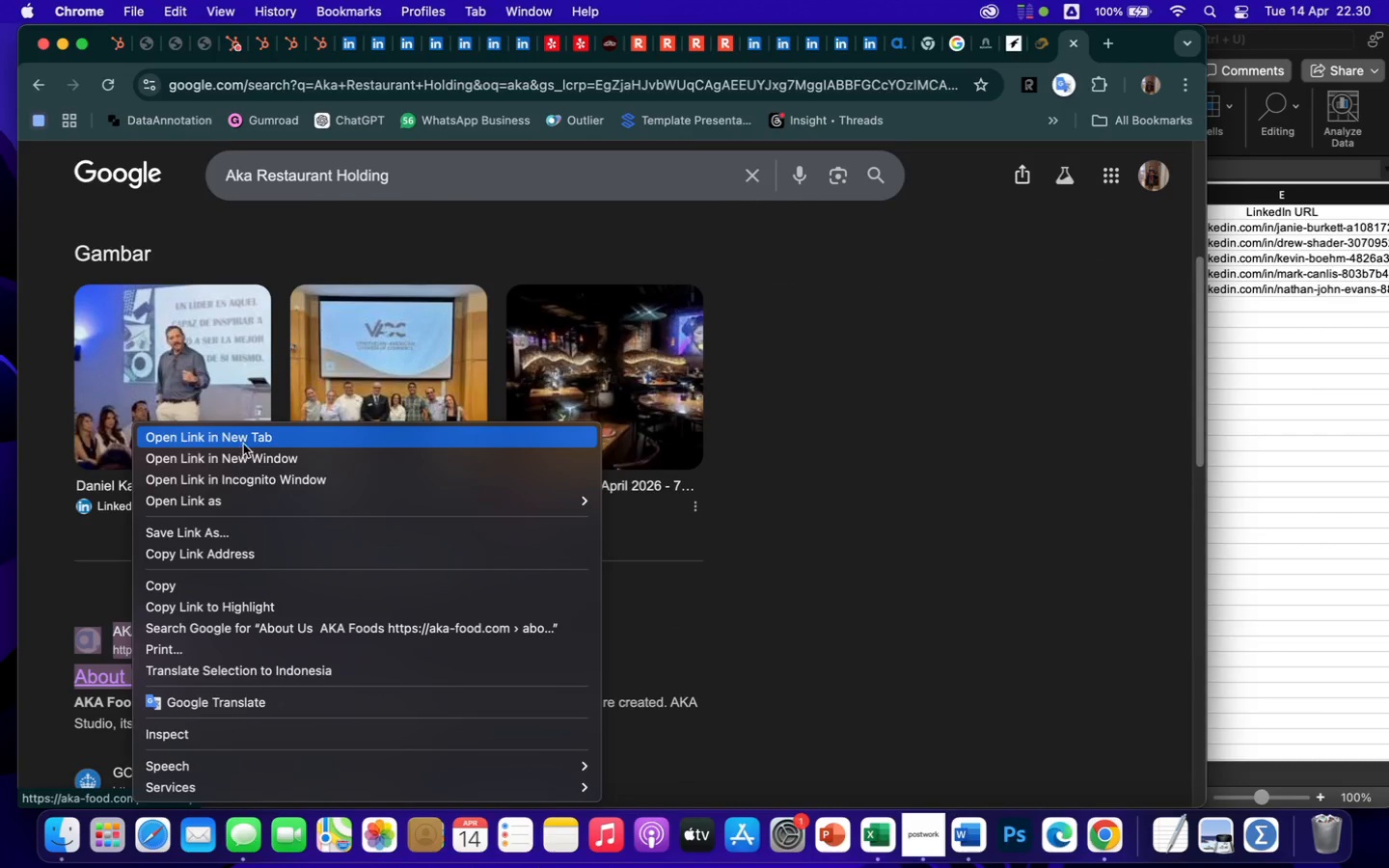 
left_click([246, 440])
 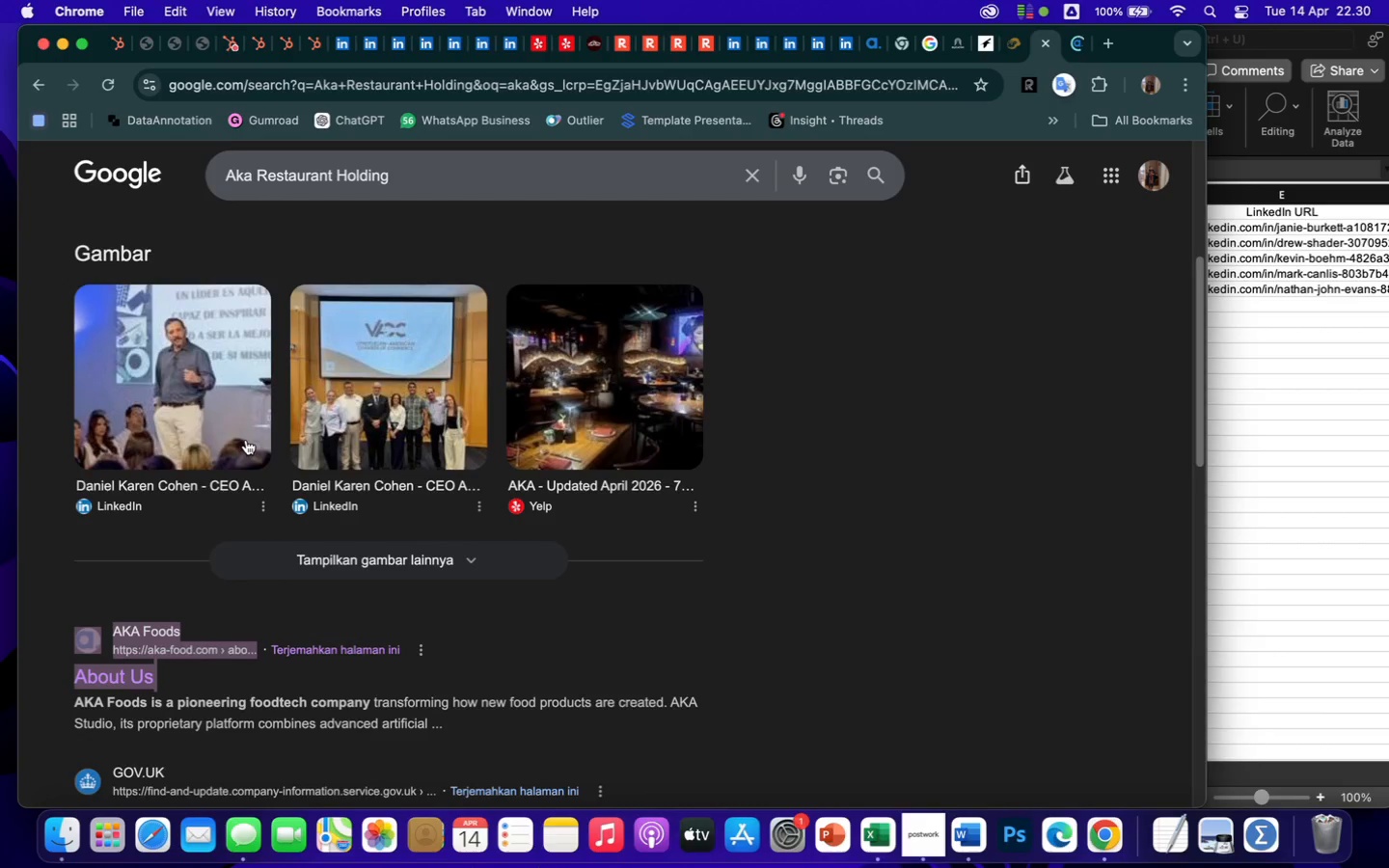 
scroll: coordinate [291, 483], scroll_direction: up, amount: 49.0
 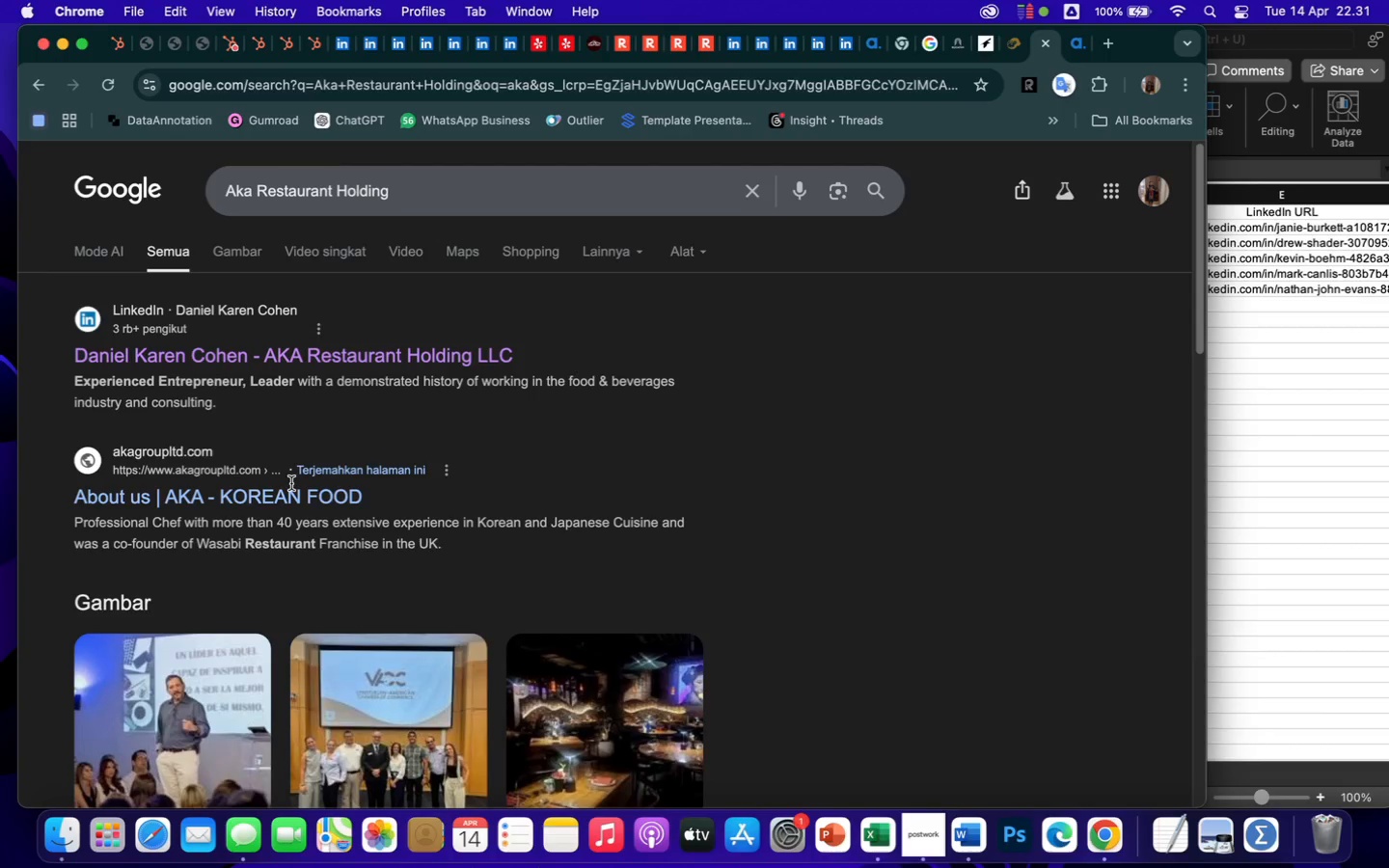 
wait(13.45)
 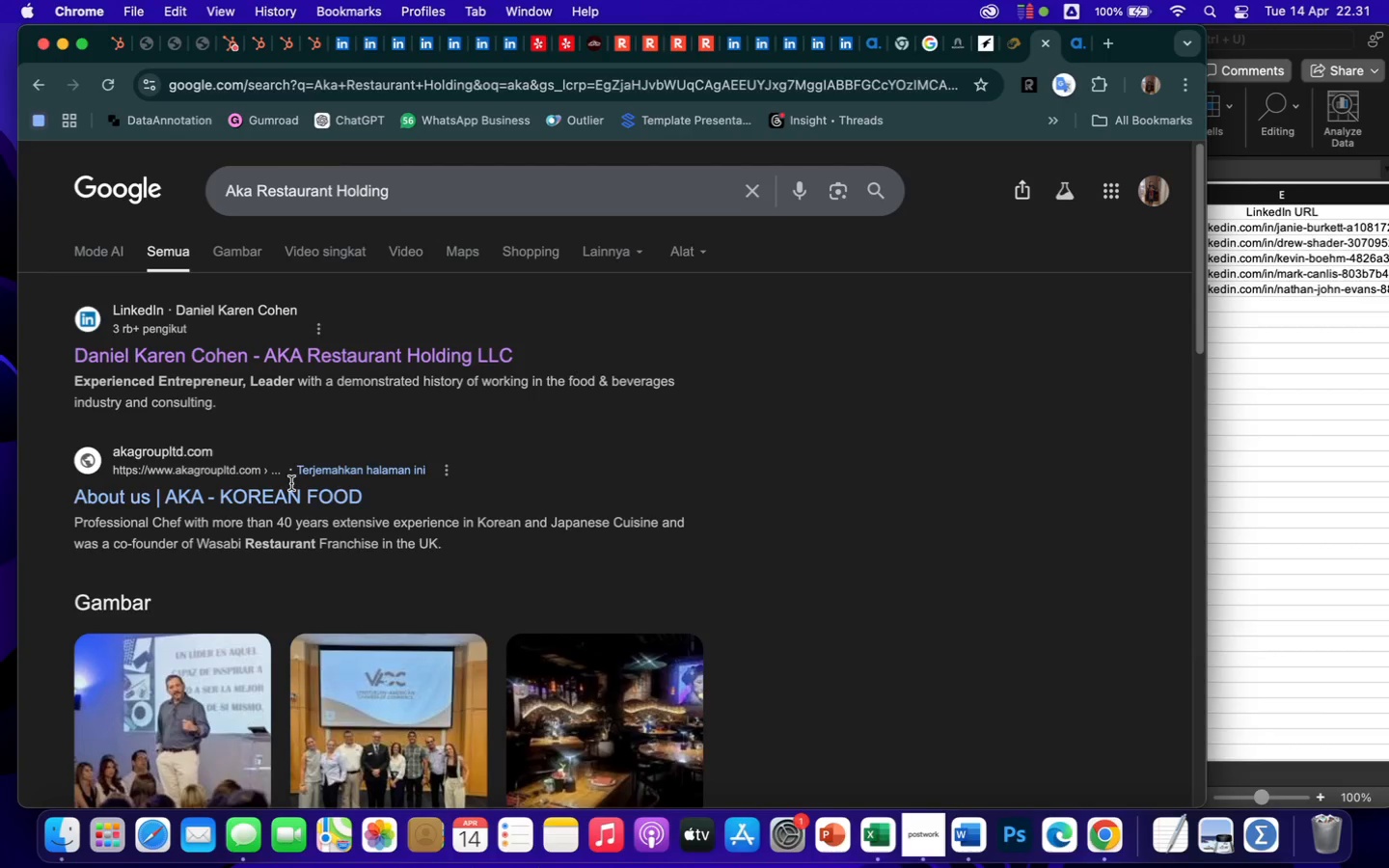 
left_click([1070, 52])
 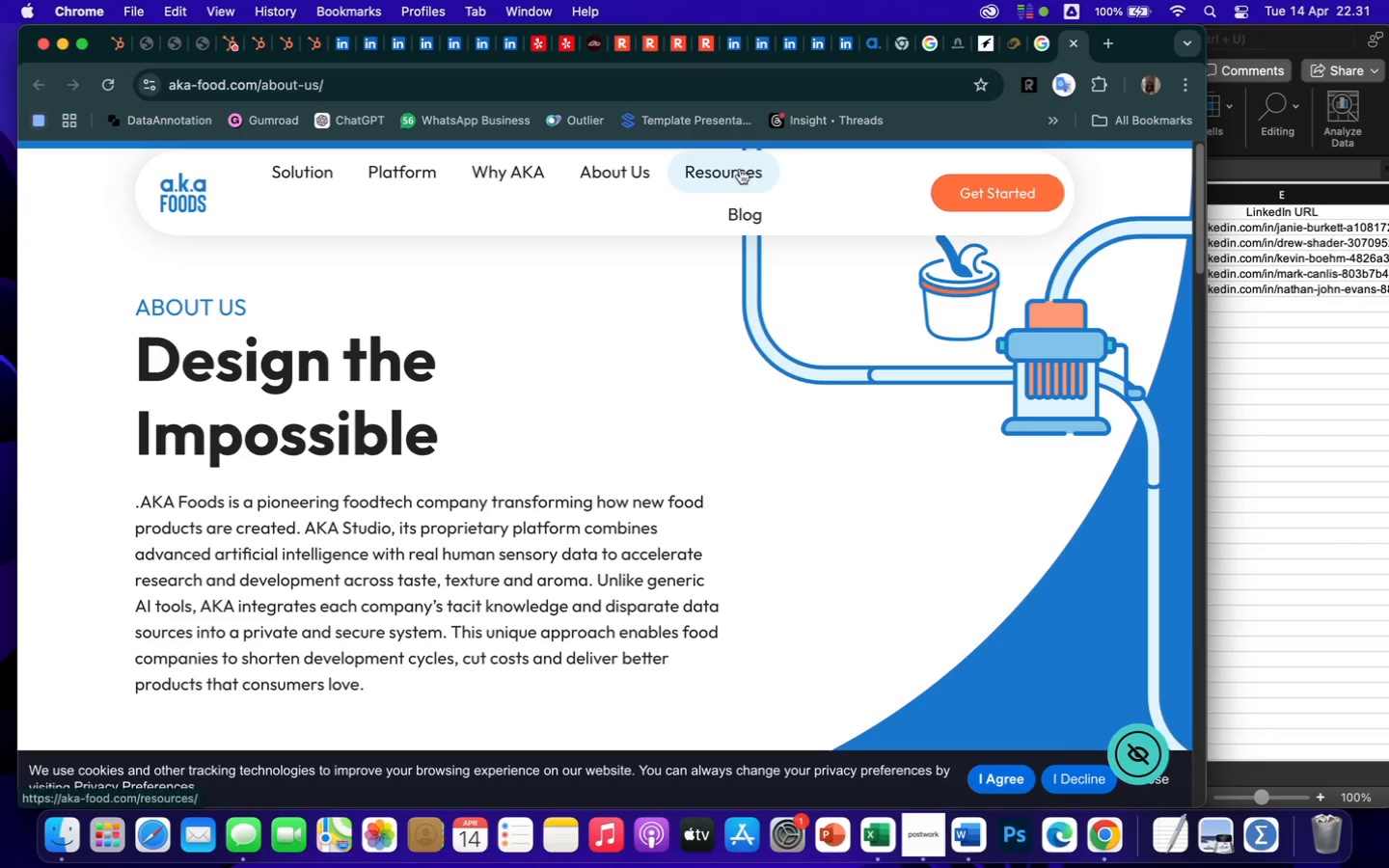 
left_click([607, 170])
 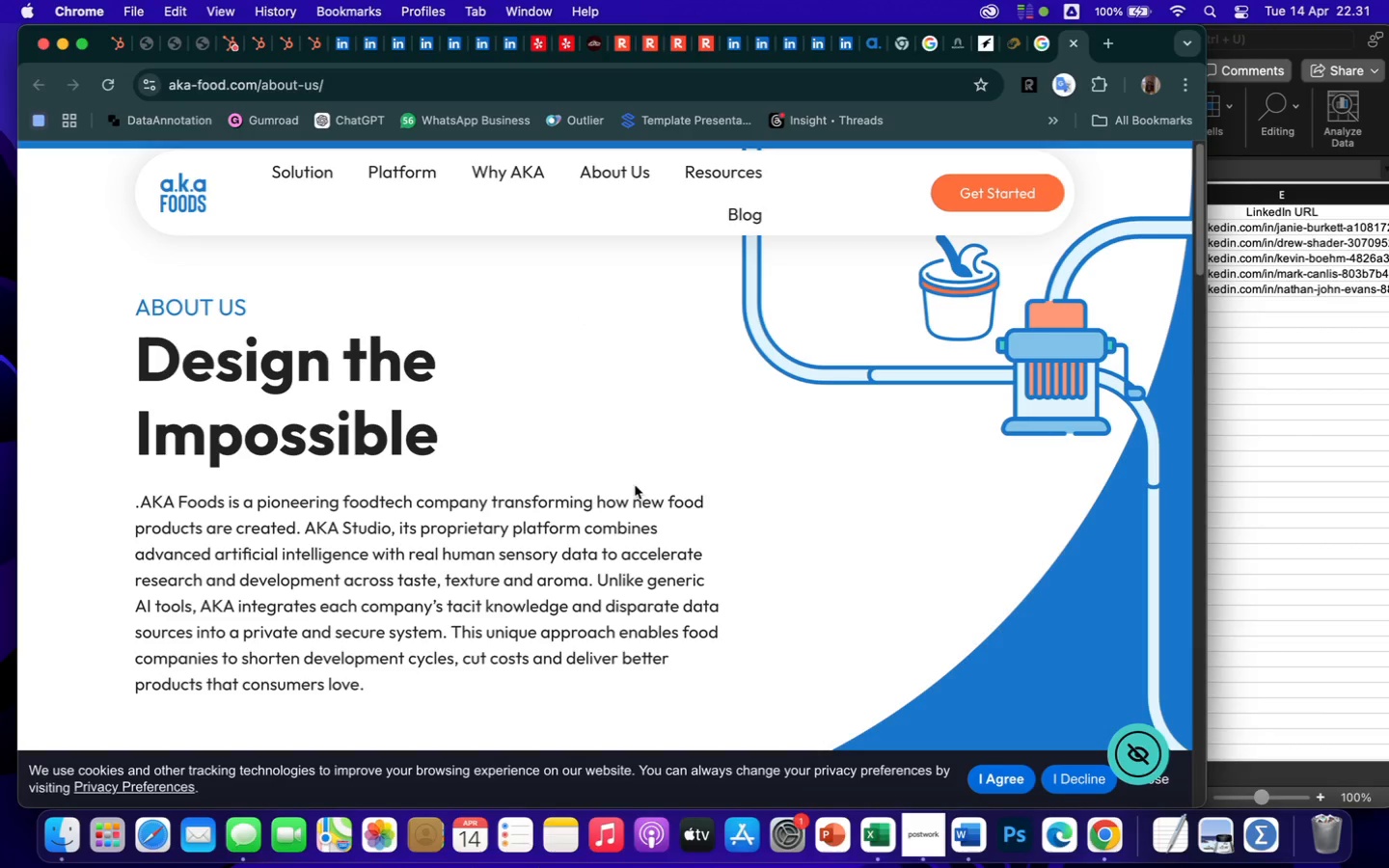 
scroll: coordinate [400, 560], scroll_direction: down, amount: 157.0
 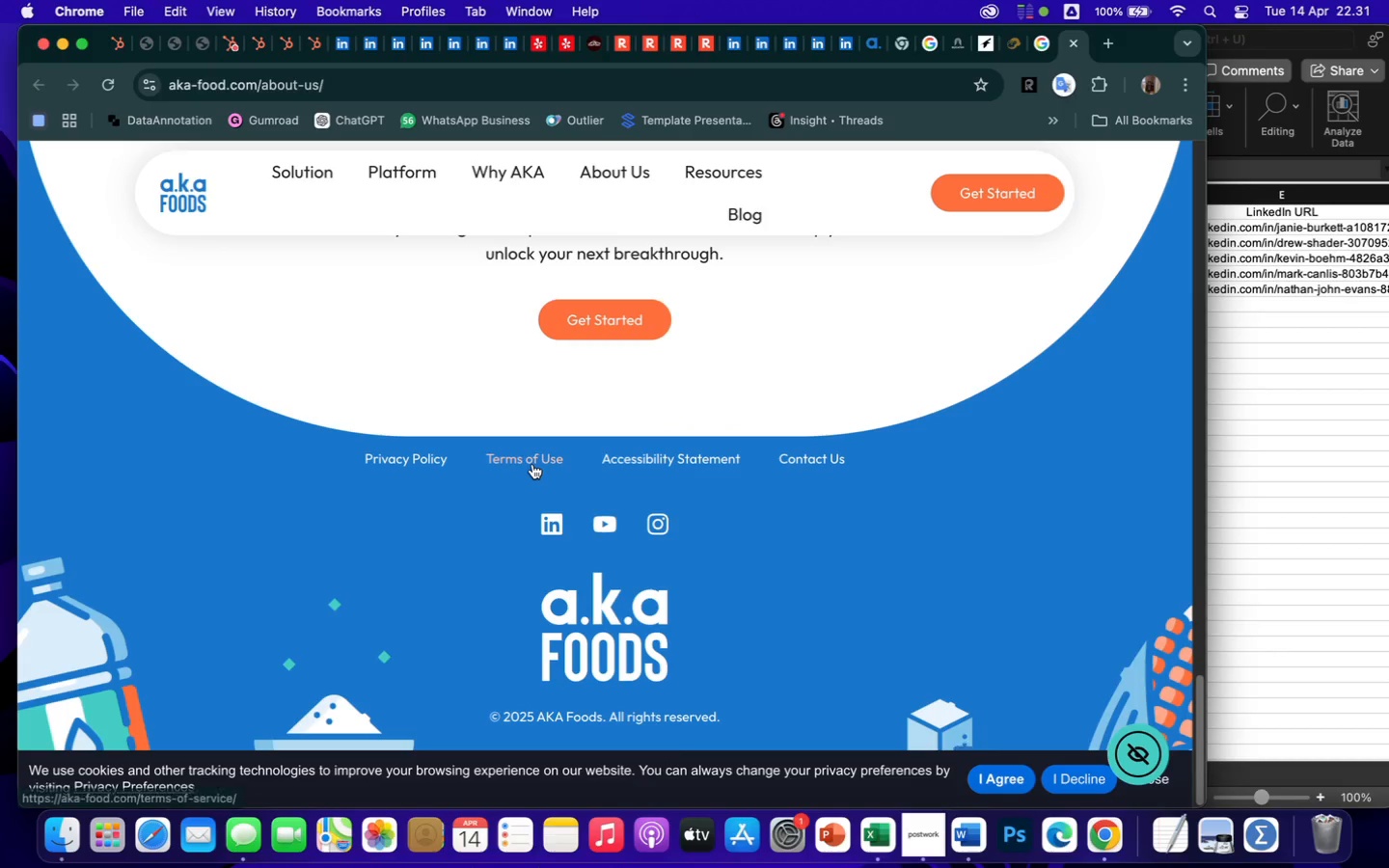 
scroll: coordinate [650, 486], scroll_direction: up, amount: 244.0
 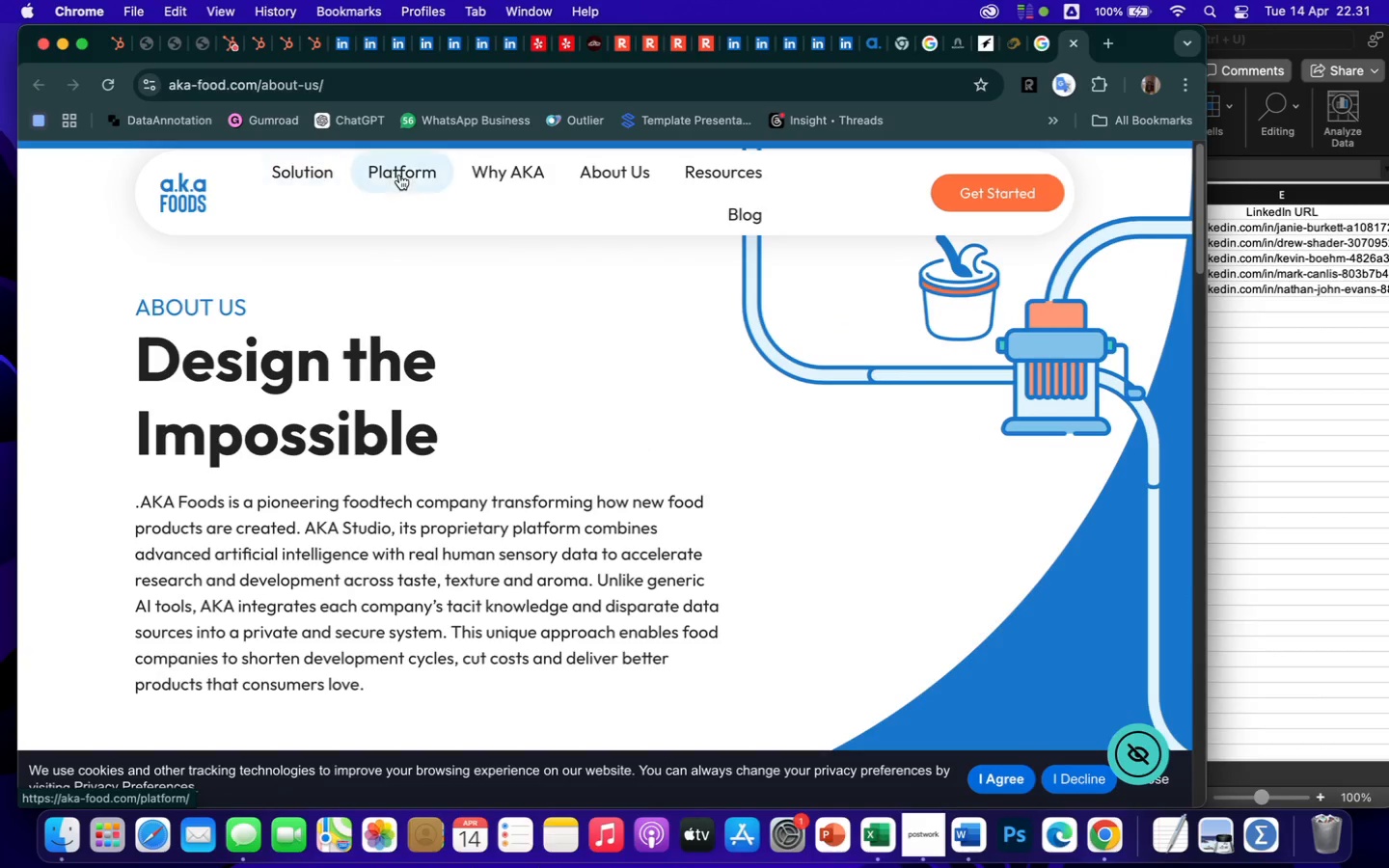 
left_click([399, 175])
 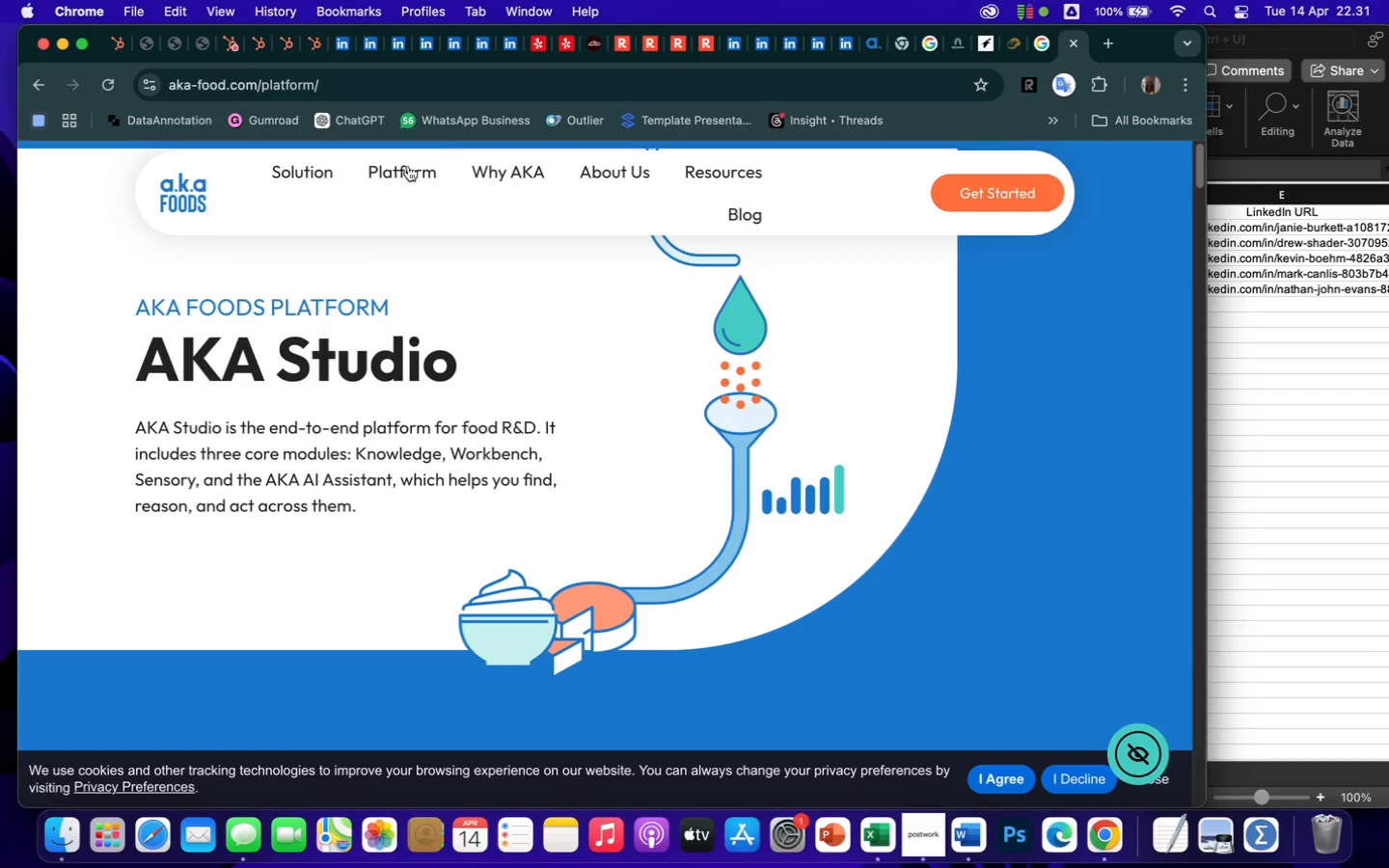 
wait(5.12)
 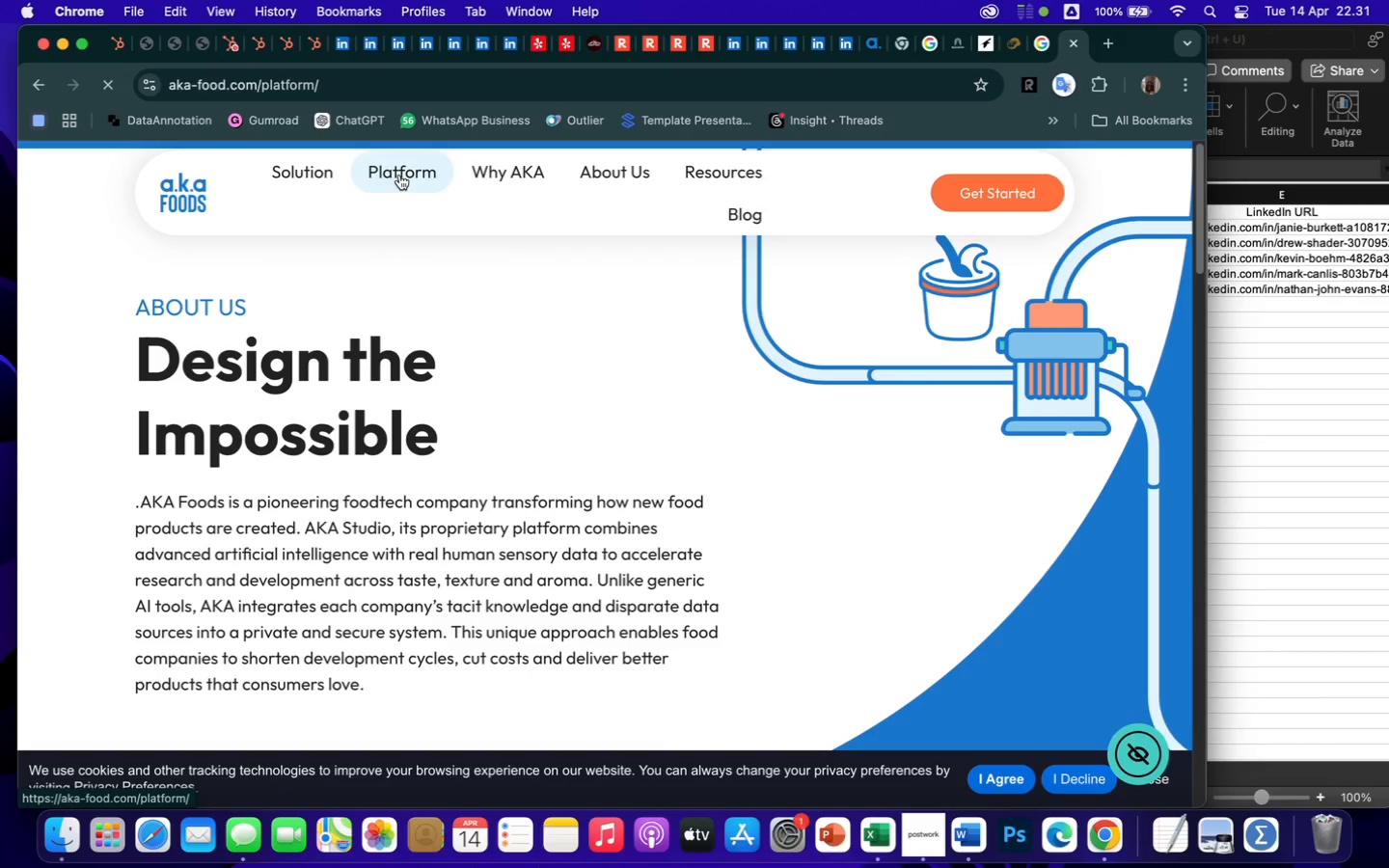 
left_click([729, 49])
 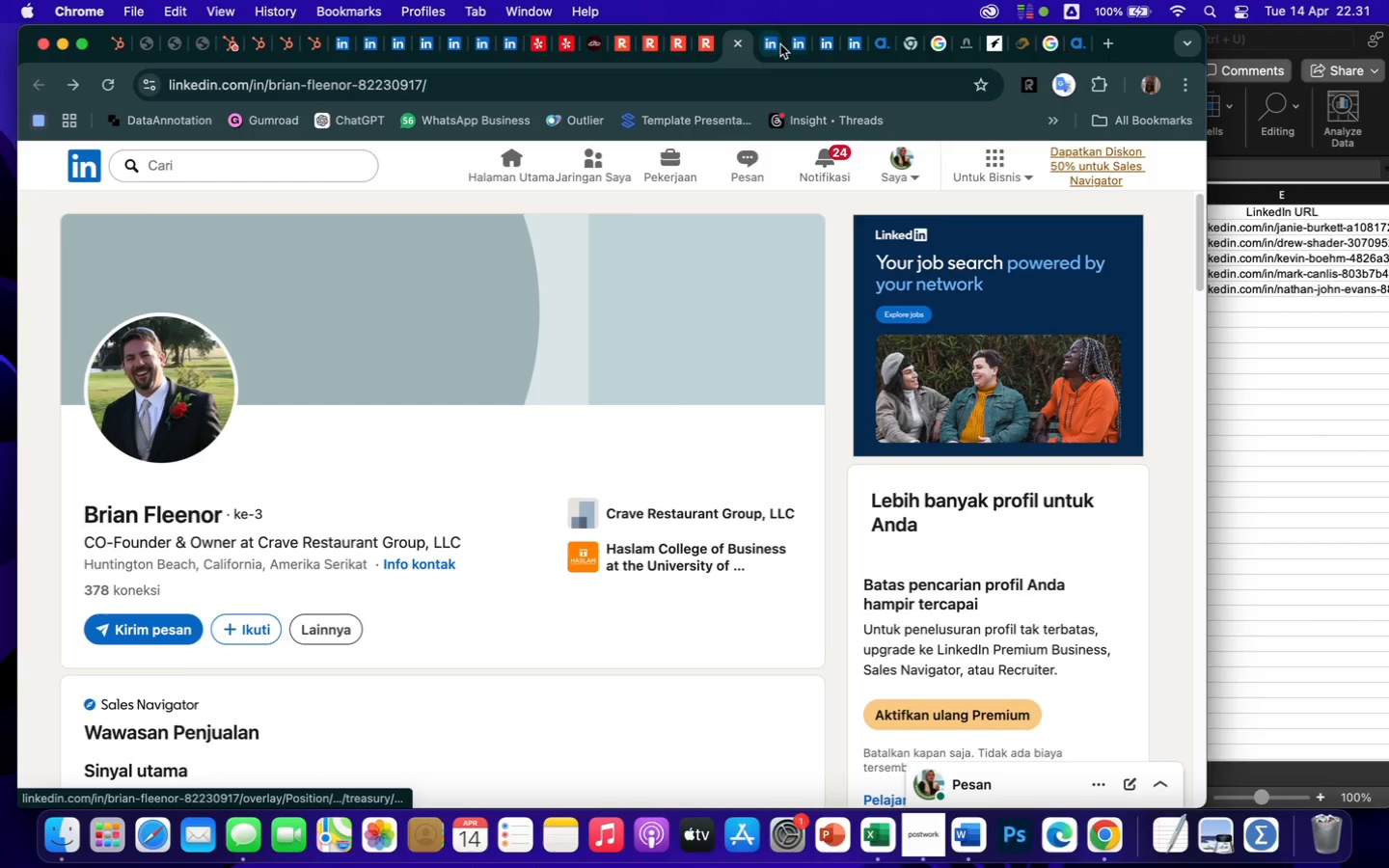 
left_click([774, 47])
 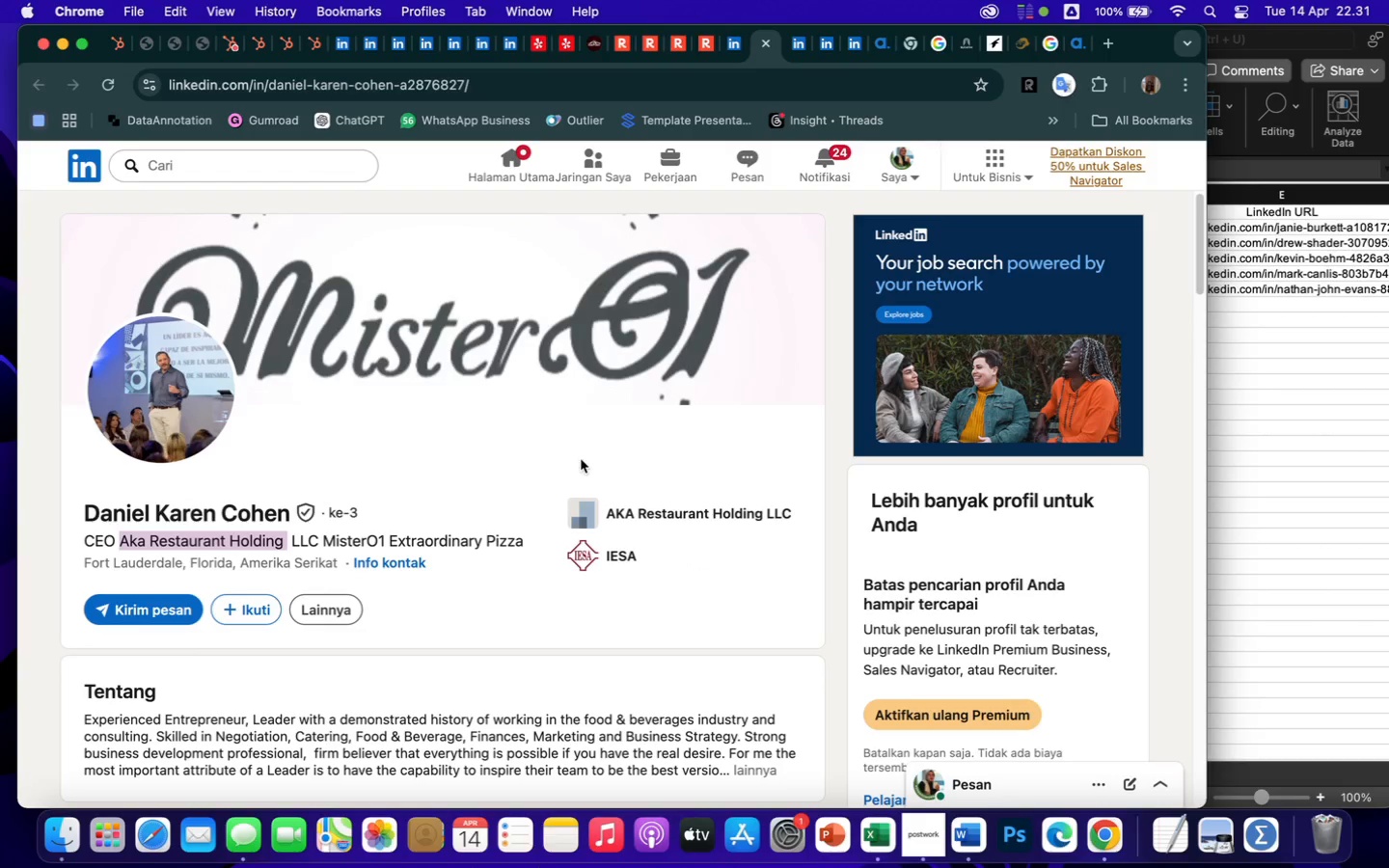 
scroll: coordinate [525, 614], scroll_direction: down, amount: 97.0
 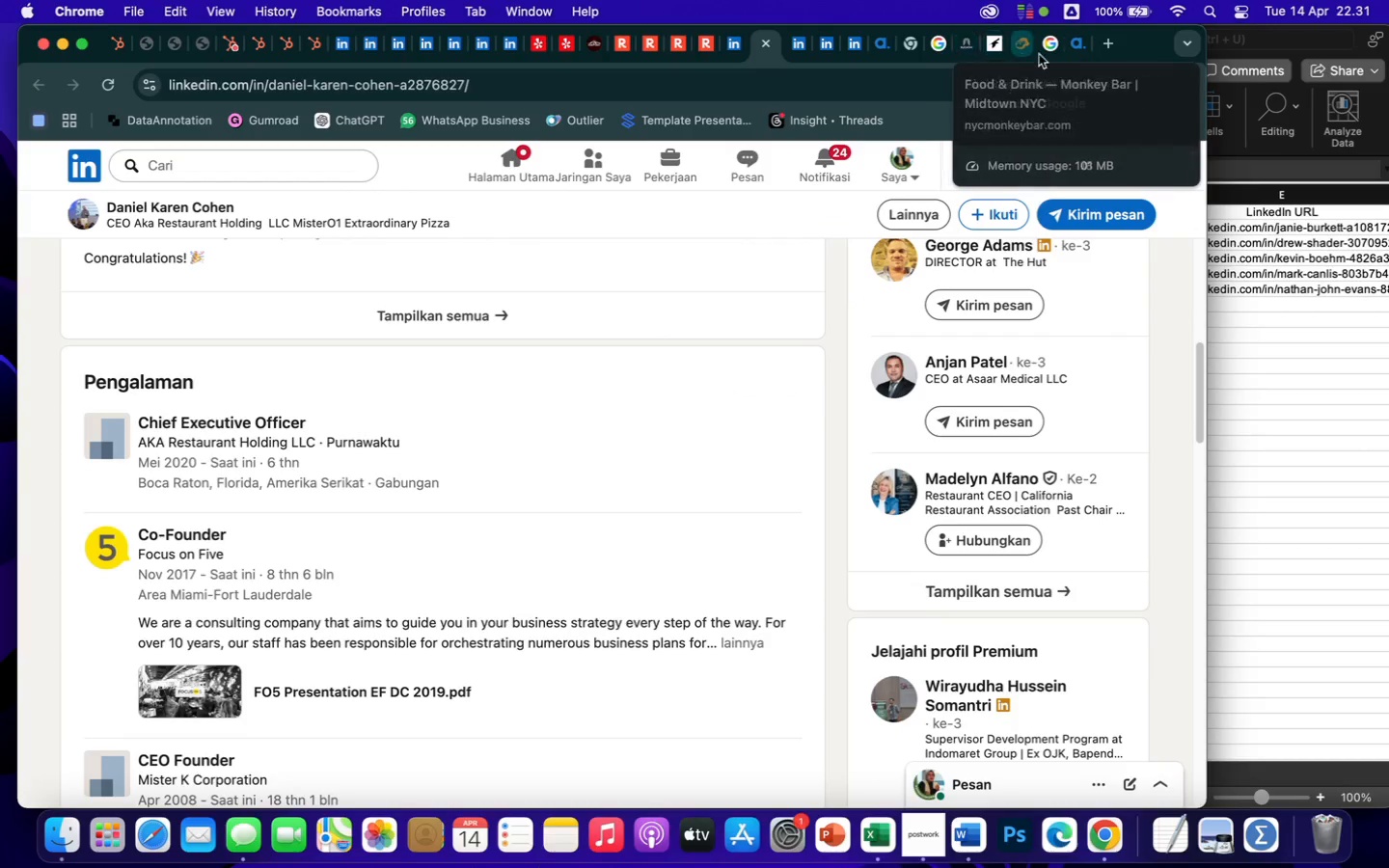 
left_click([1056, 52])
 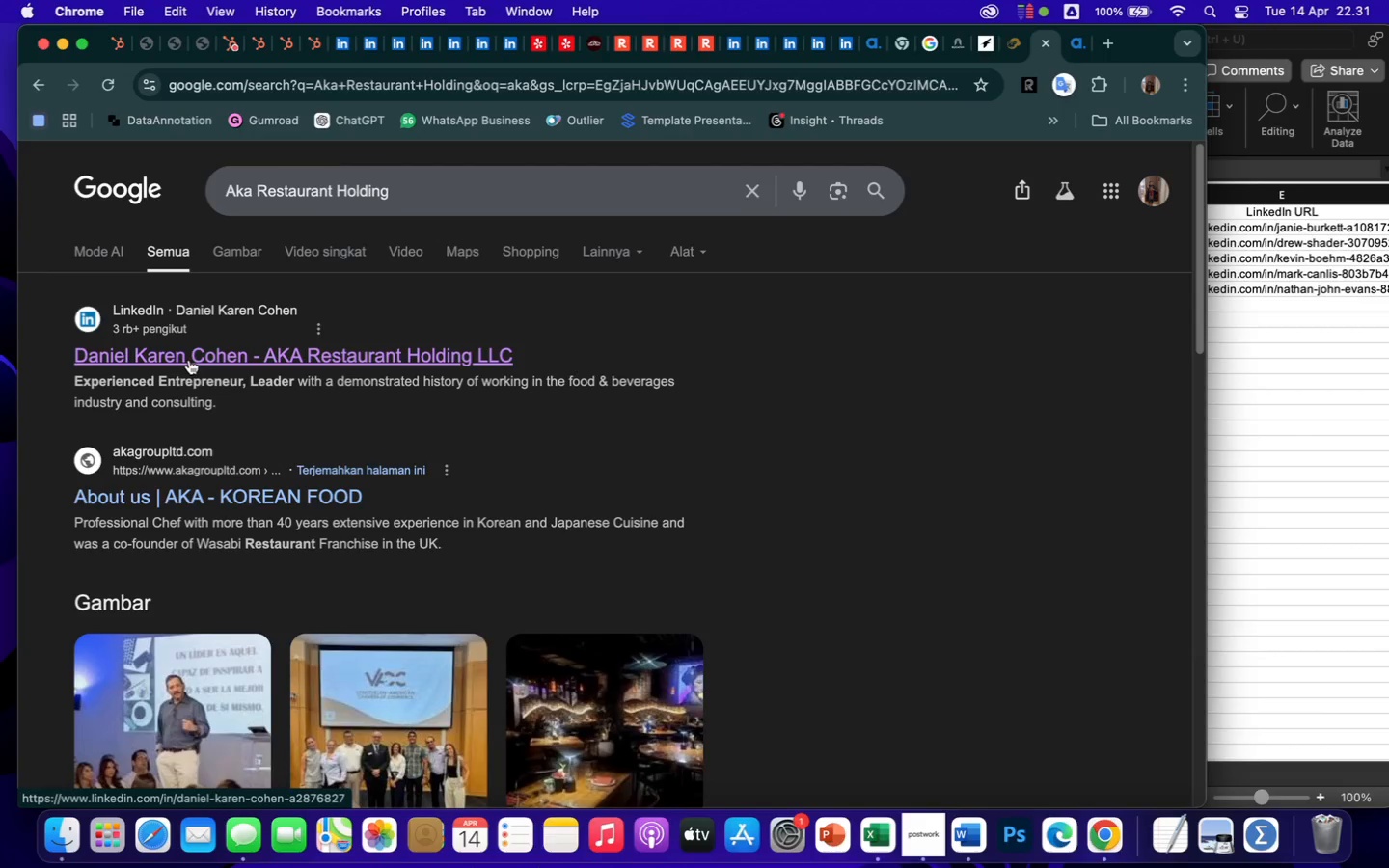 
wait(5.48)
 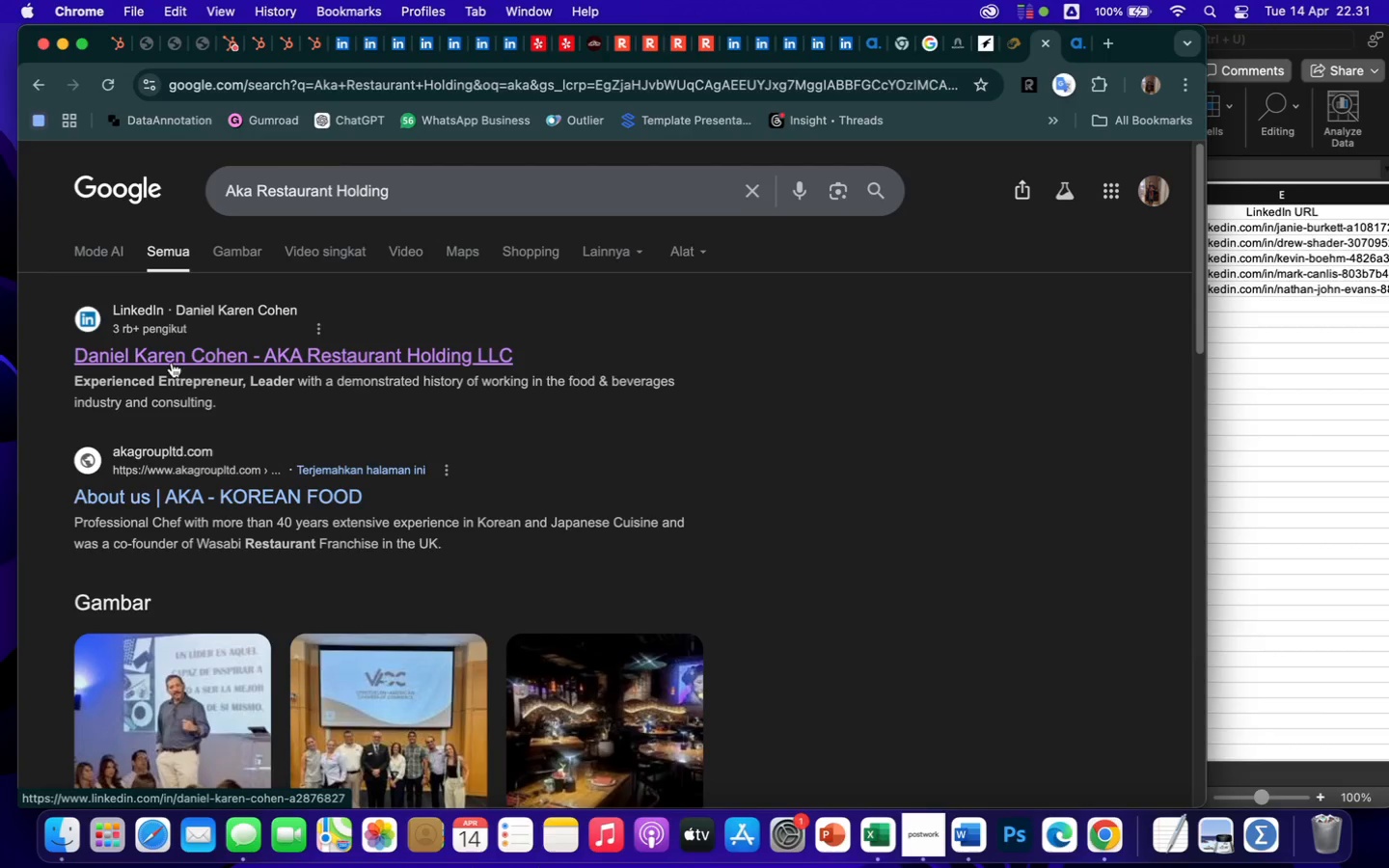 
left_click([231, 496])
 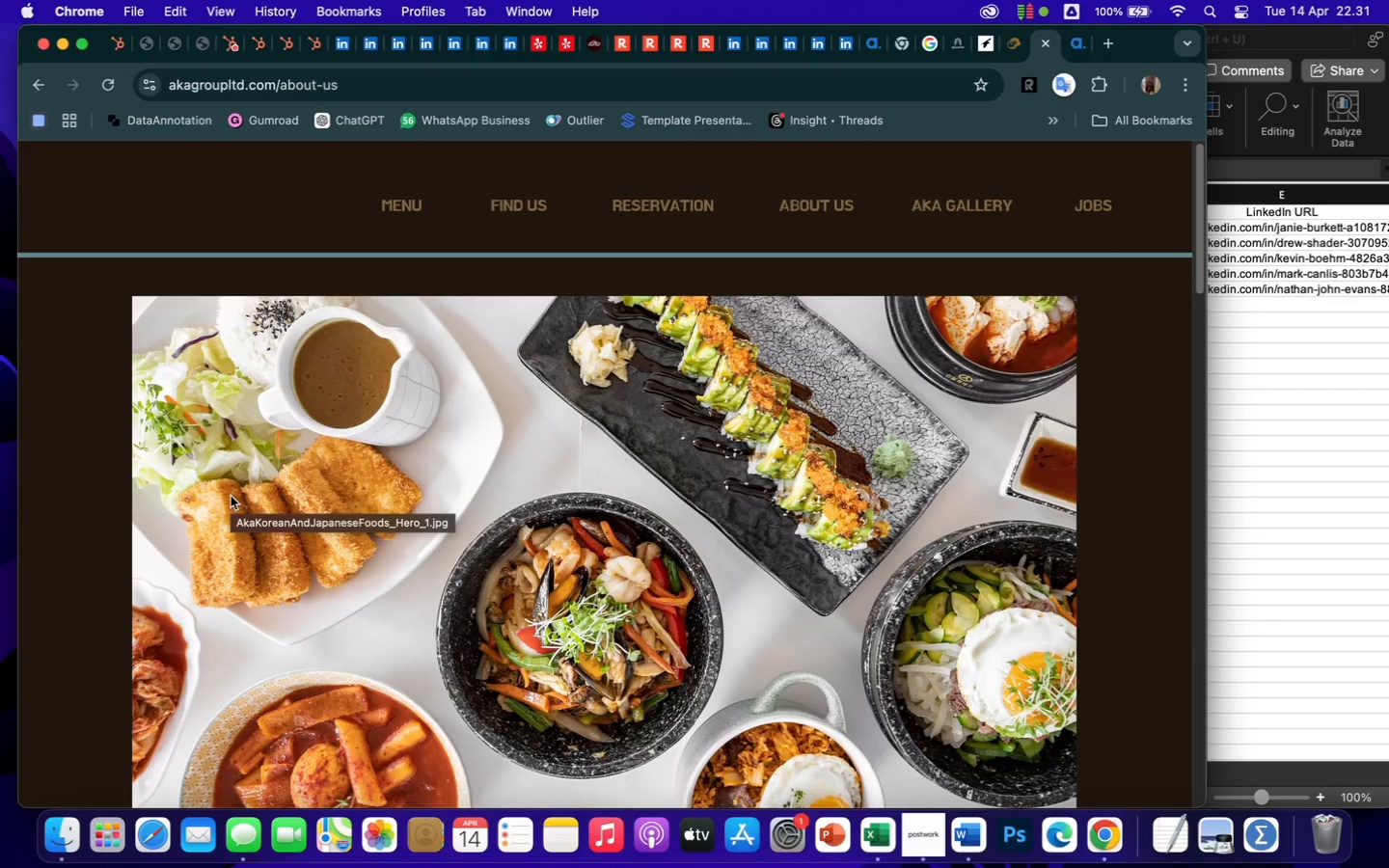 
wait(8.6)
 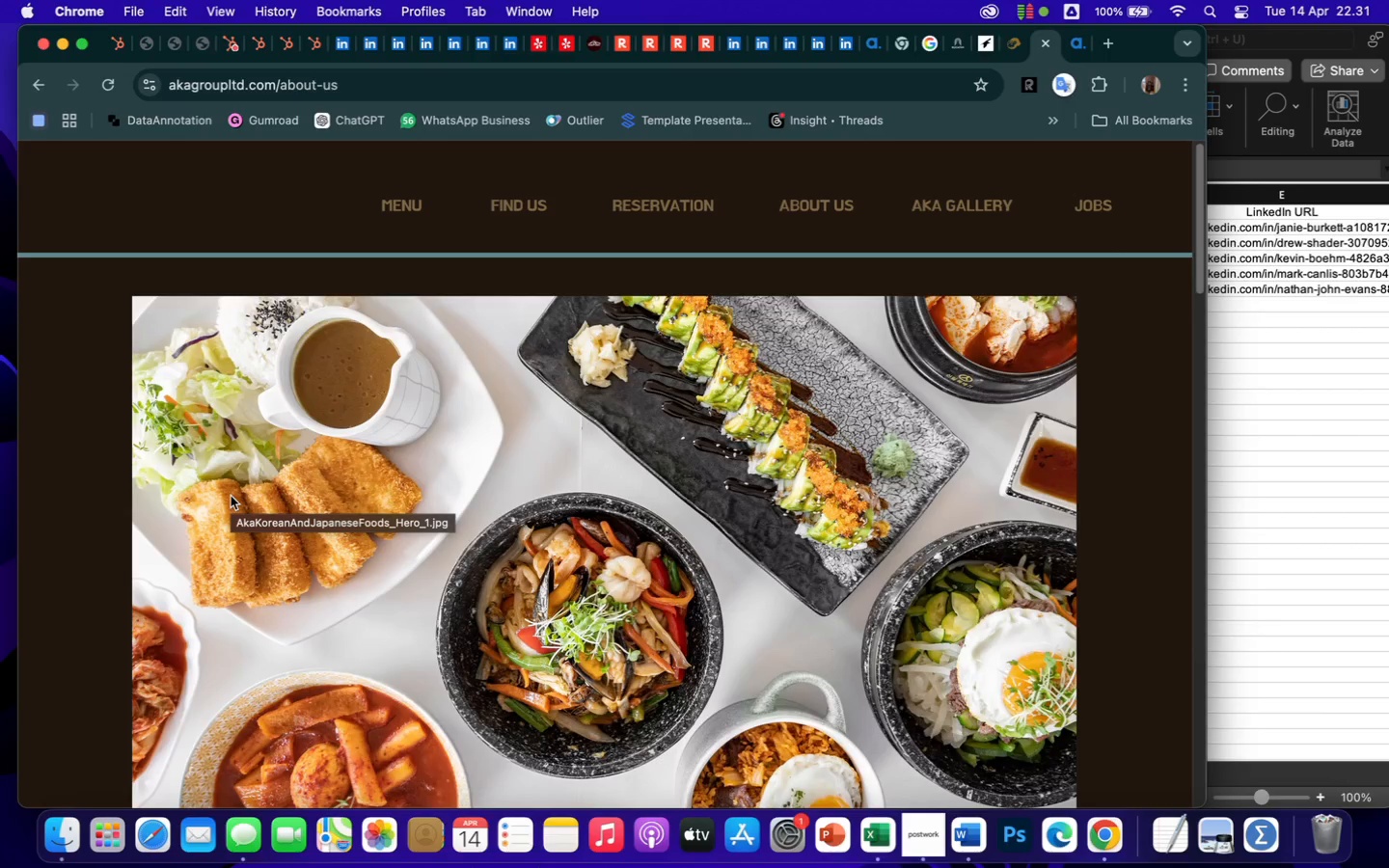 
left_click([522, 211])
 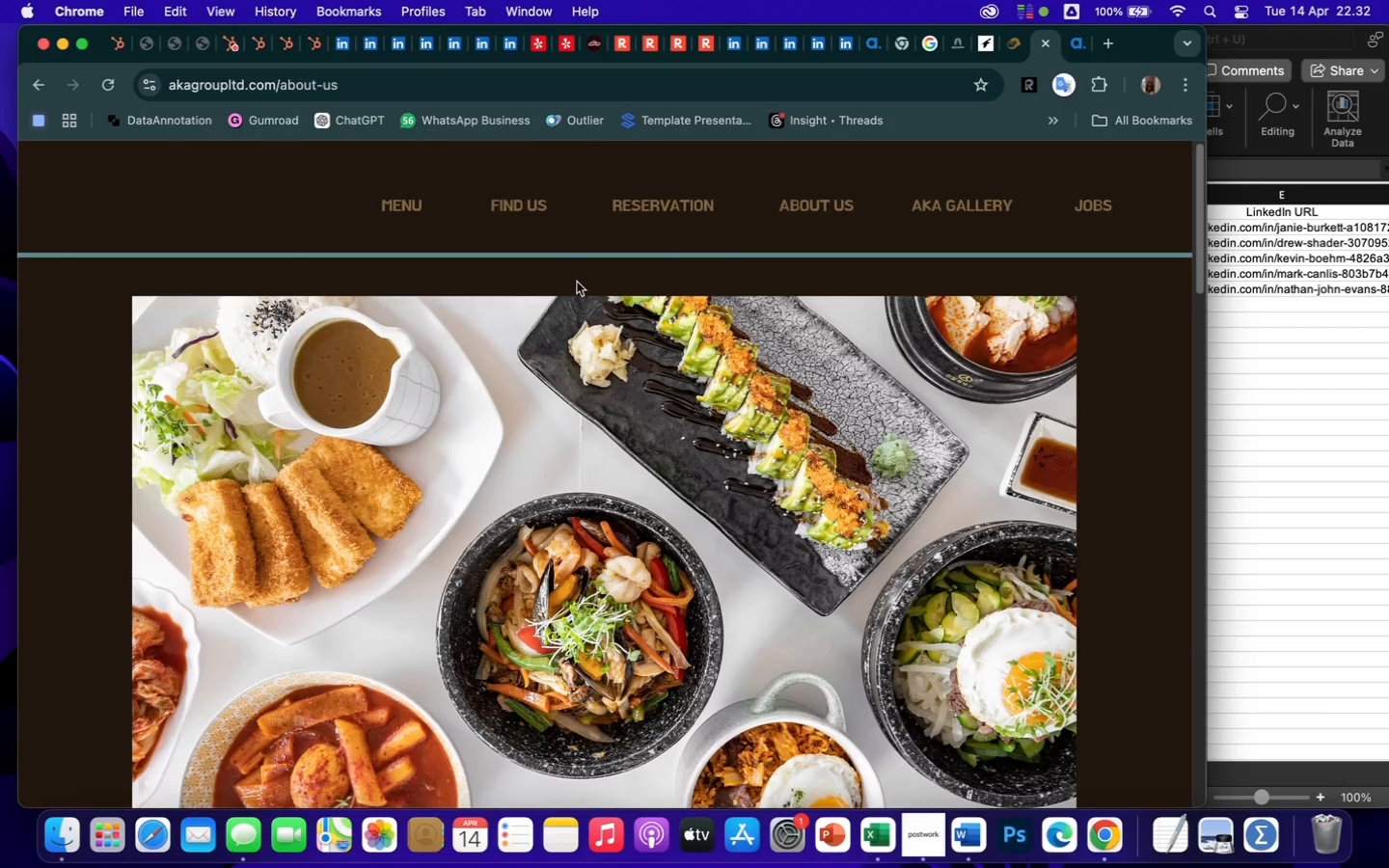 
left_click([779, 205])
 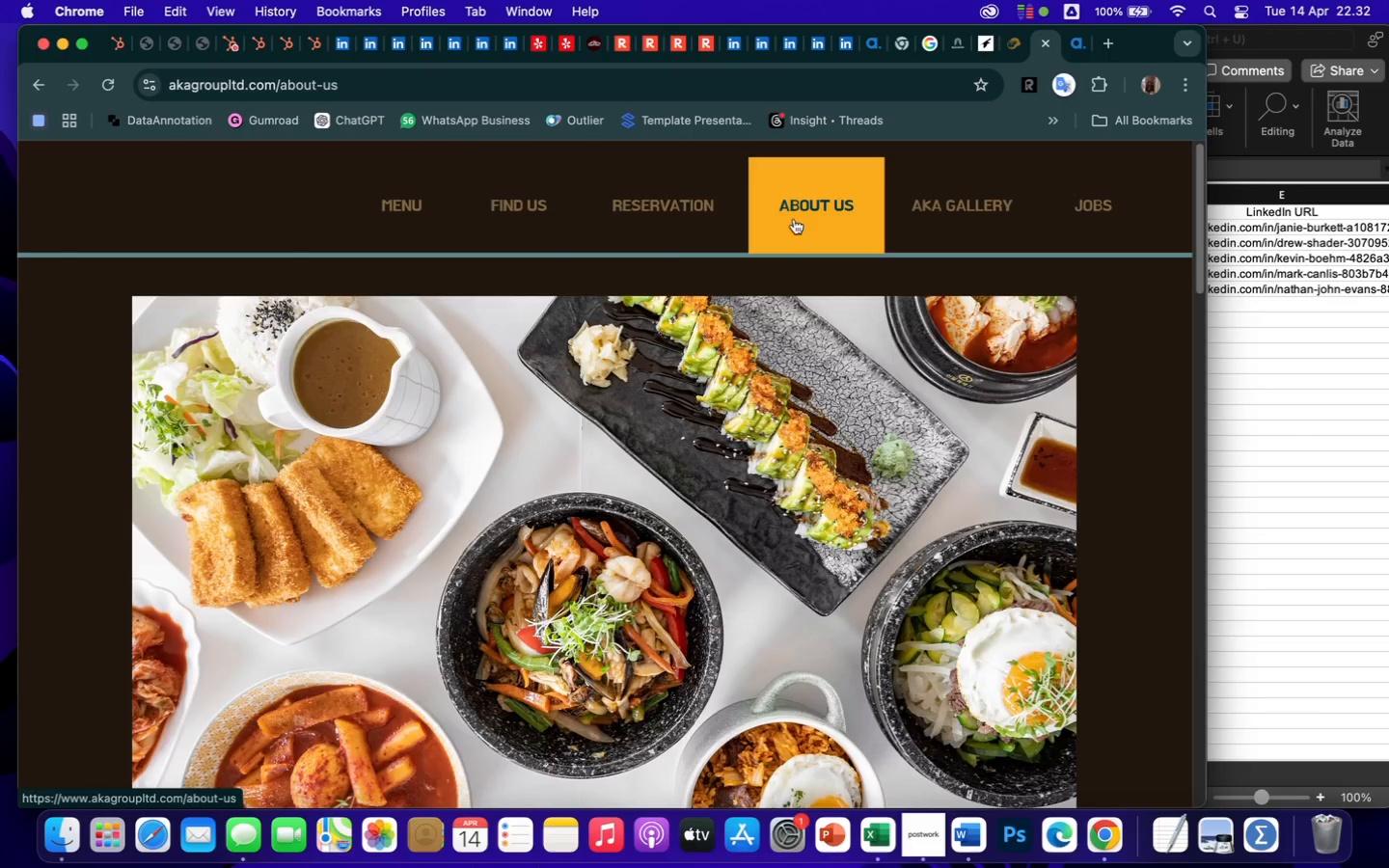 
left_click([801, 227])
 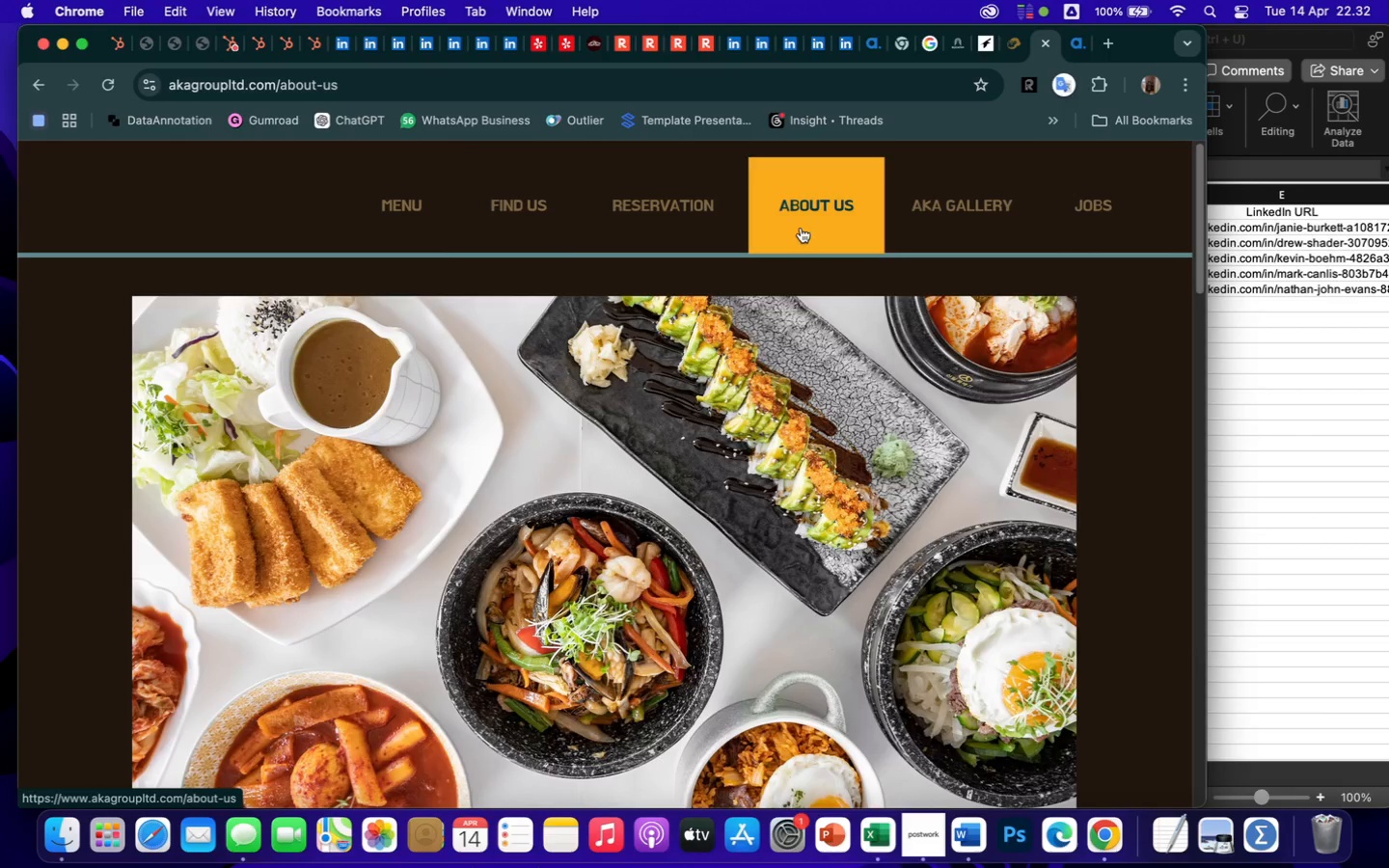 
scroll: coordinate [774, 669], scroll_direction: down, amount: 104.0
 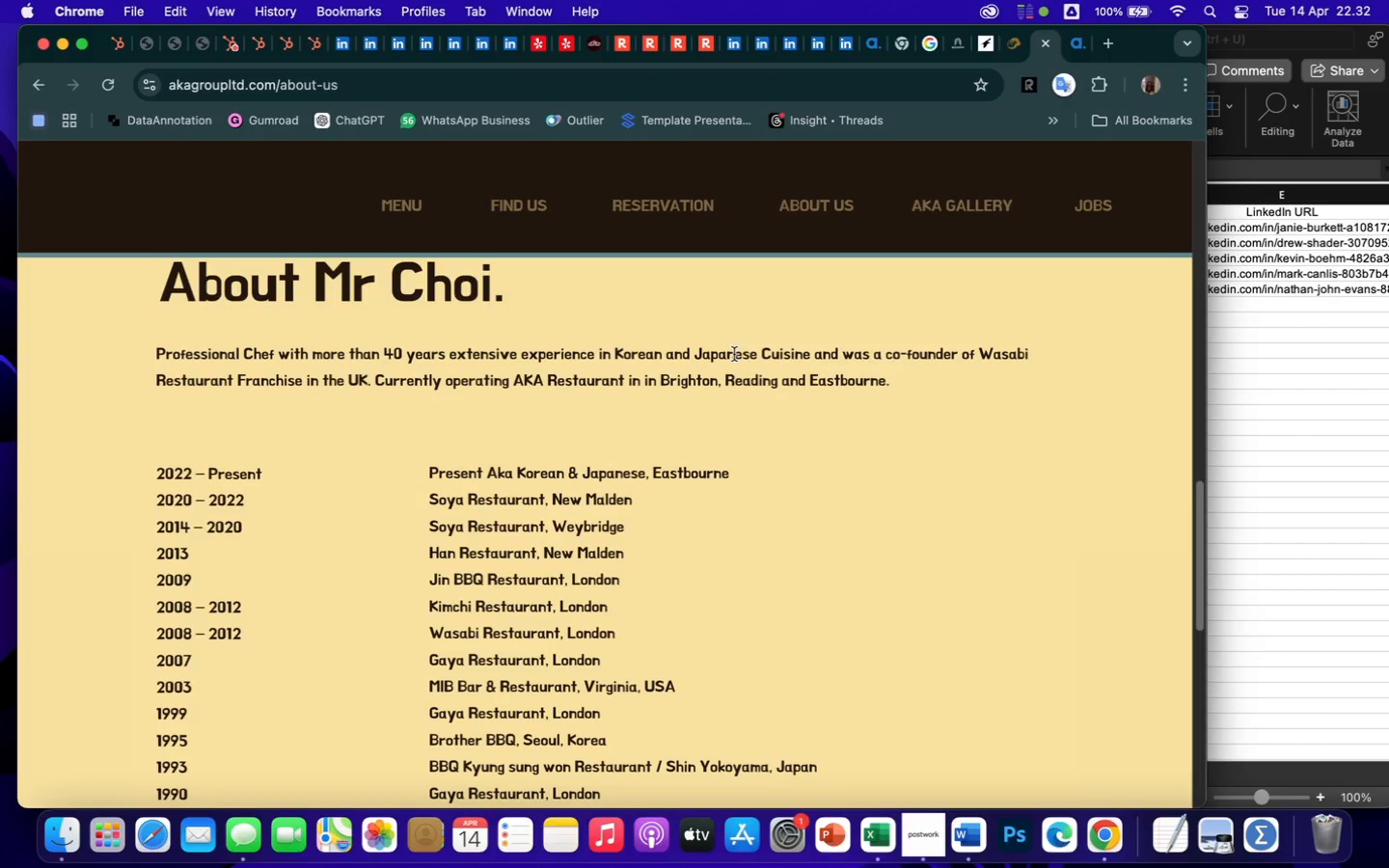 
wait(11.06)
 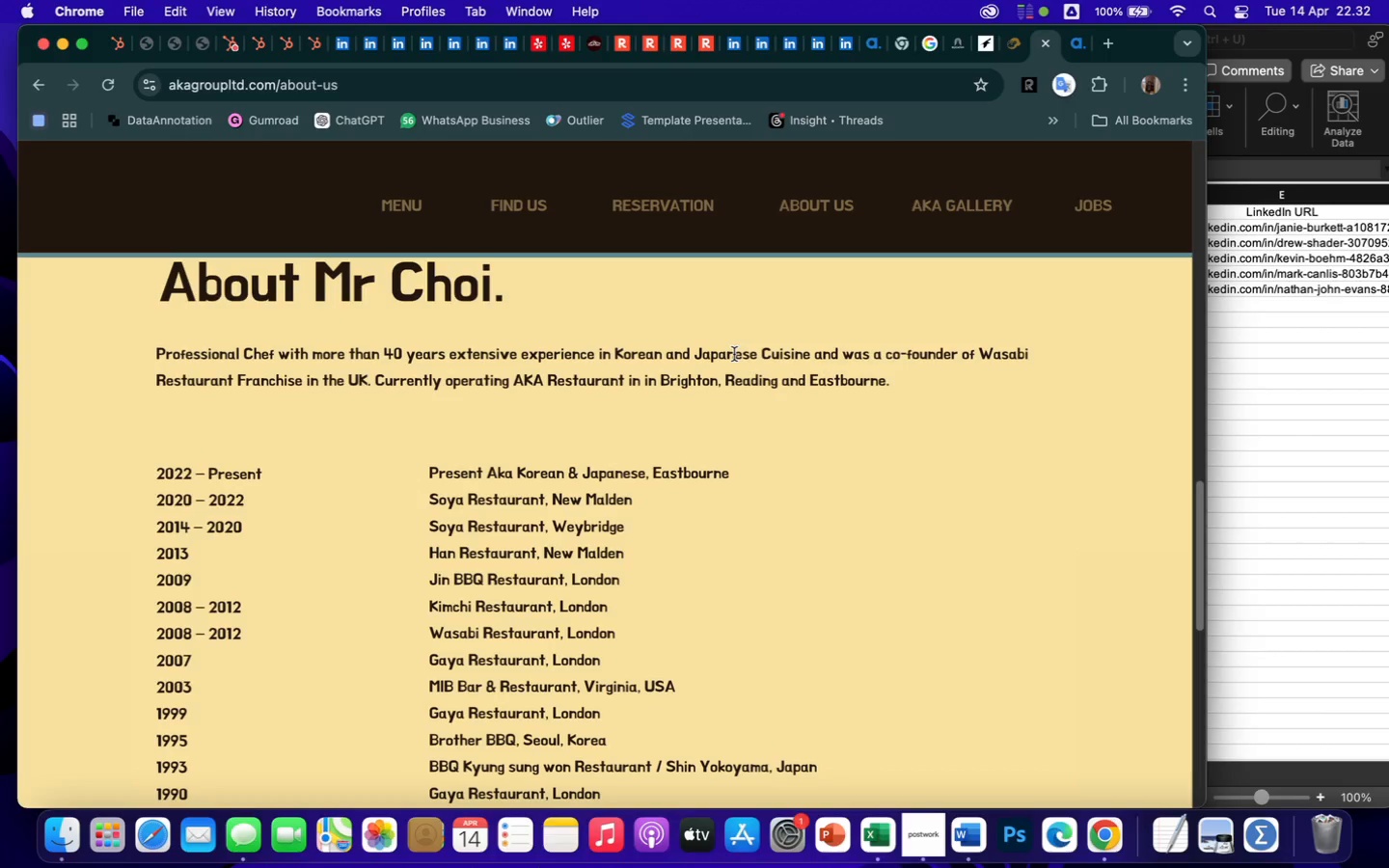 
scroll: coordinate [852, 729], scroll_direction: up, amount: 32.0
 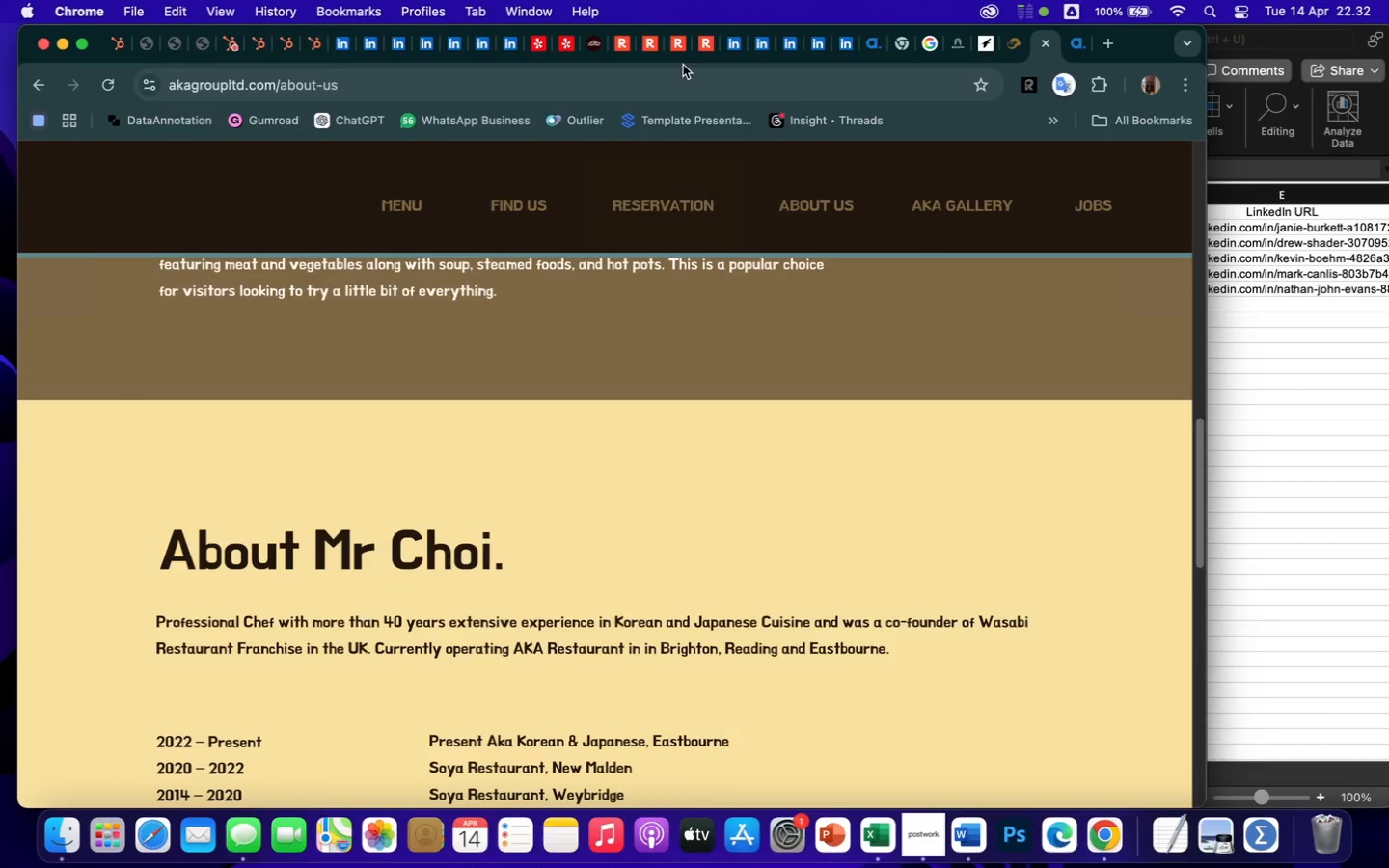 
left_click([733, 47])
 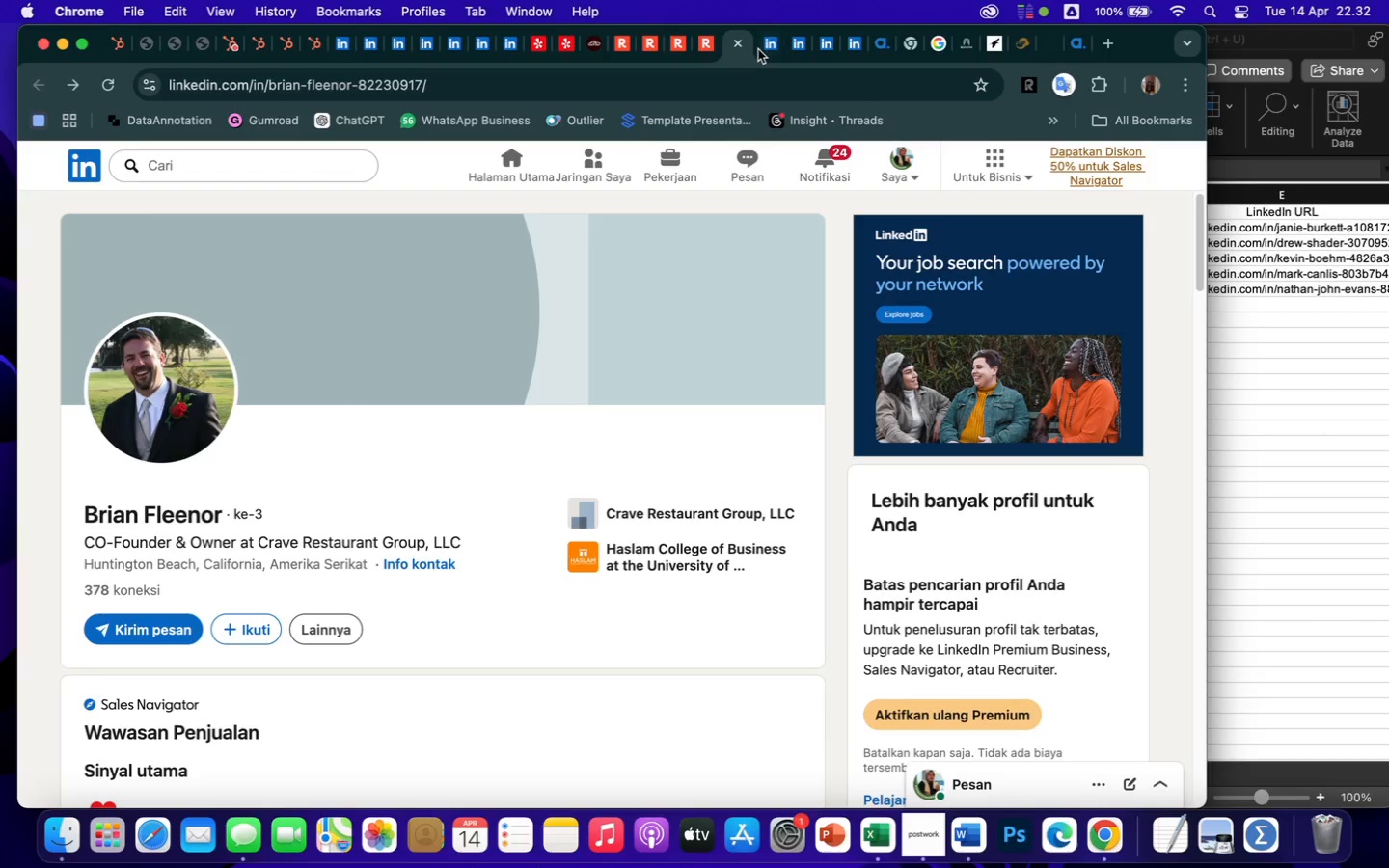 
left_click([767, 53])
 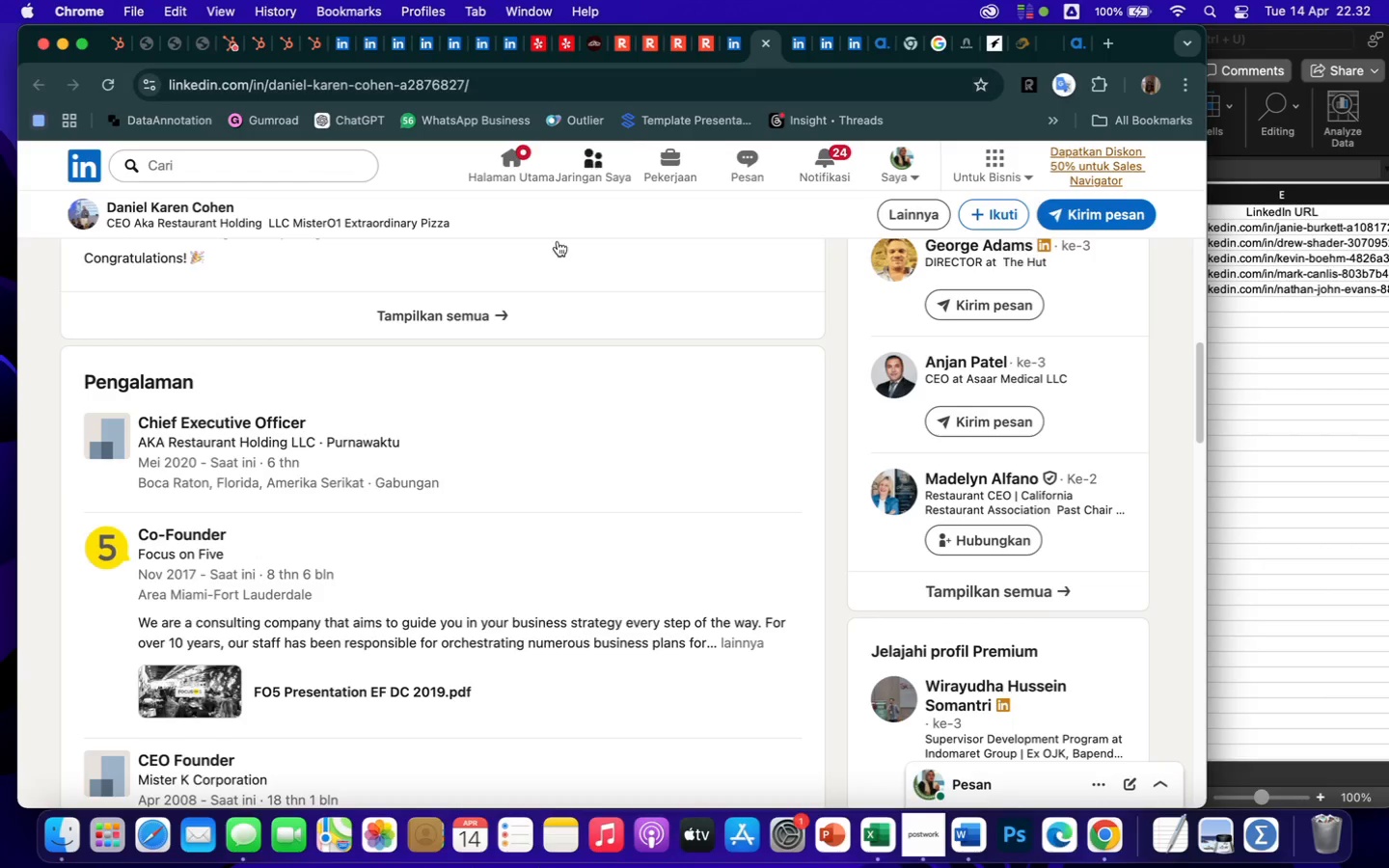 
scroll: coordinate [517, 269], scroll_direction: up, amount: 174.0
 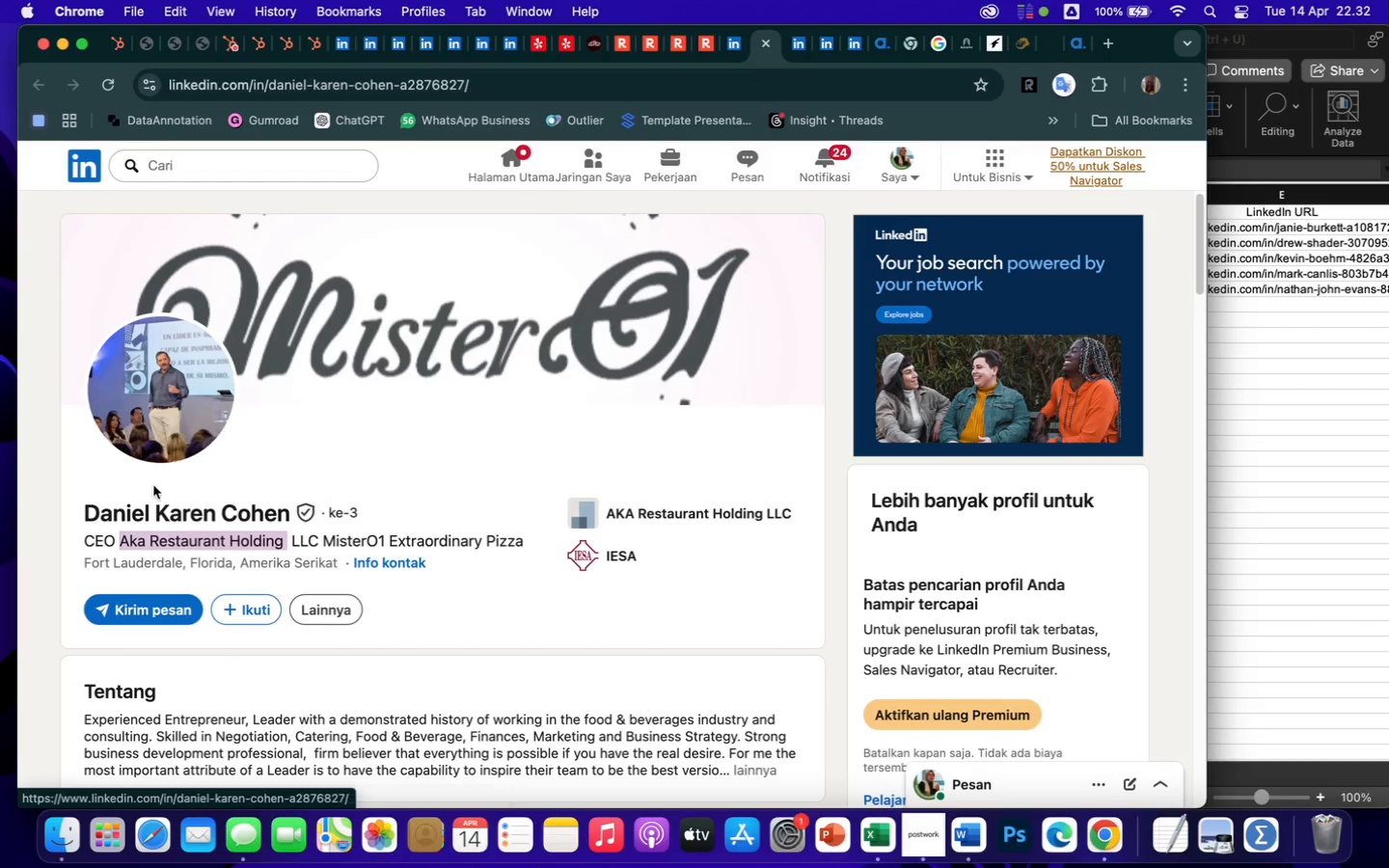 
scroll: coordinate [364, 639], scroll_direction: down, amount: 6.0
 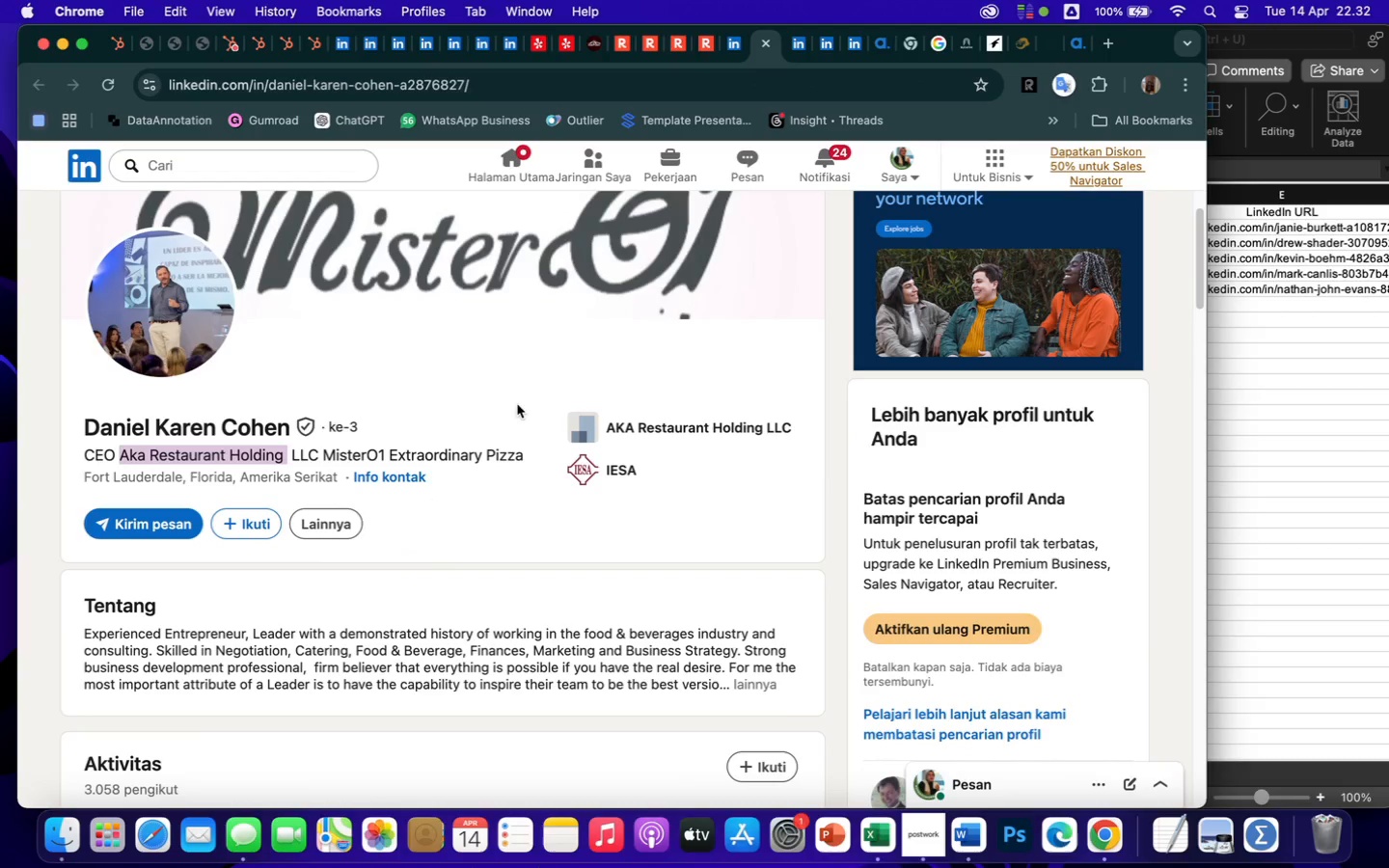 
left_click([628, 423])
 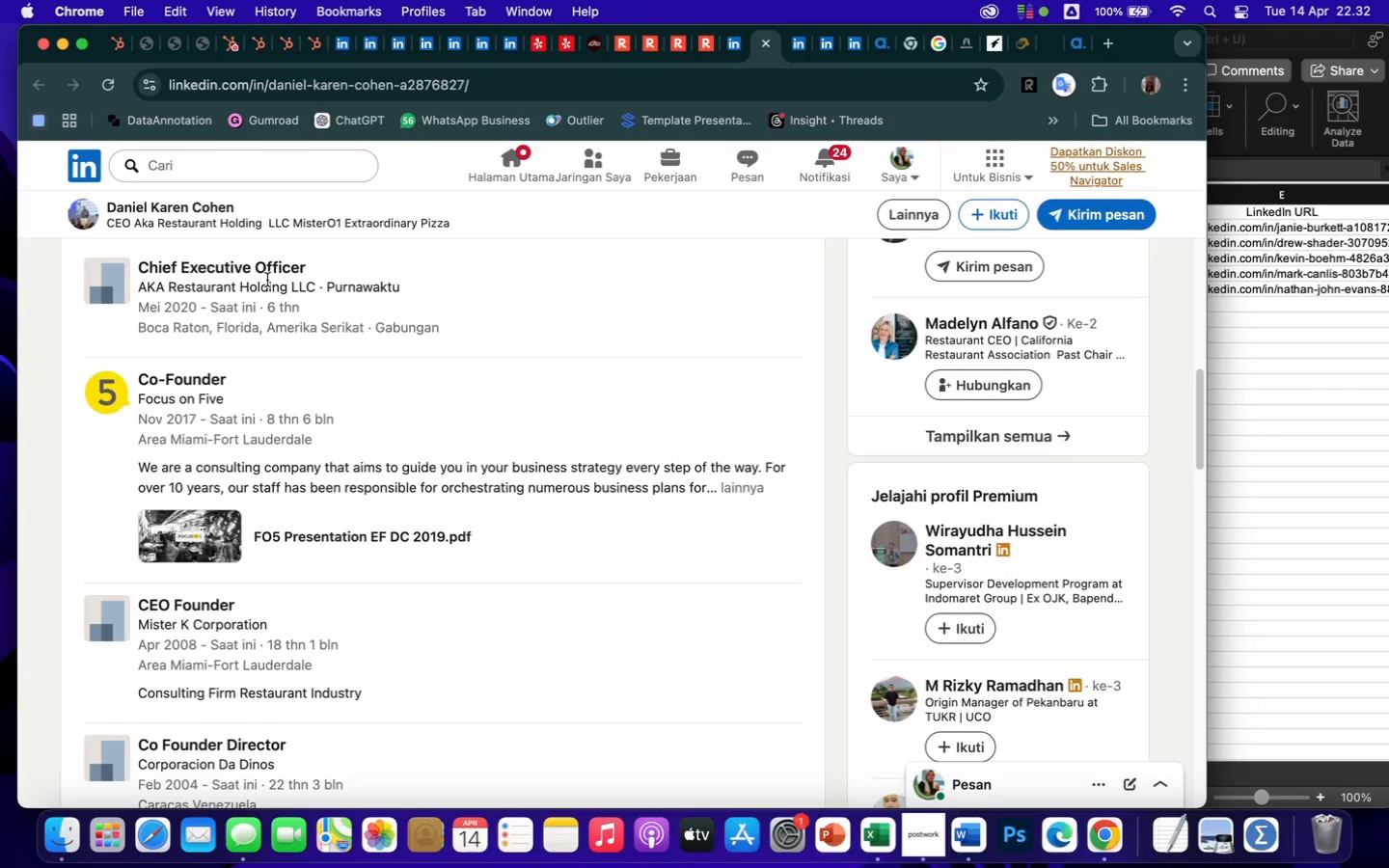 
left_click([270, 295])
 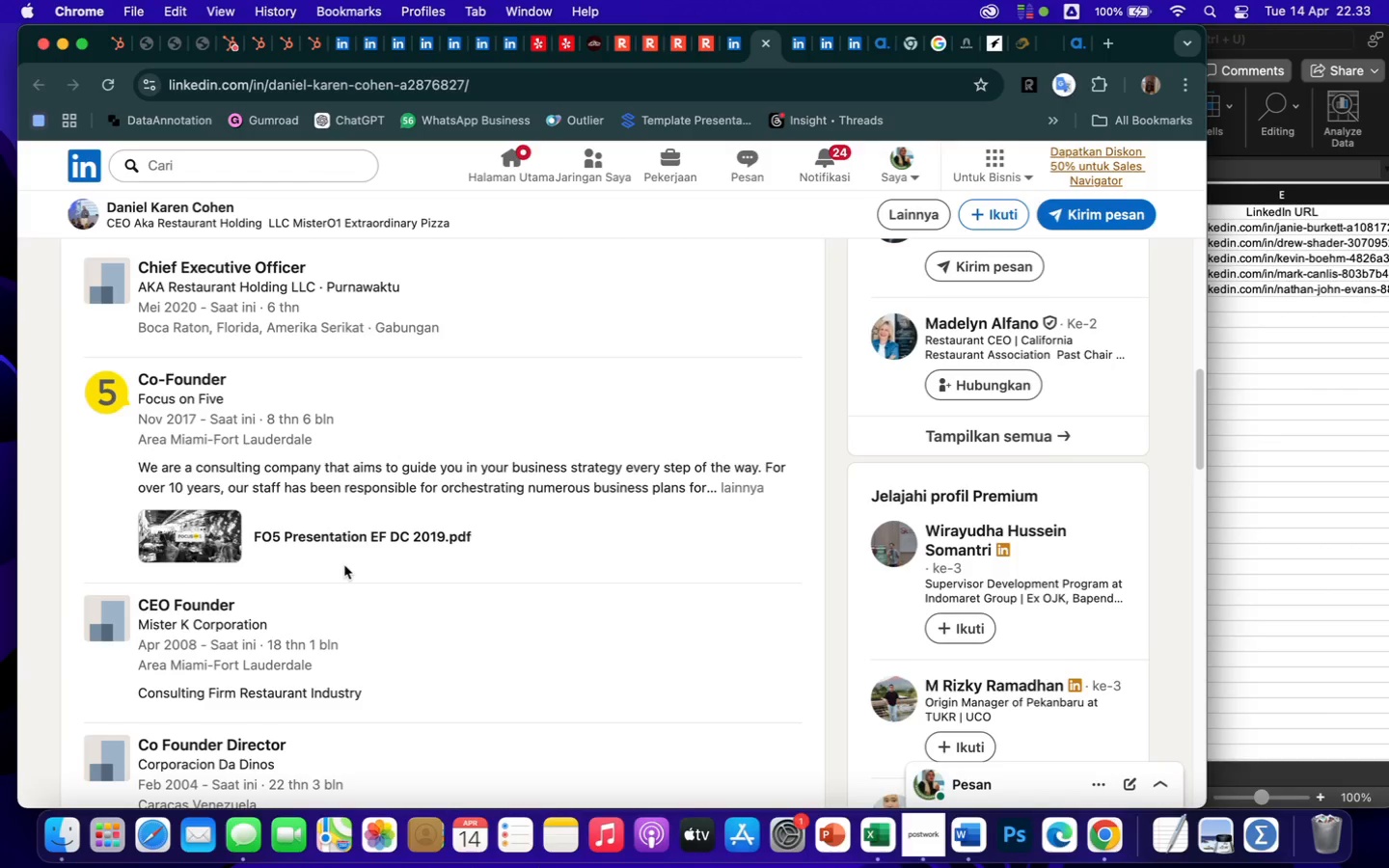 
wait(5.02)
 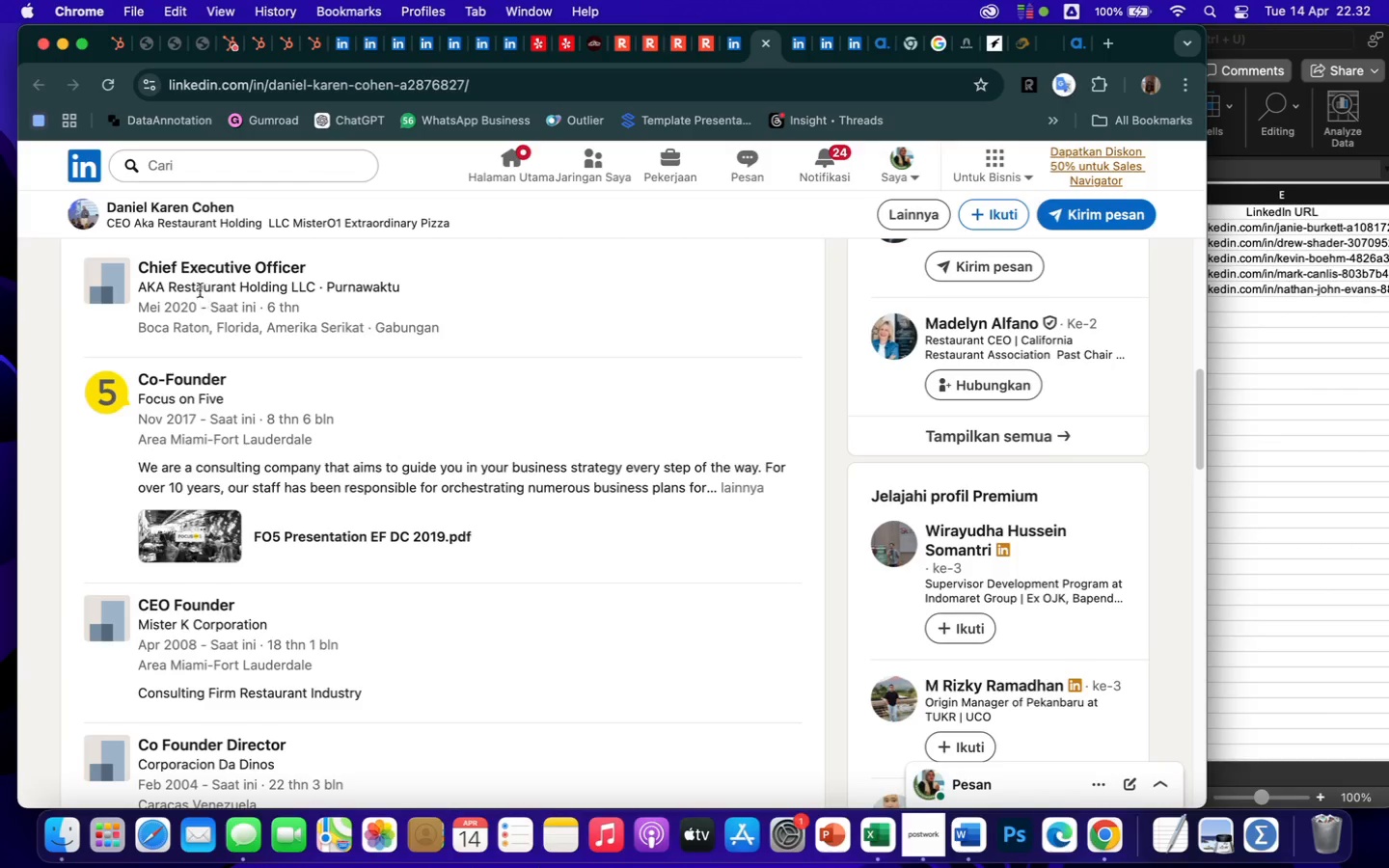 
scroll: coordinate [348, 551], scroll_direction: down, amount: 93.0
 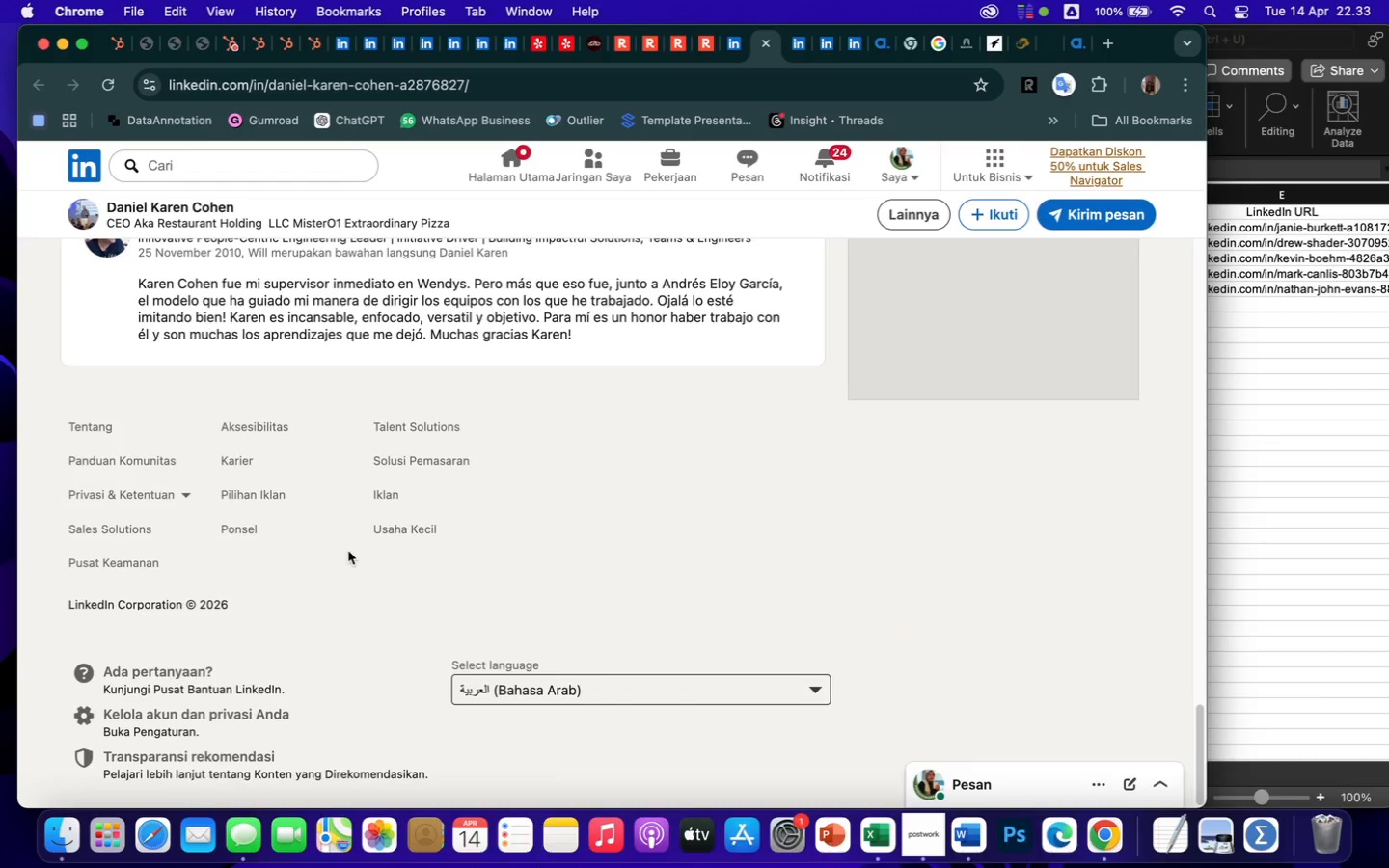 
scroll: coordinate [348, 551], scroll_direction: up, amount: 259.0
 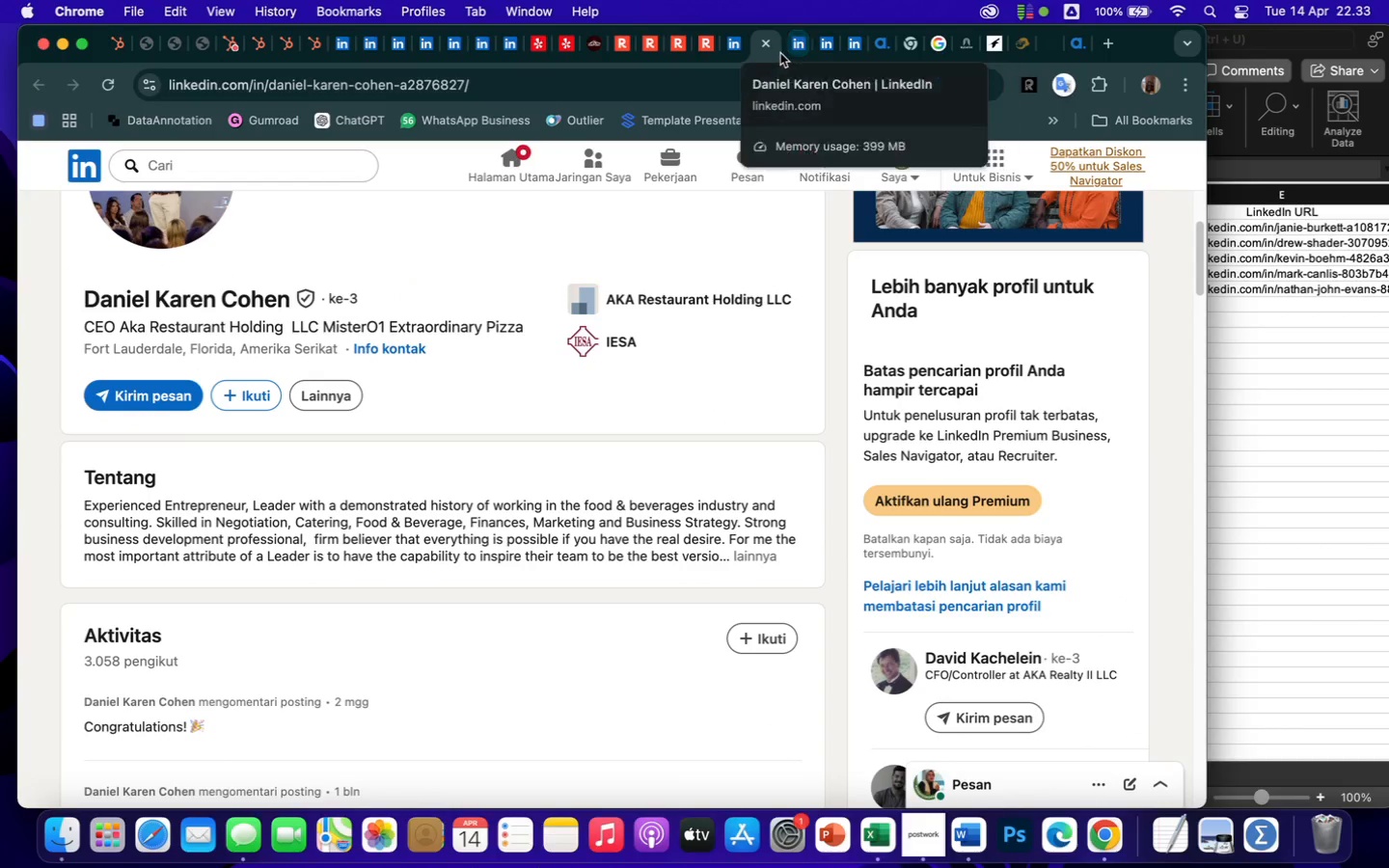 
left_click([964, 51])
 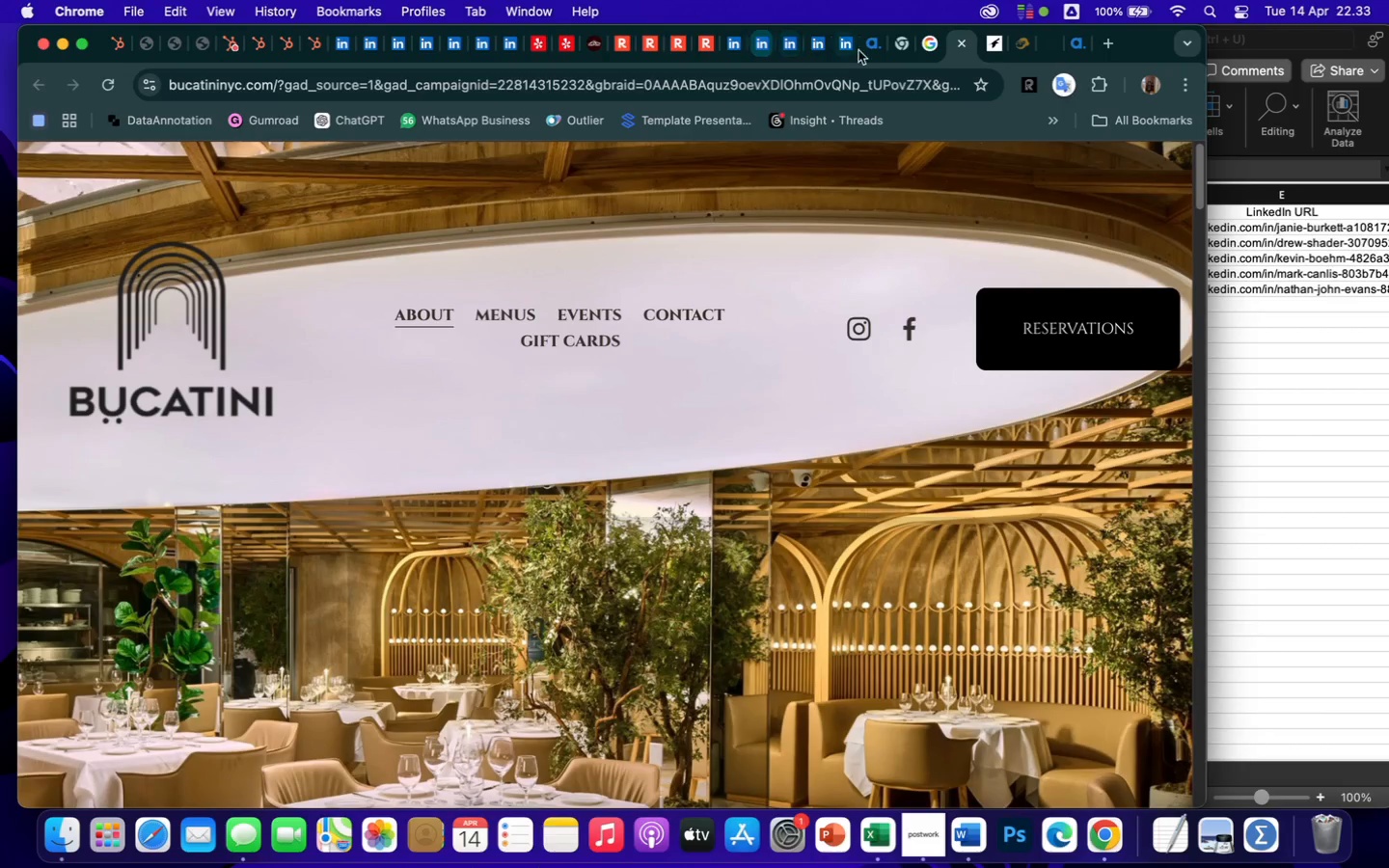 
left_click([870, 51])
 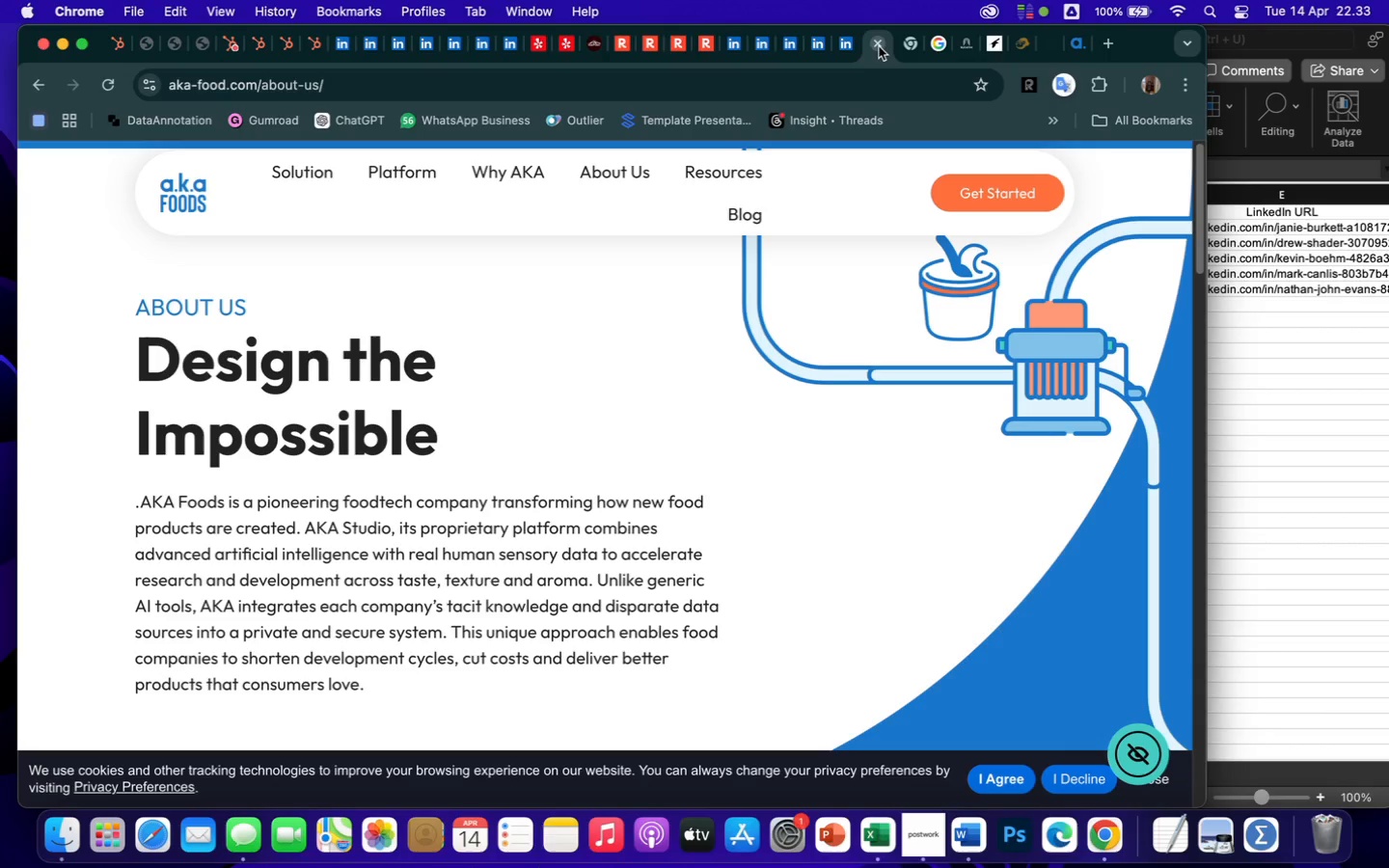 
left_click([878, 45])
 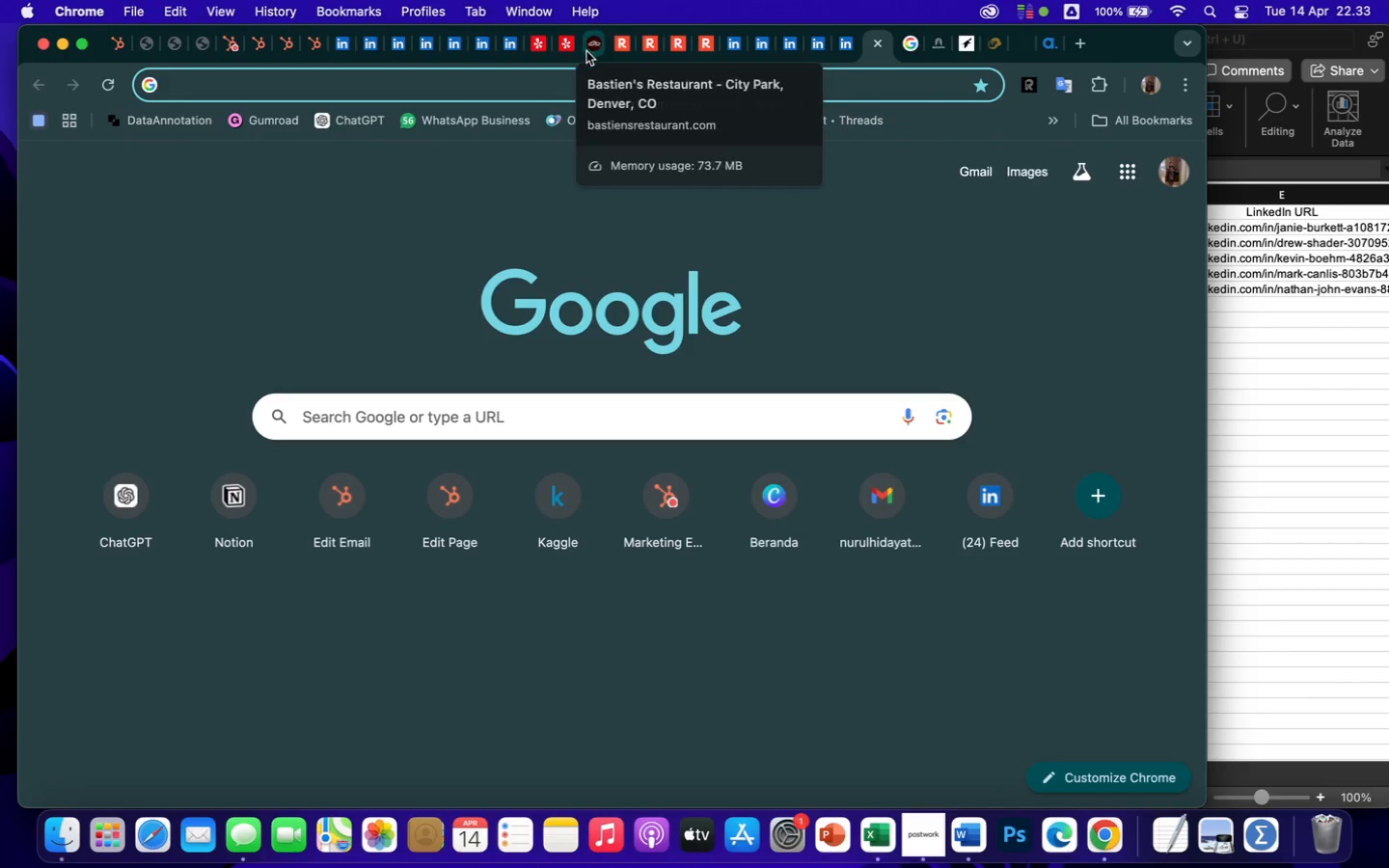 
left_click([592, 55])
 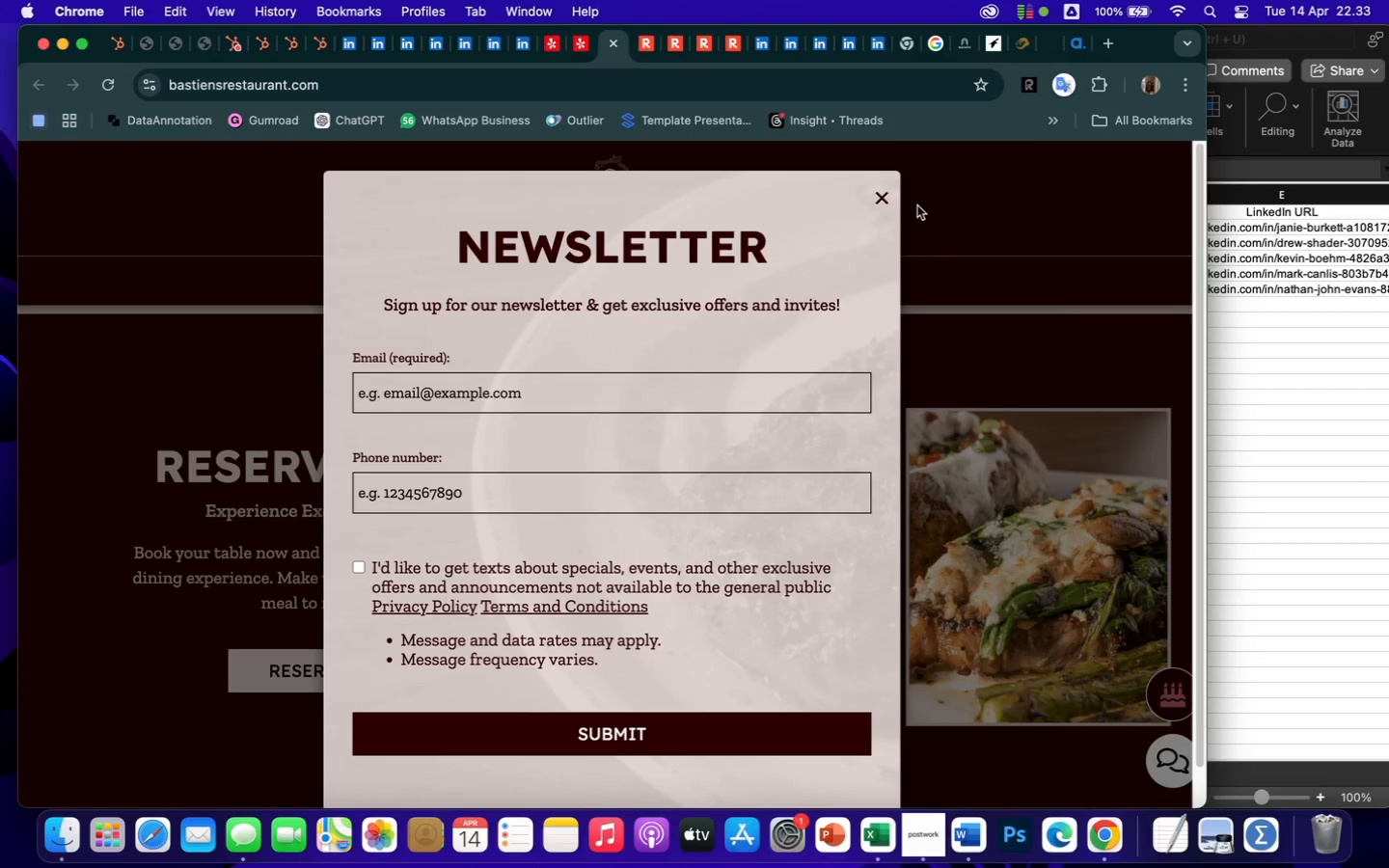 
left_click([879, 199])
 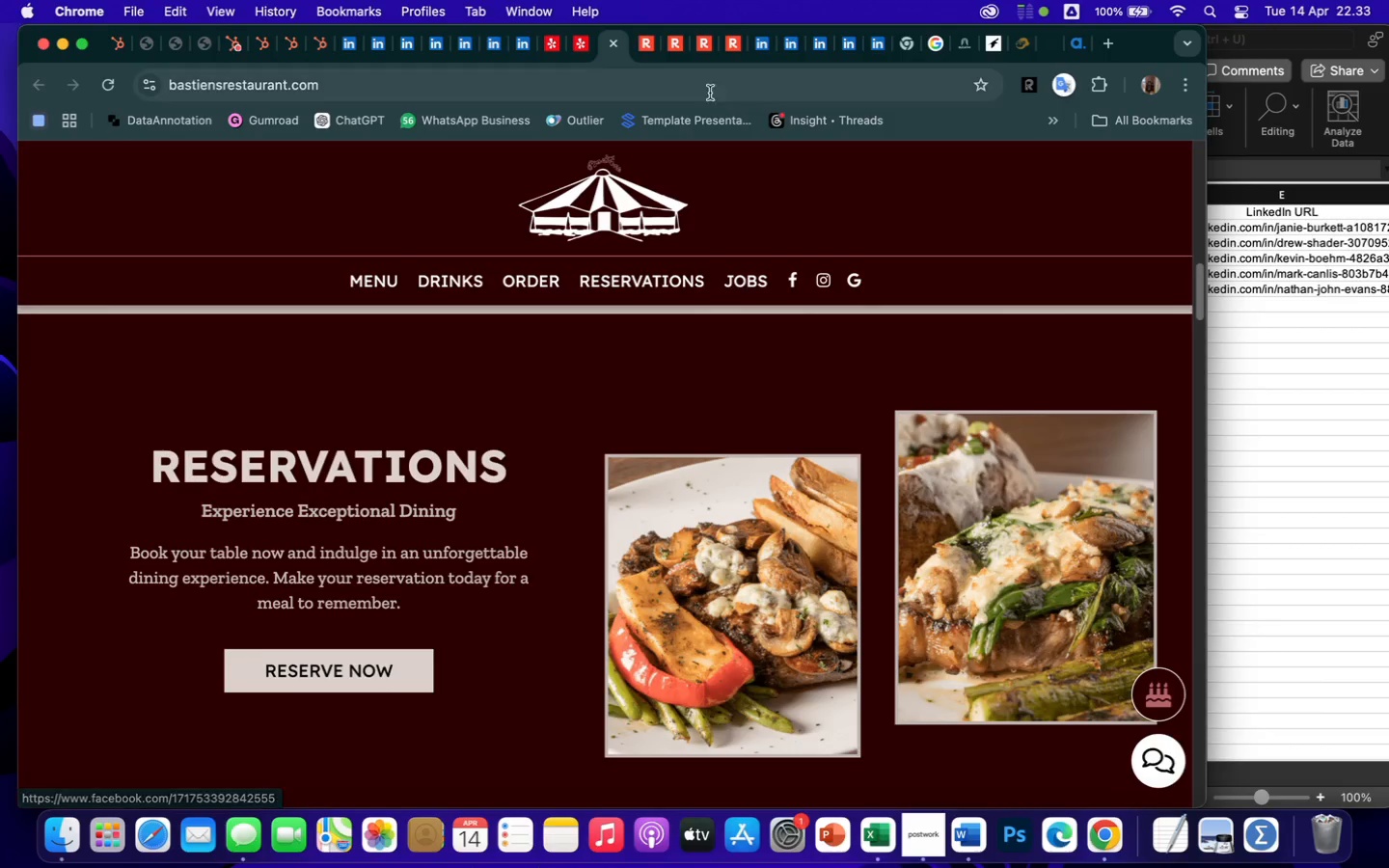 
left_click([612, 45])
 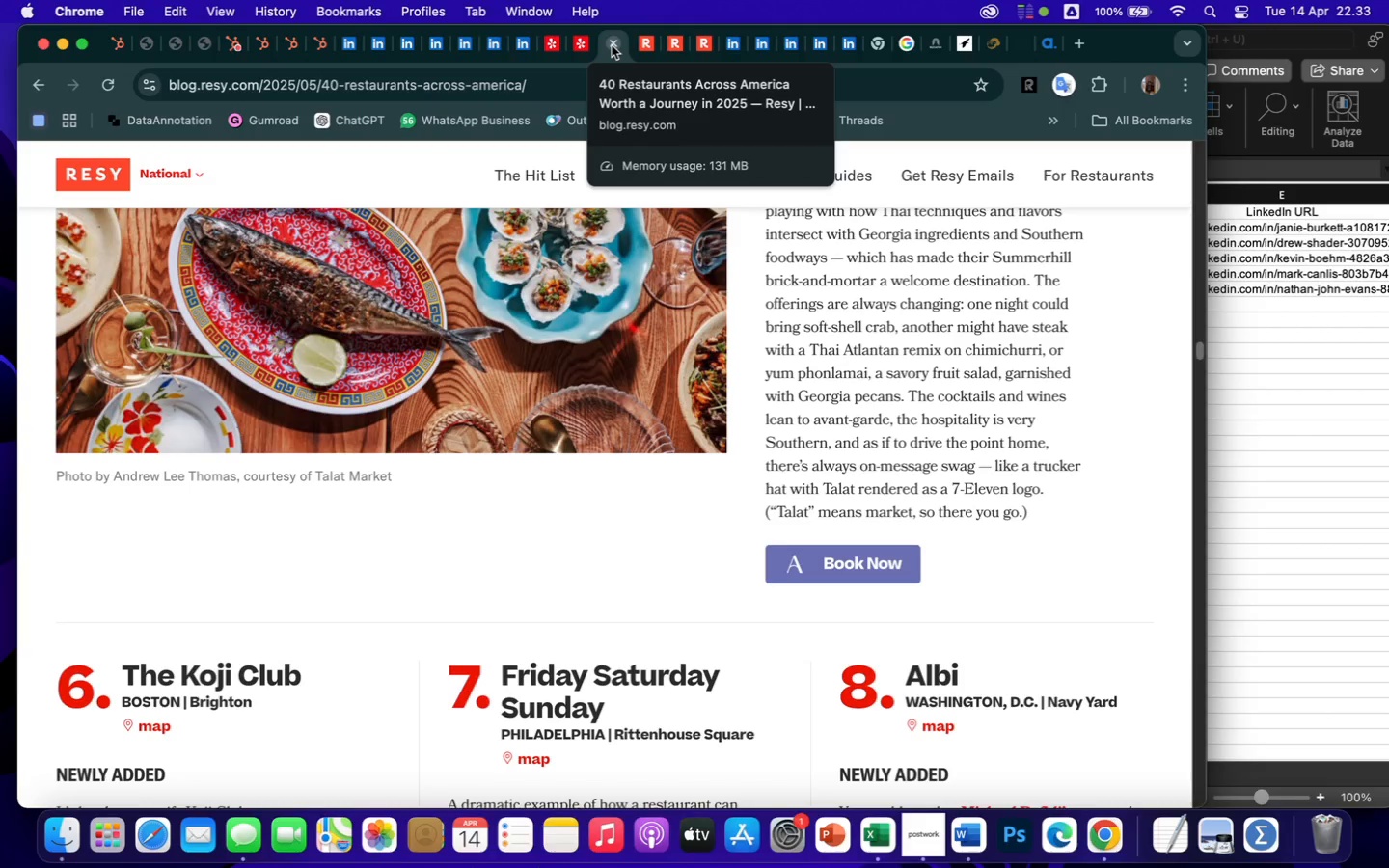 
left_click([610, 44])
 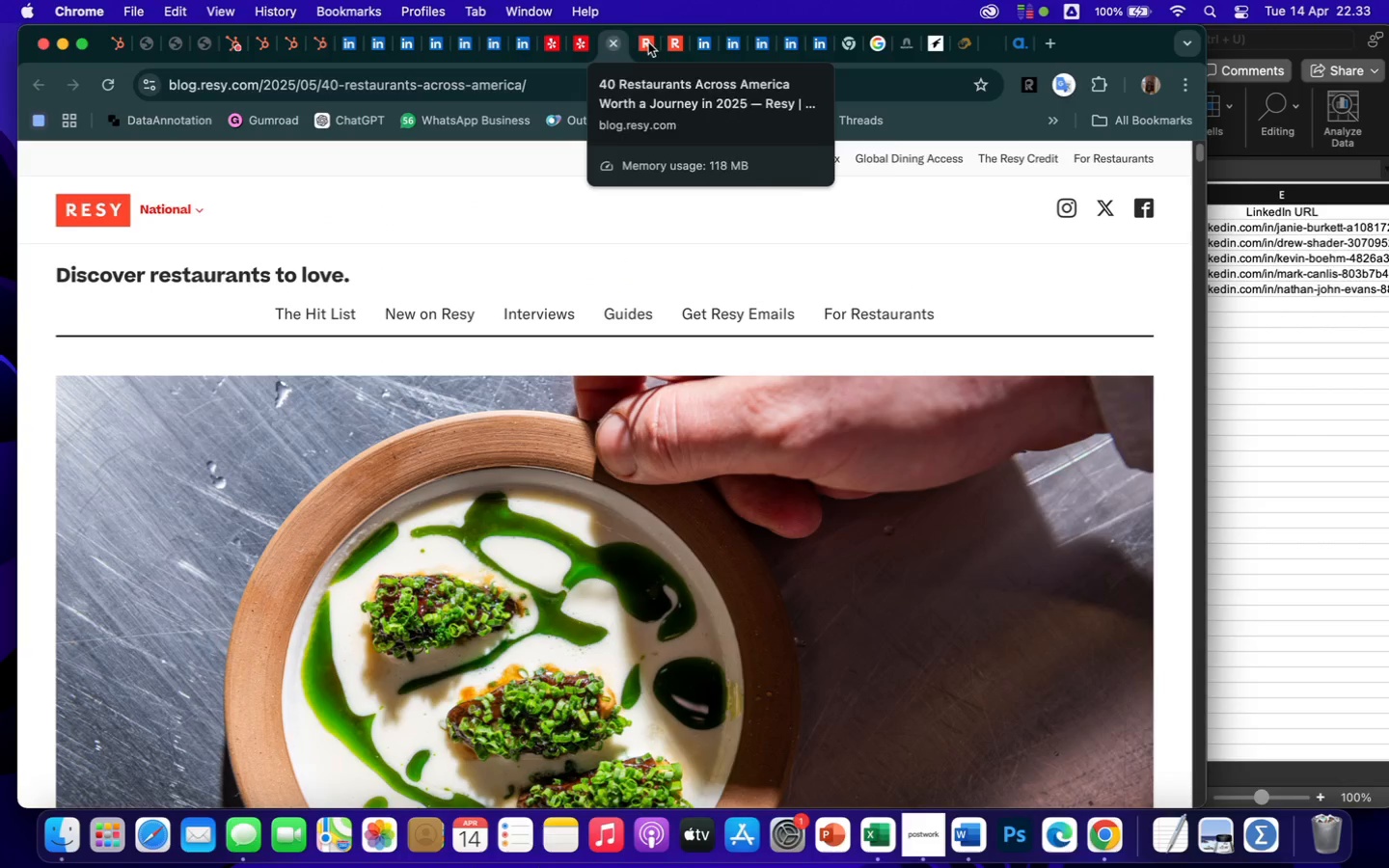 
mouse_move([931, 48])
 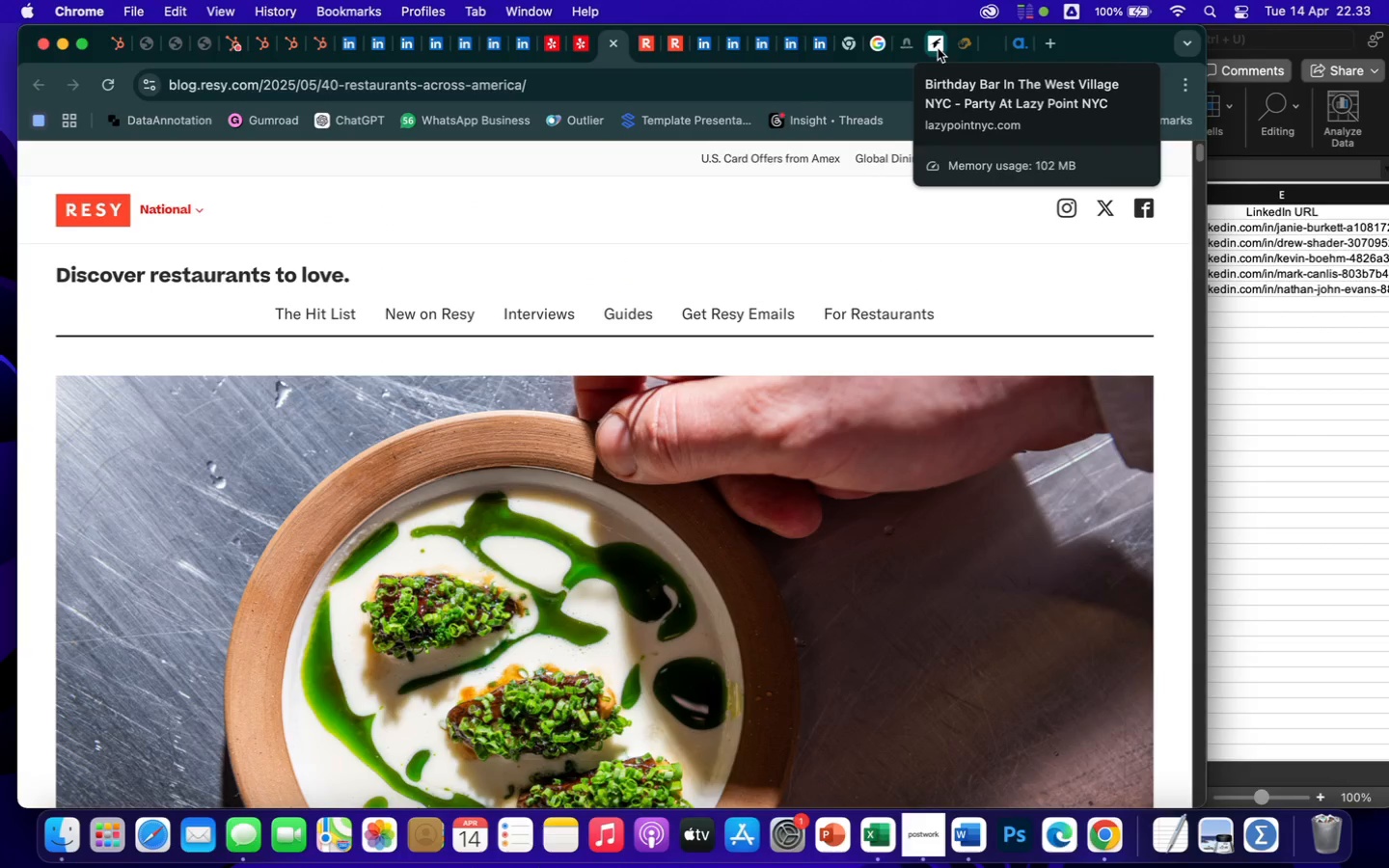 
mouse_move([951, 49])
 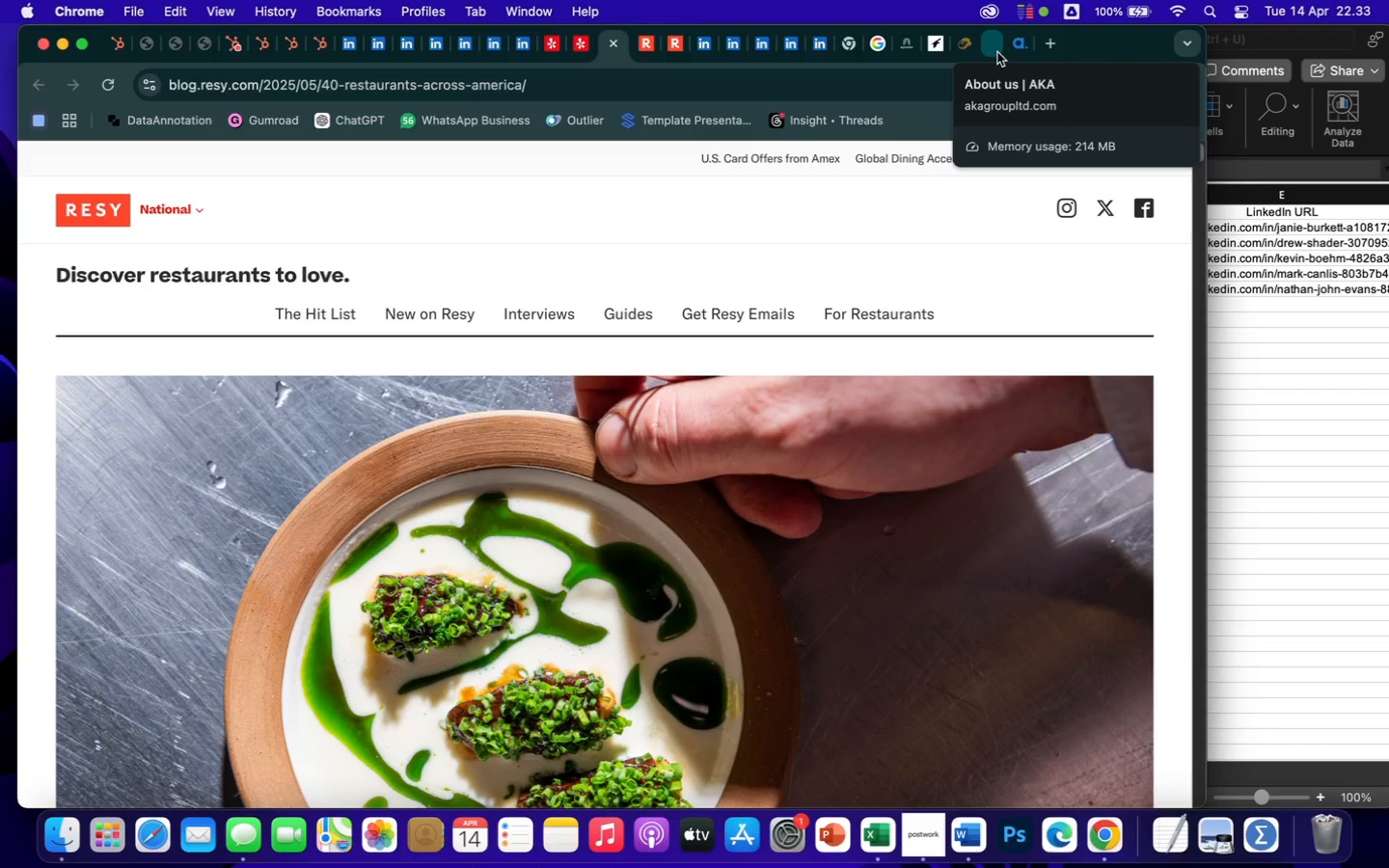 
left_click([996, 52])
 